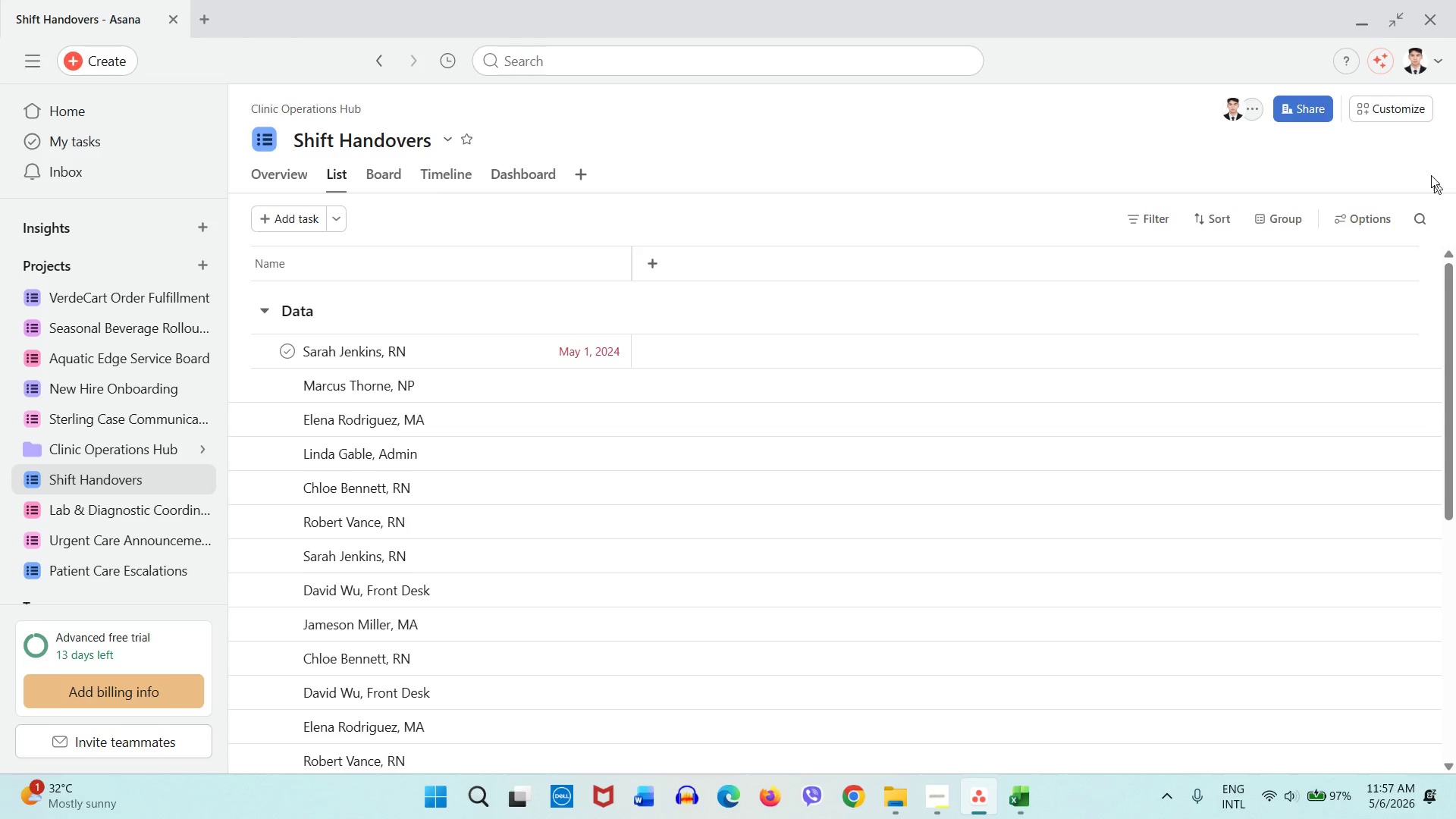 
left_click([1398, 115])
 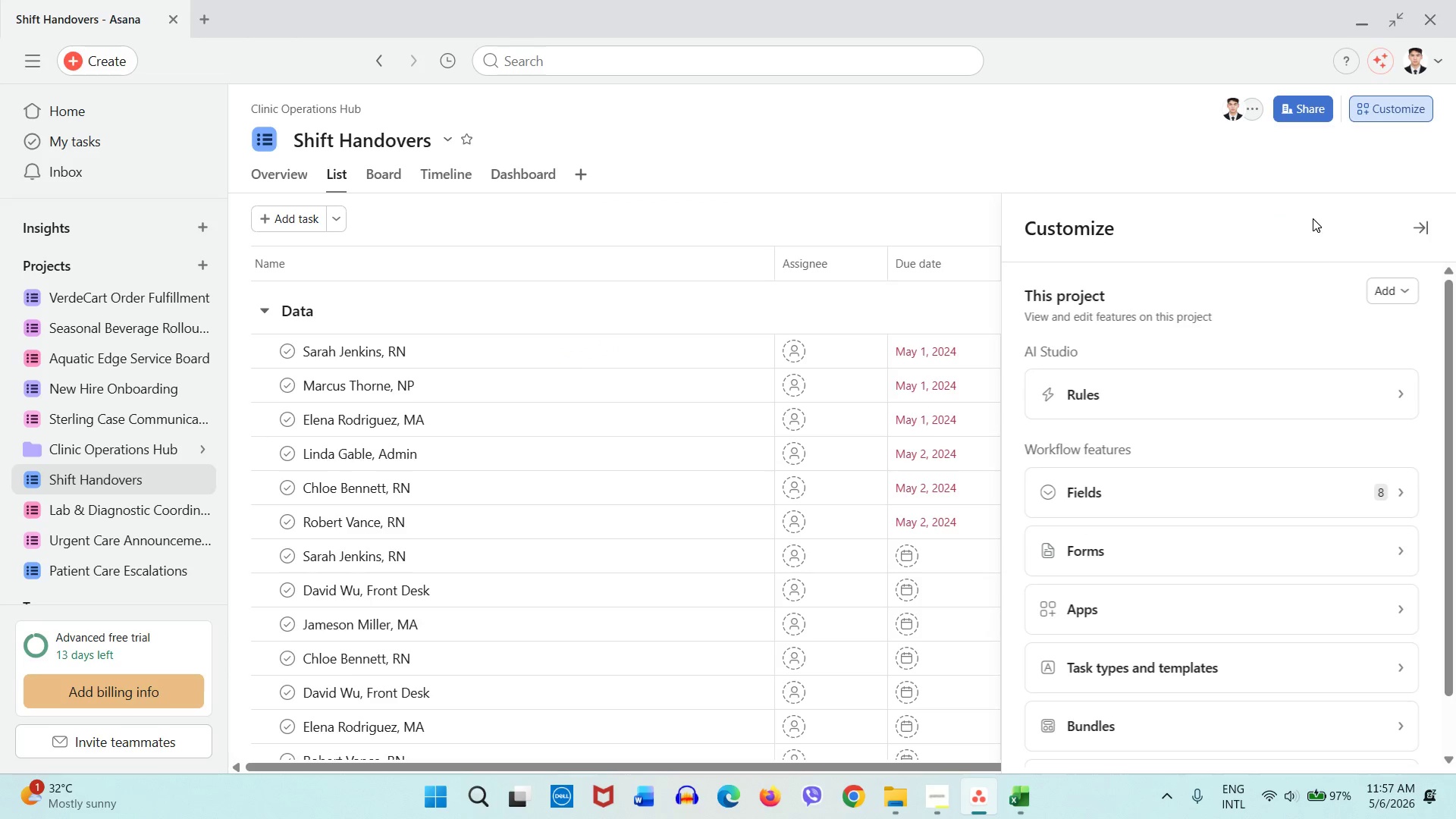 
left_click([1141, 503])
 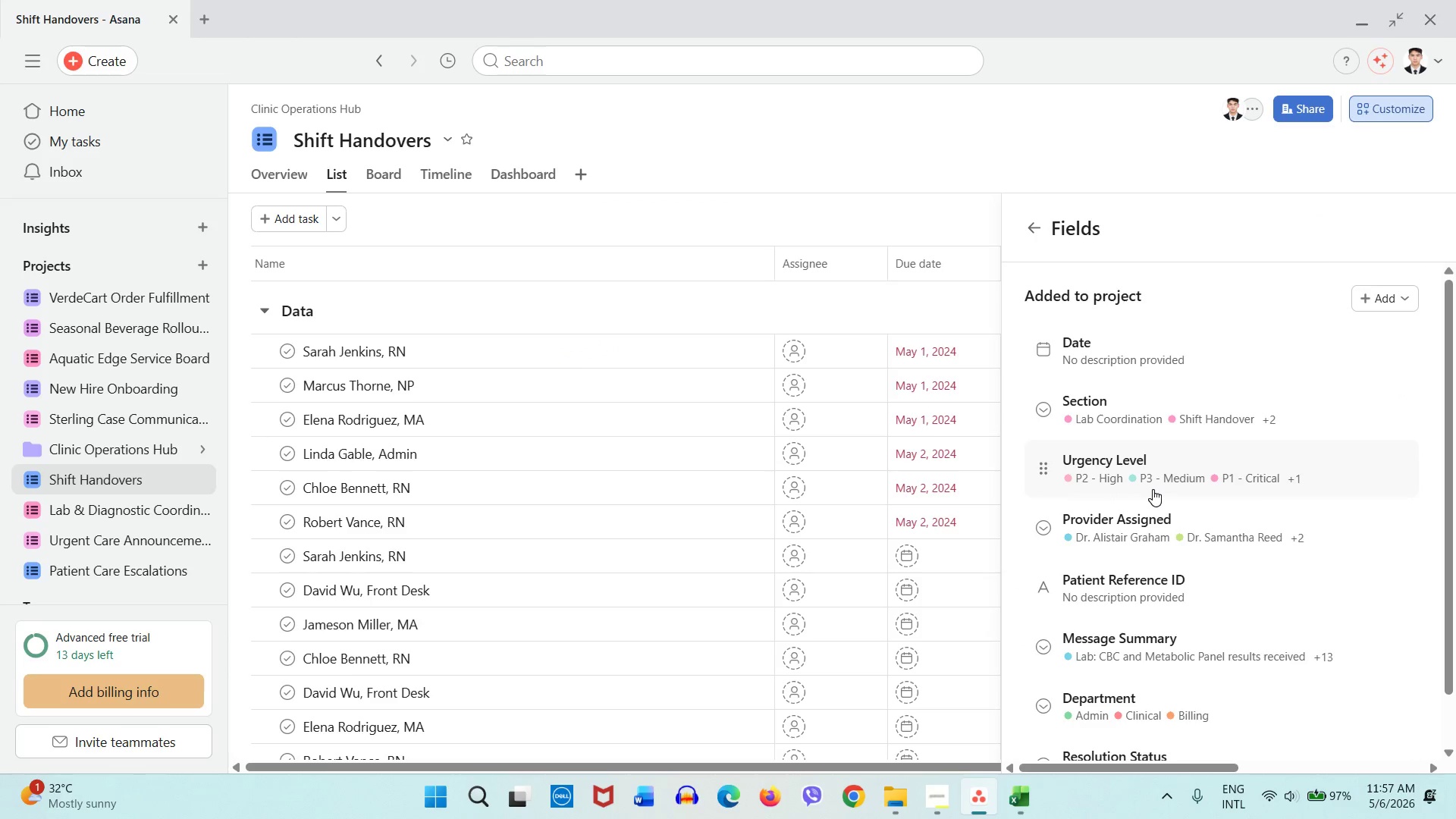 
scroll: coordinate [1153, 489], scroll_direction: down, amount: 2.0
 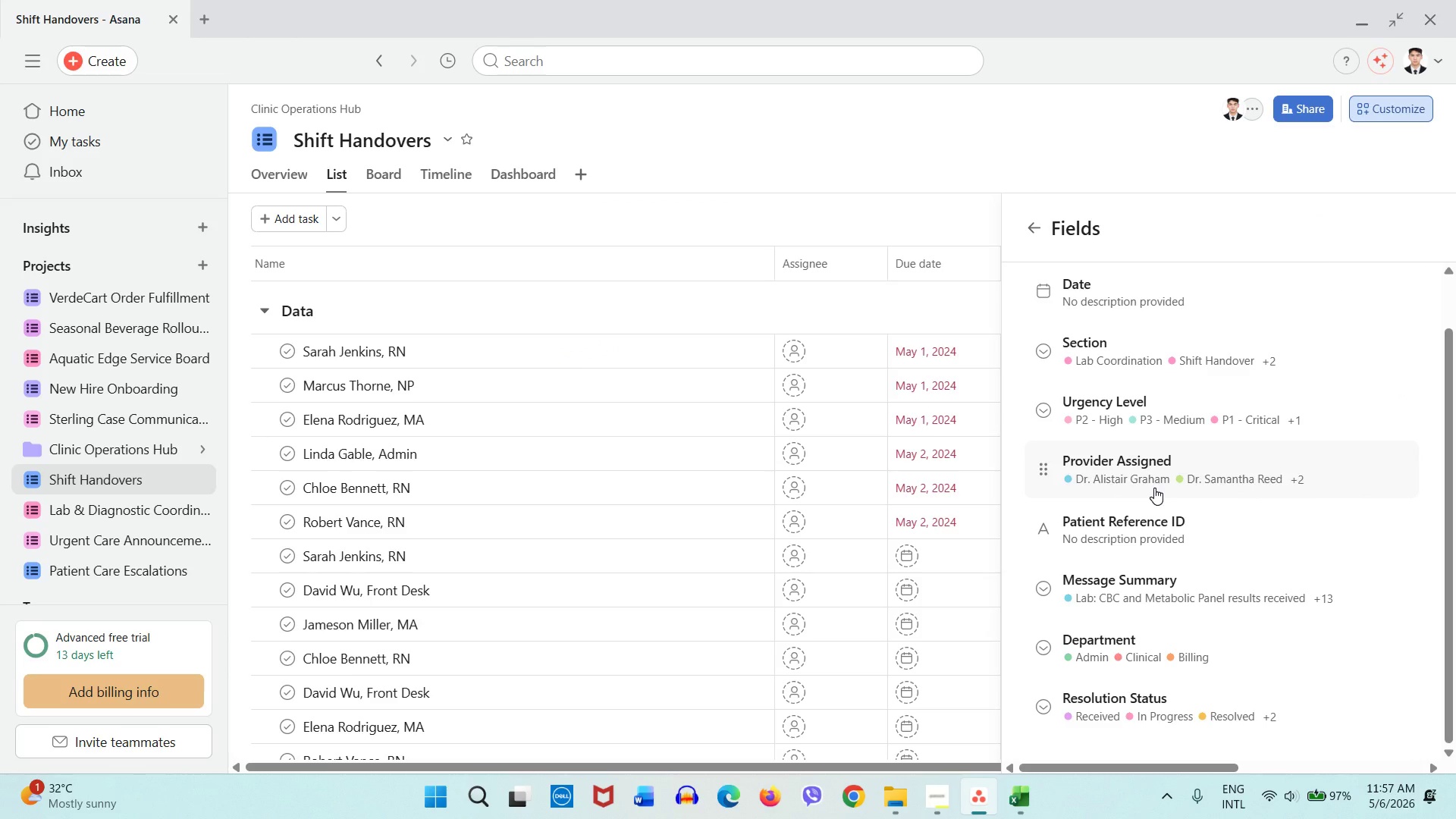 
wait(13.21)
 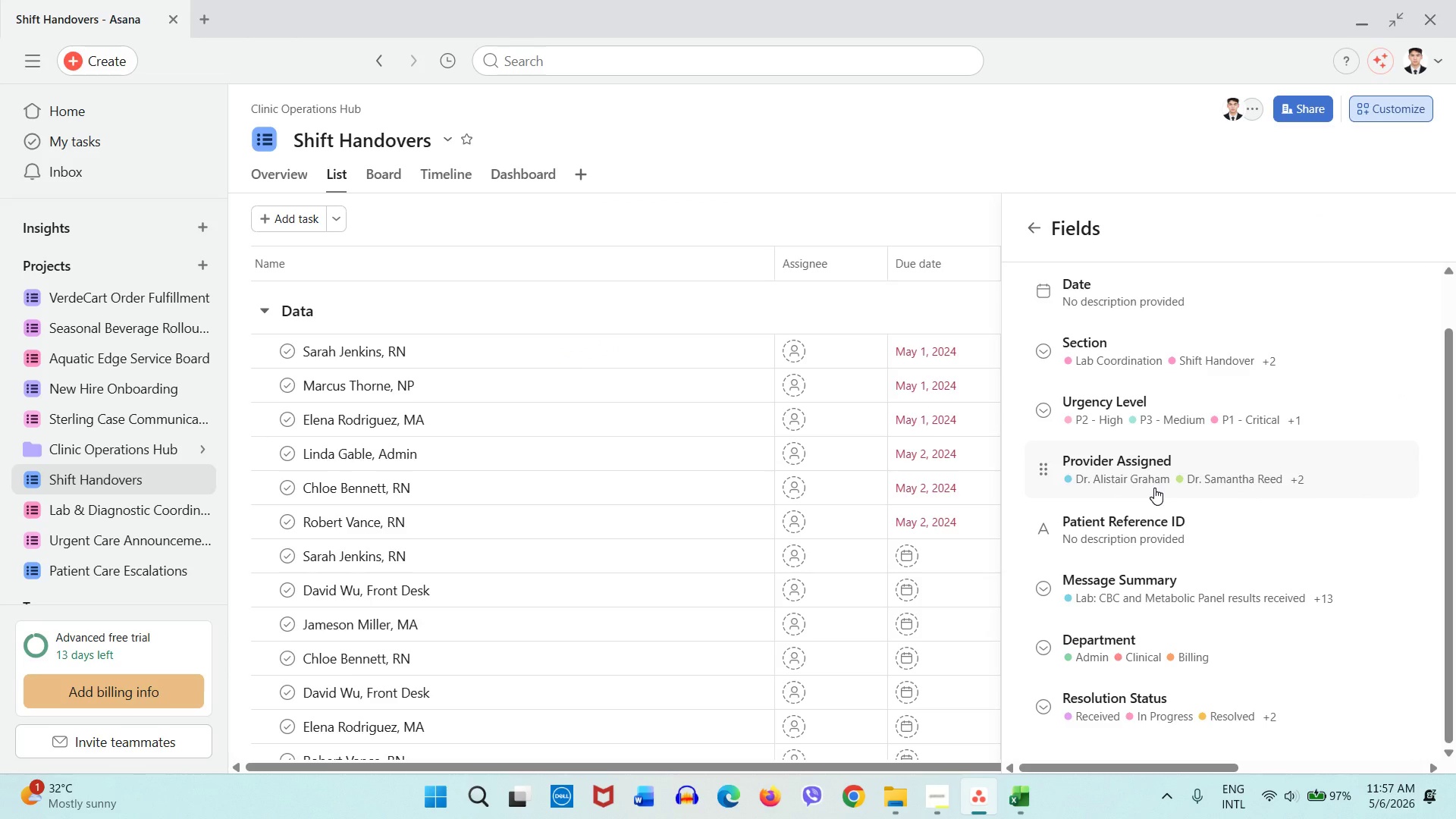 
scroll: coordinate [1161, 545], scroll_direction: down, amount: 1.0
 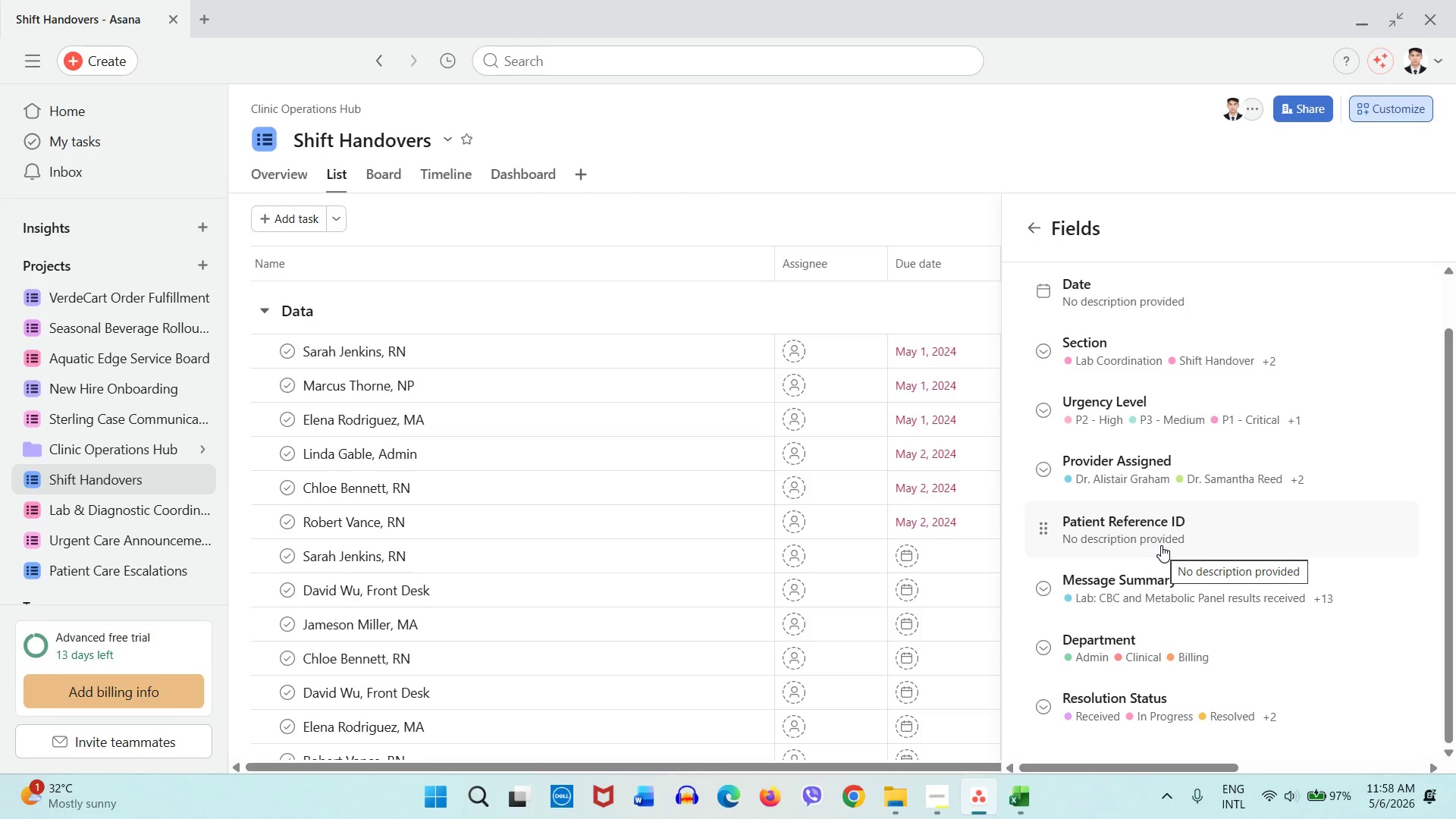 
key(Alt+Tab)
 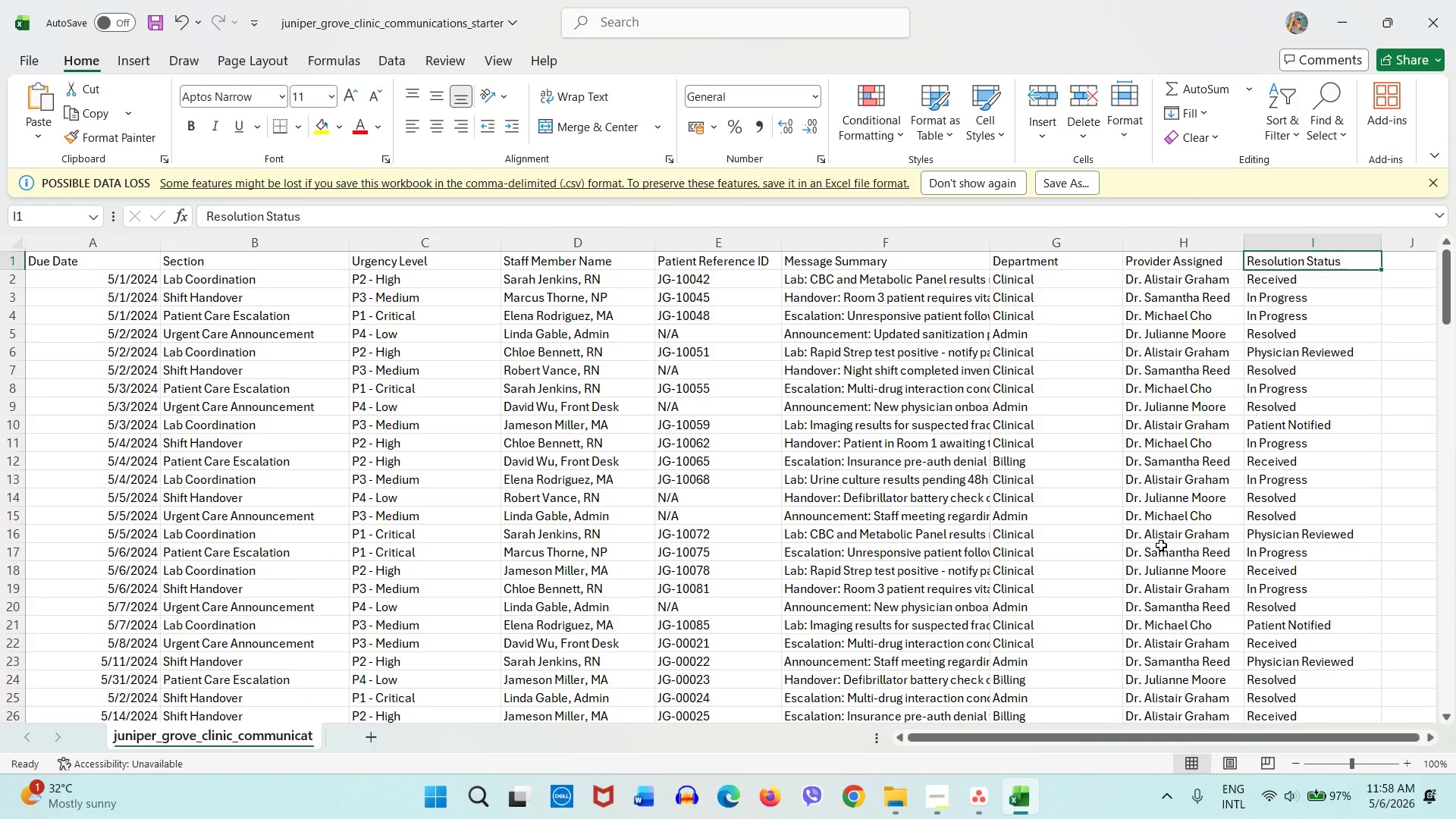 
key(Alt+Tab)
 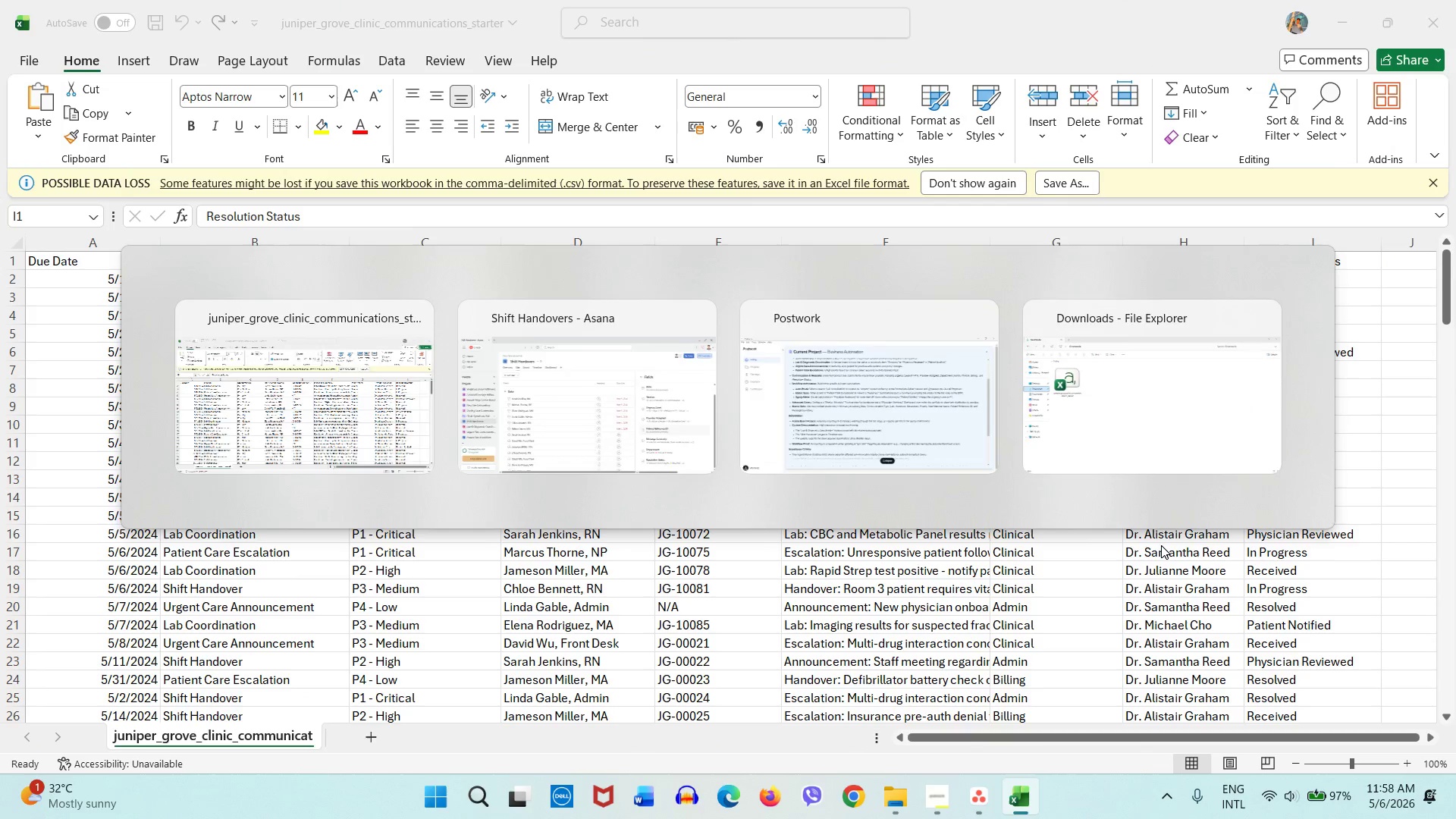 
key(Alt+AltLeft)
 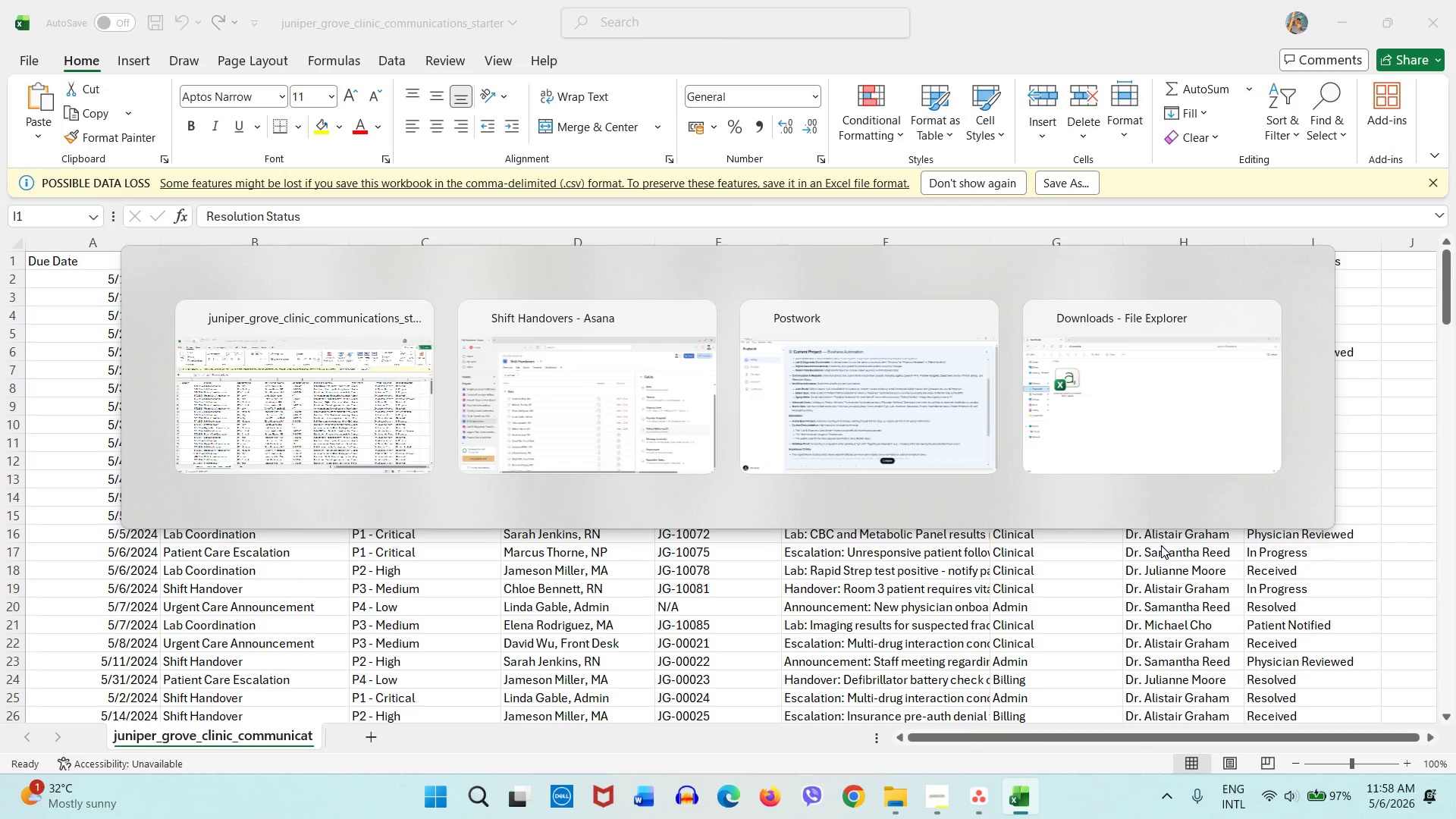 
key(Alt+Tab)
 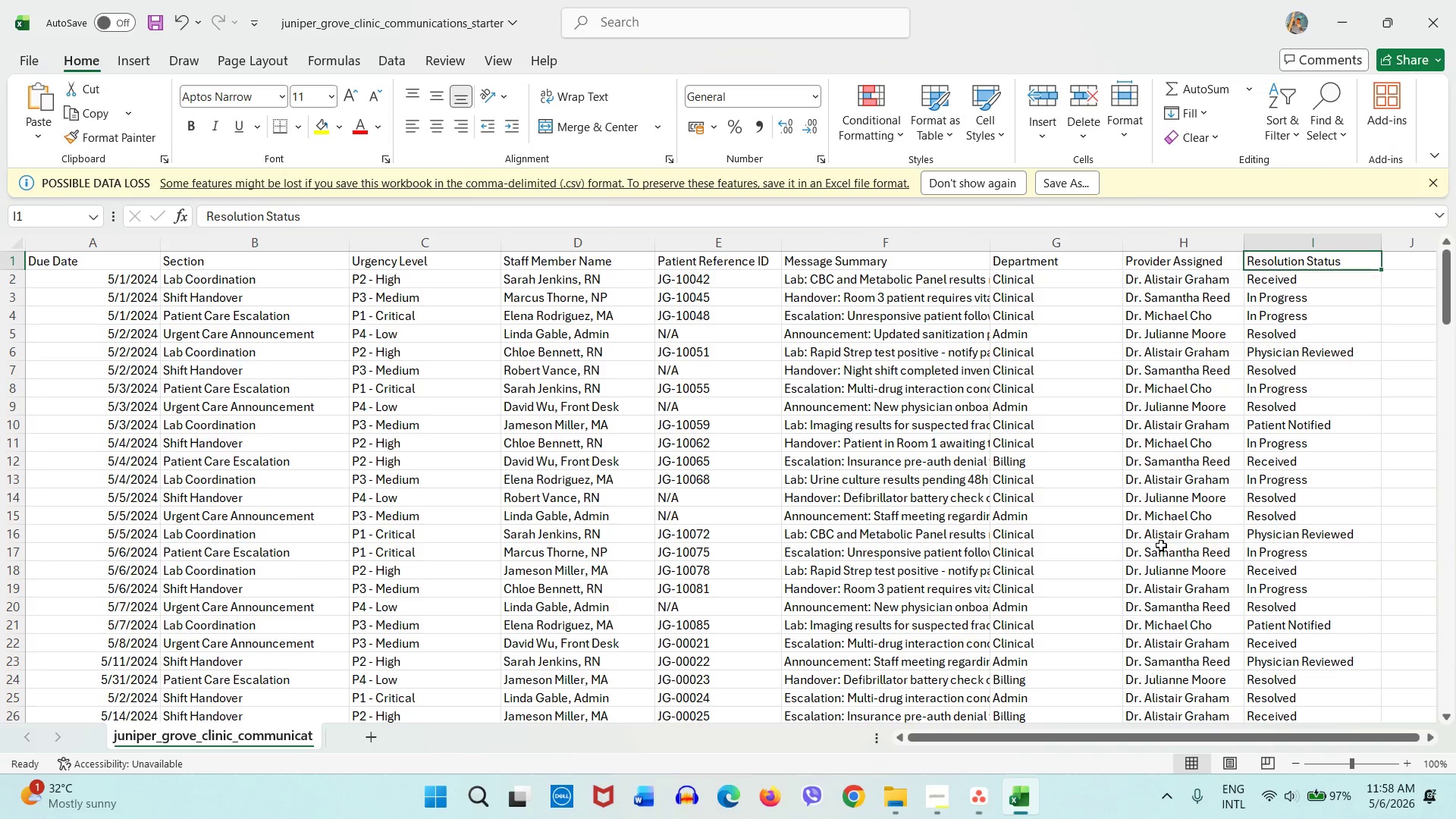 
key(Alt+AltLeft)
 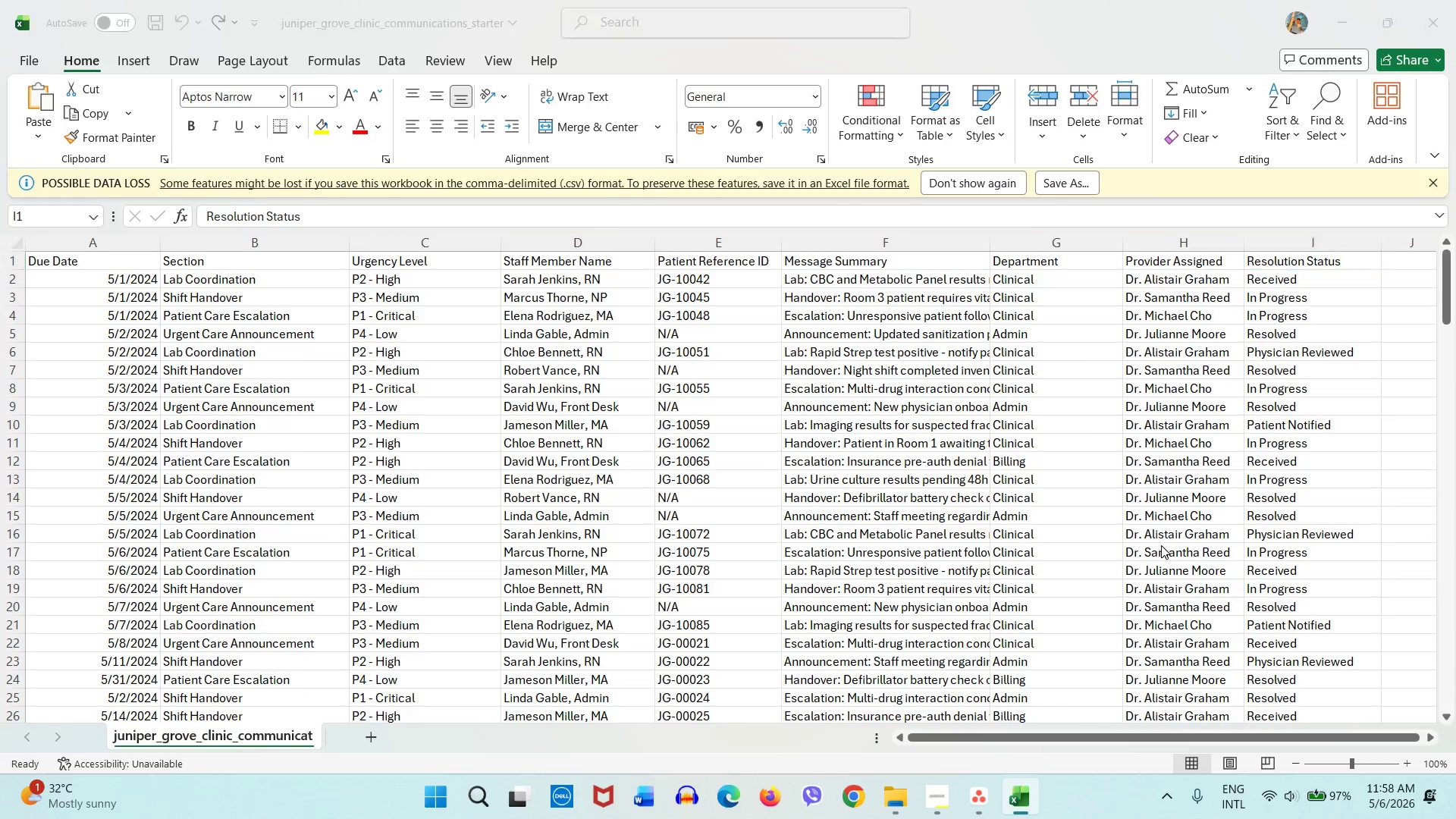 
key(Alt+Tab)
 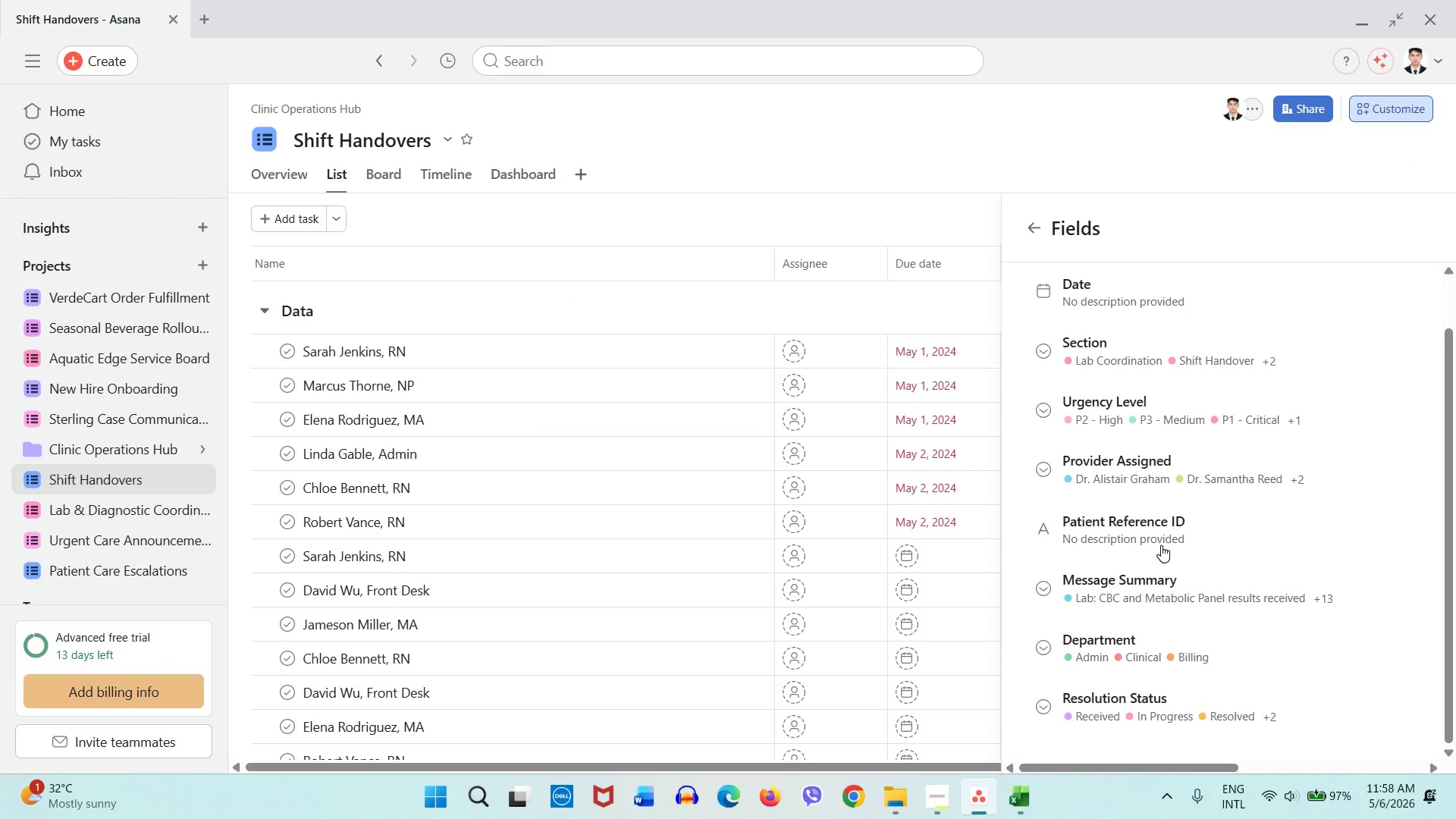 
key(Alt+AltLeft)
 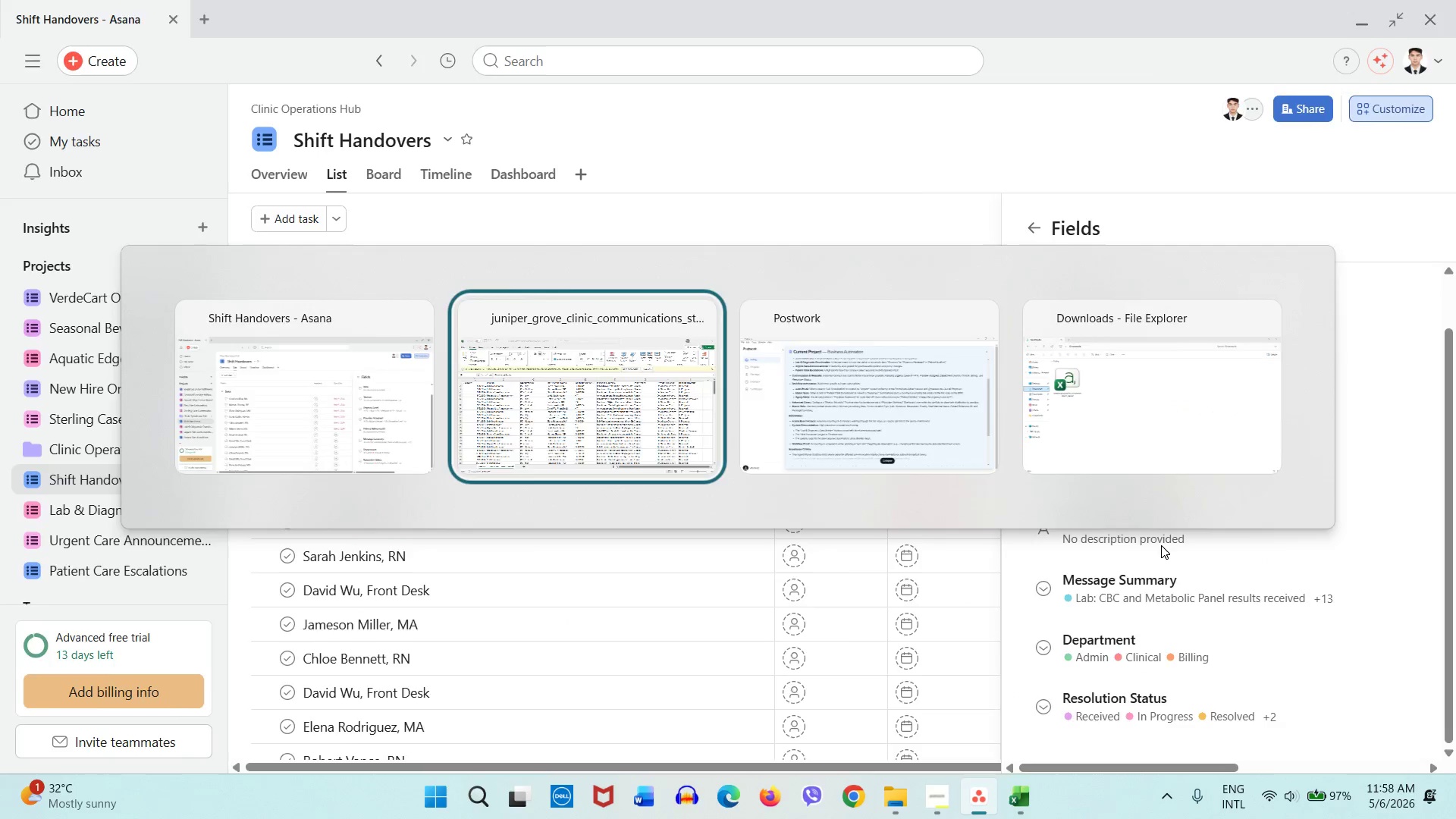 
key(Alt+Tab)
 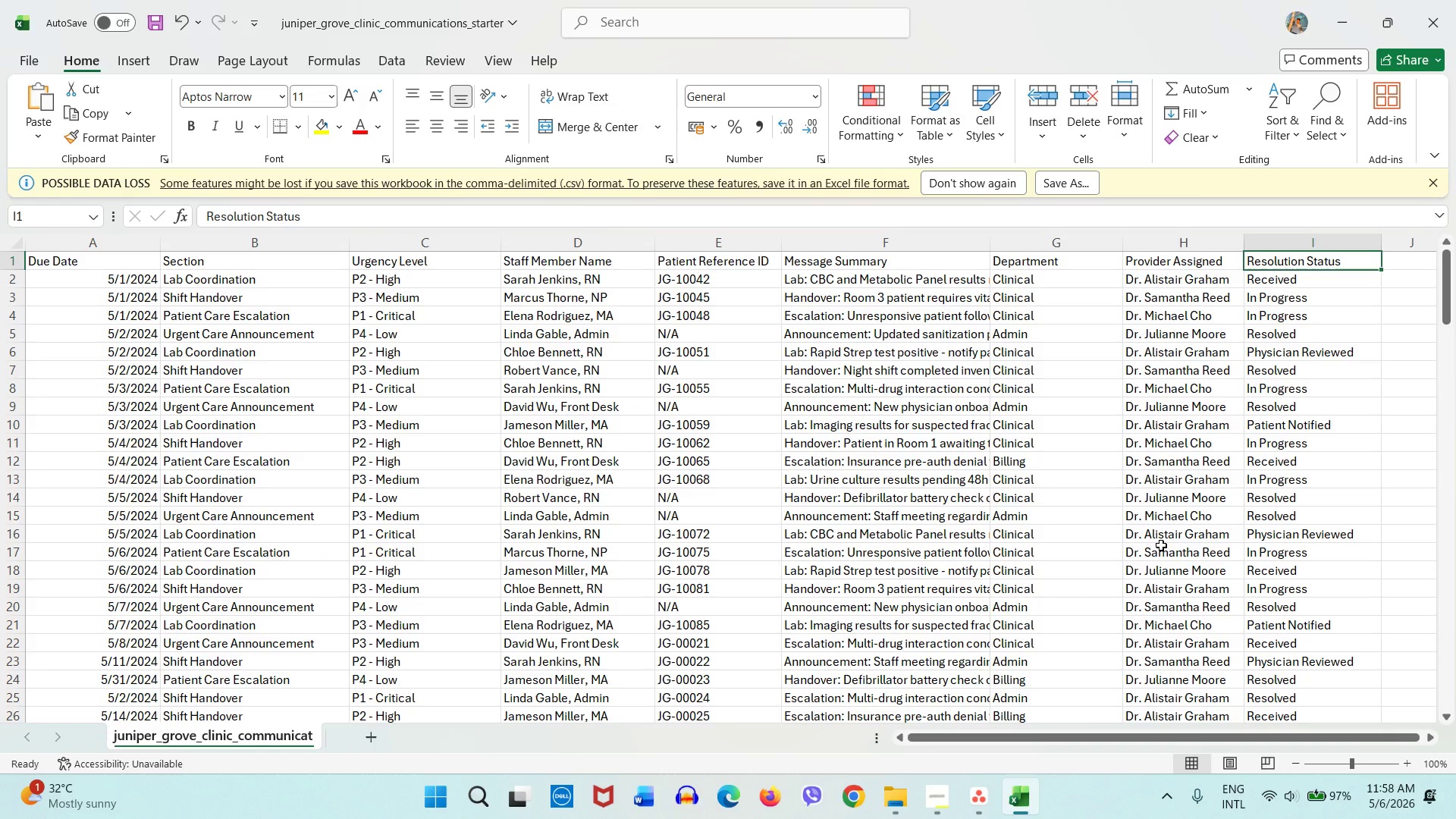 
key(Alt+AltLeft)
 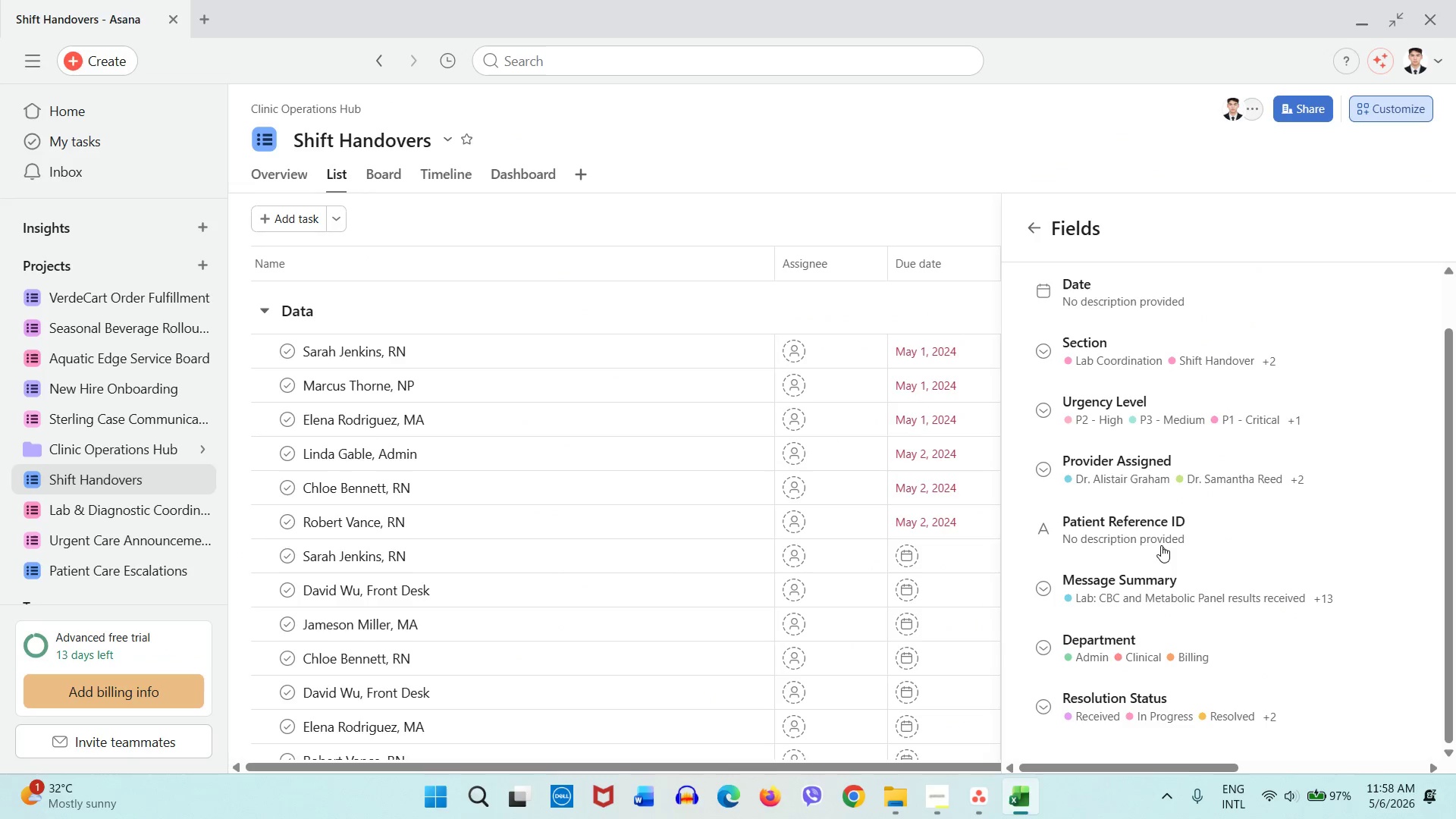 
key(Alt+Tab)
 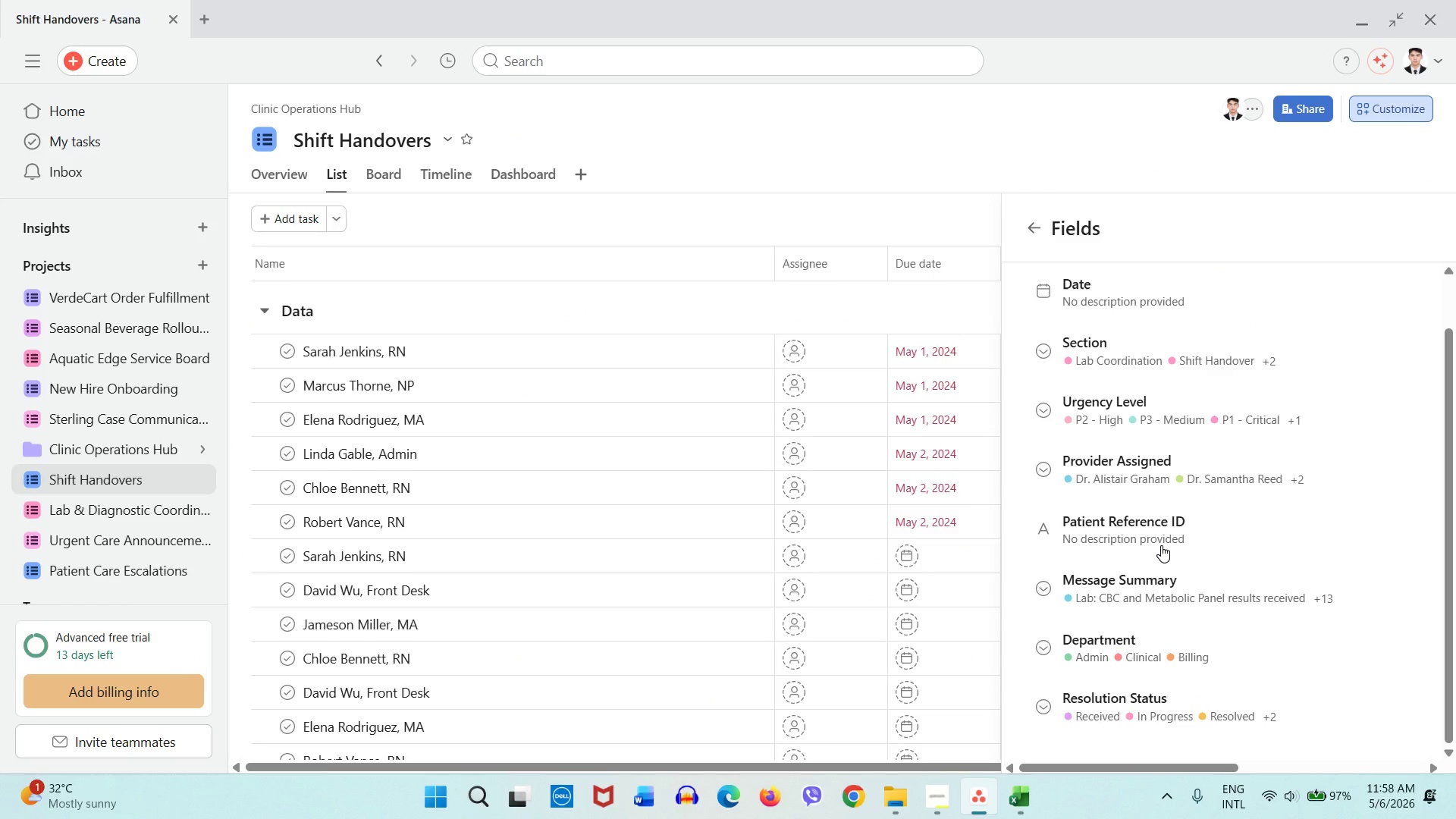 
key(Alt+AltLeft)
 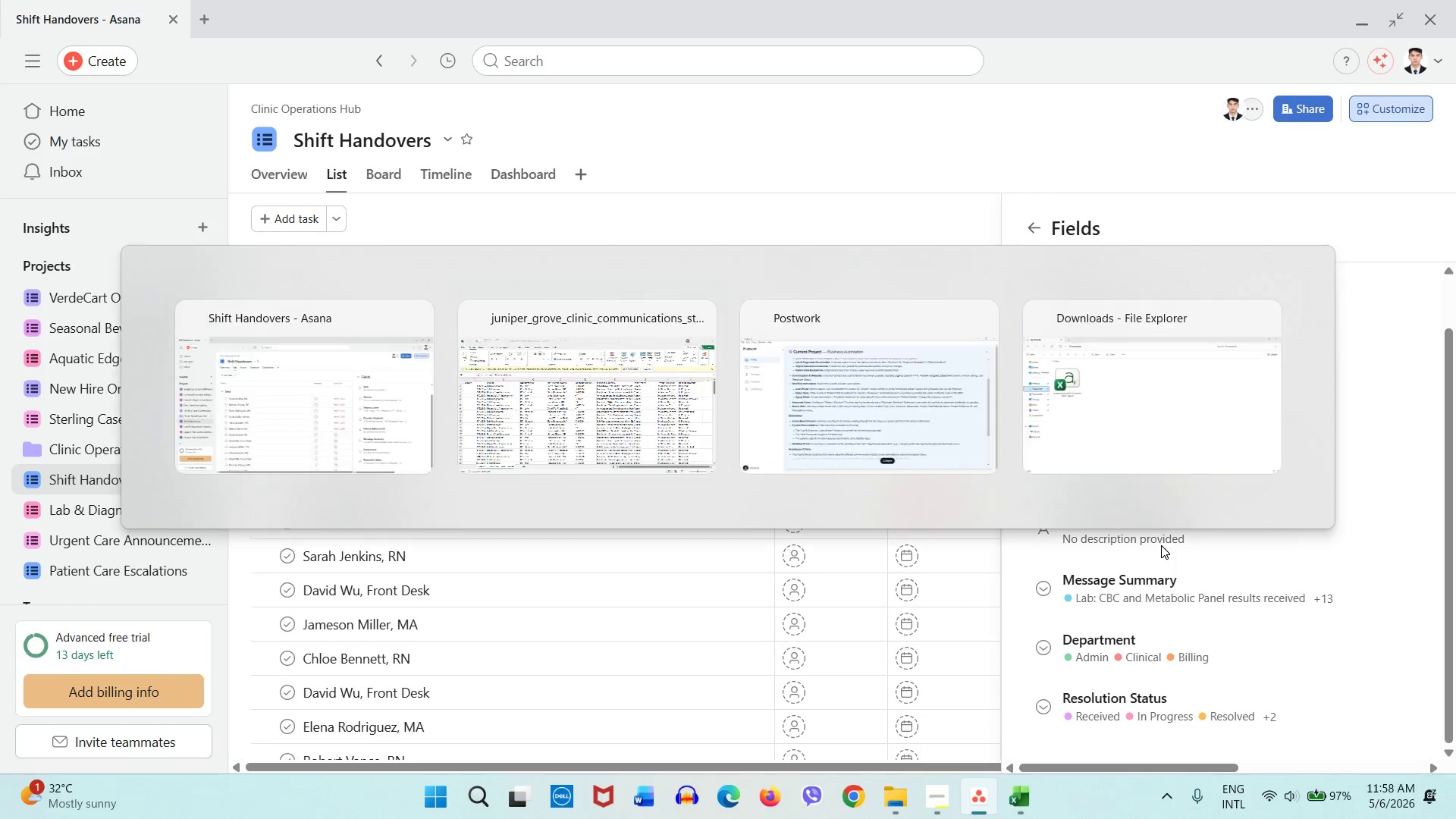 
key(Alt+Tab)
 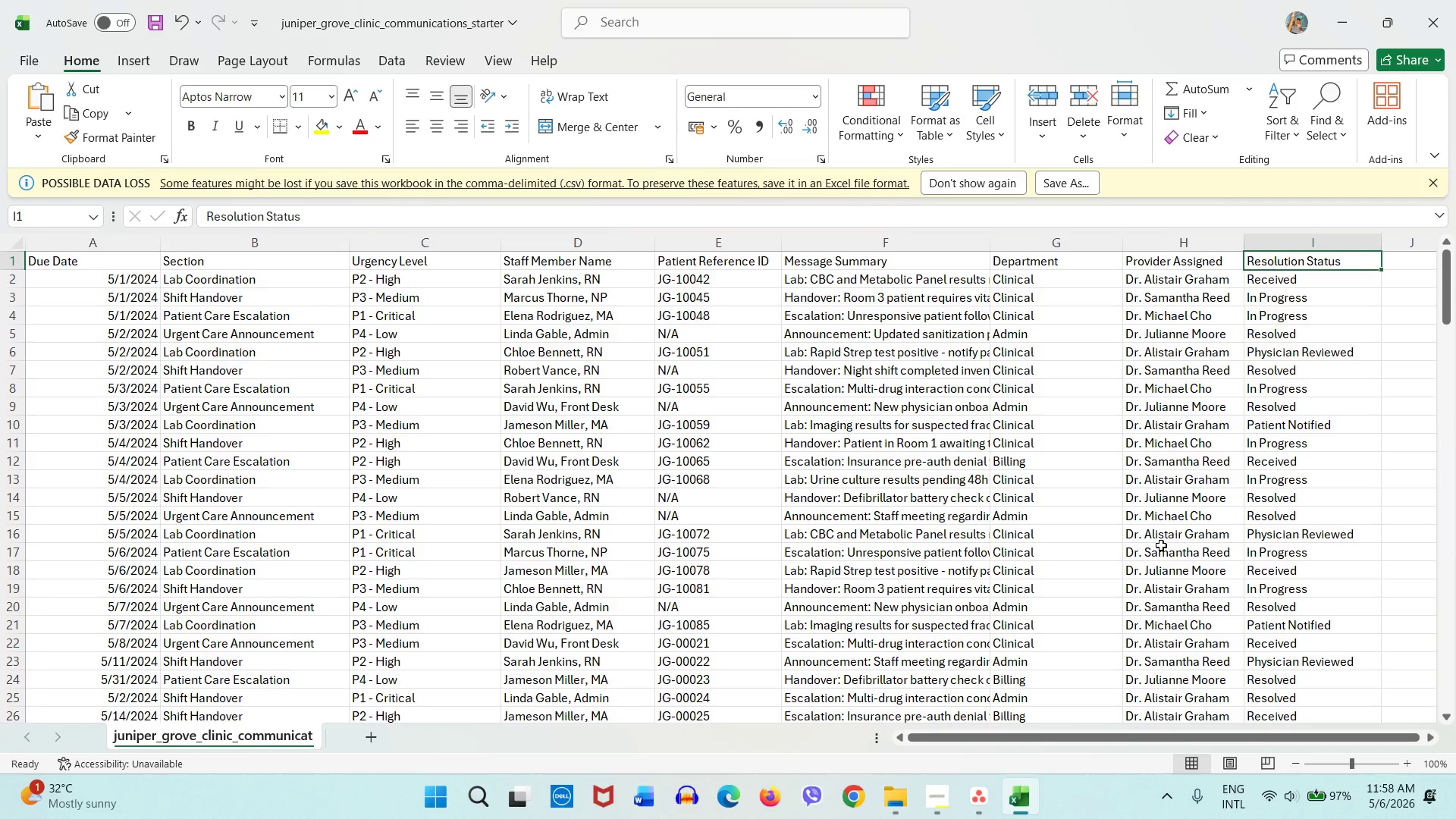 
key(Alt+AltLeft)
 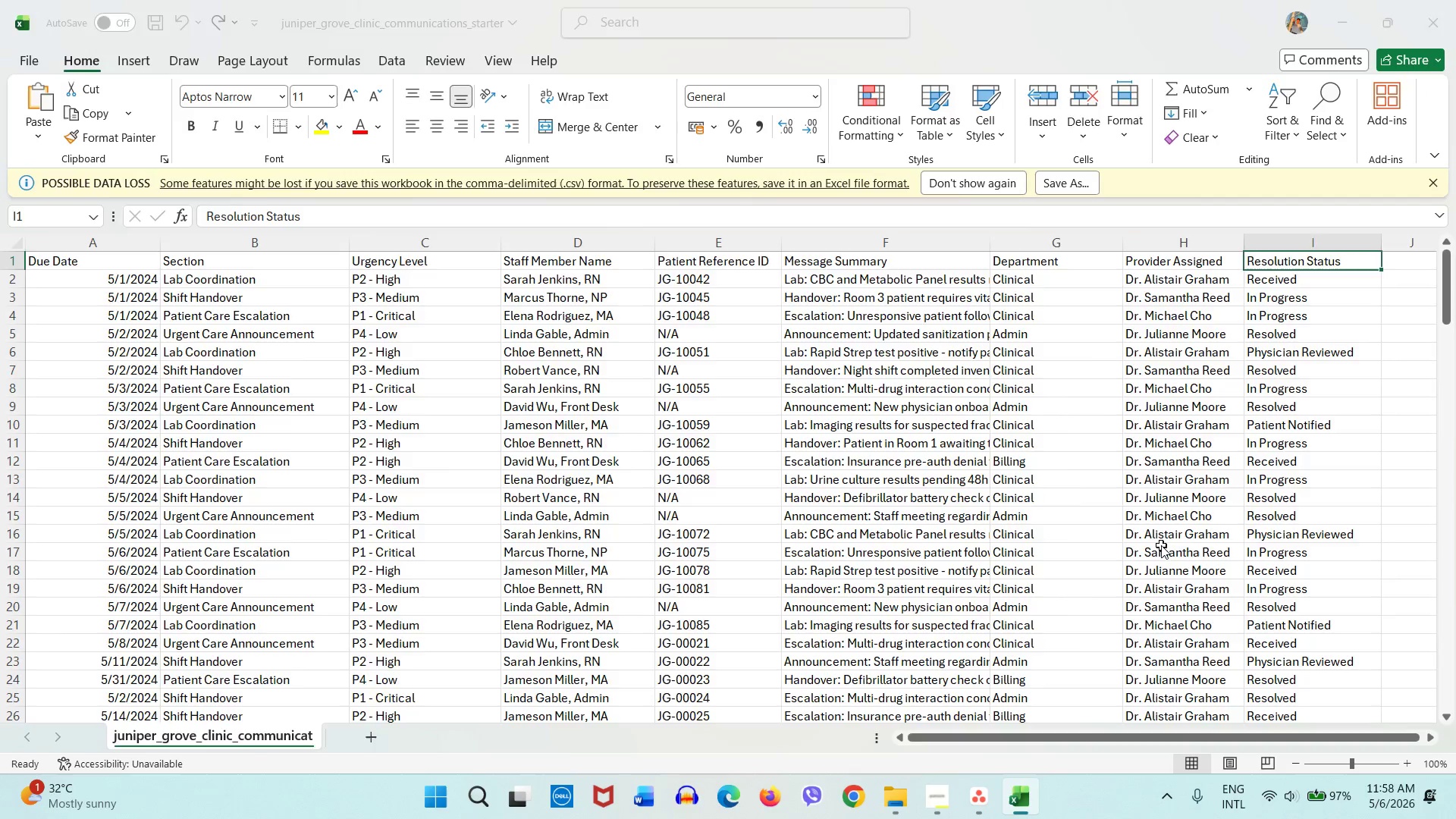 
key(Alt+Tab)
 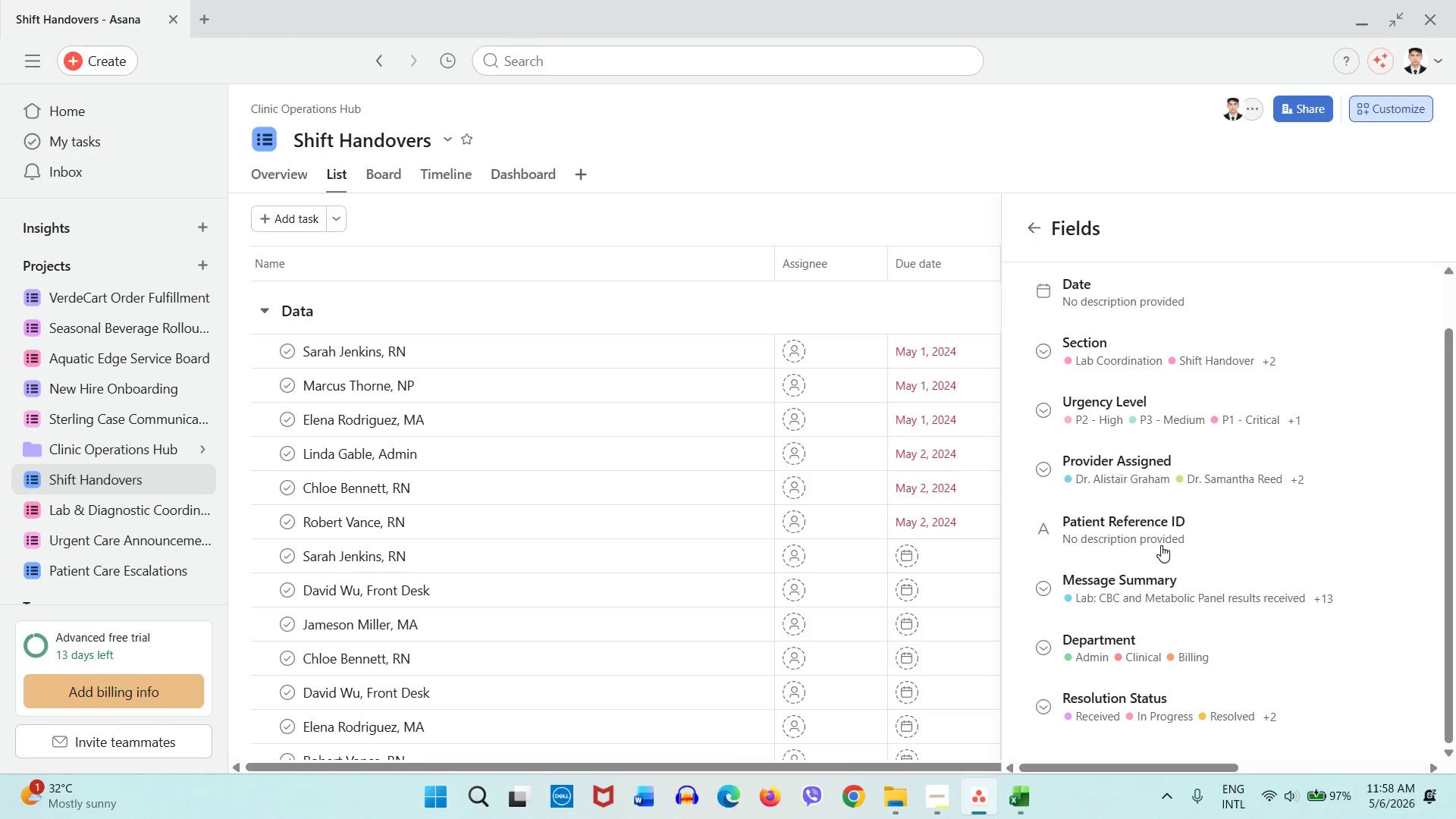 
key(Alt+AltLeft)
 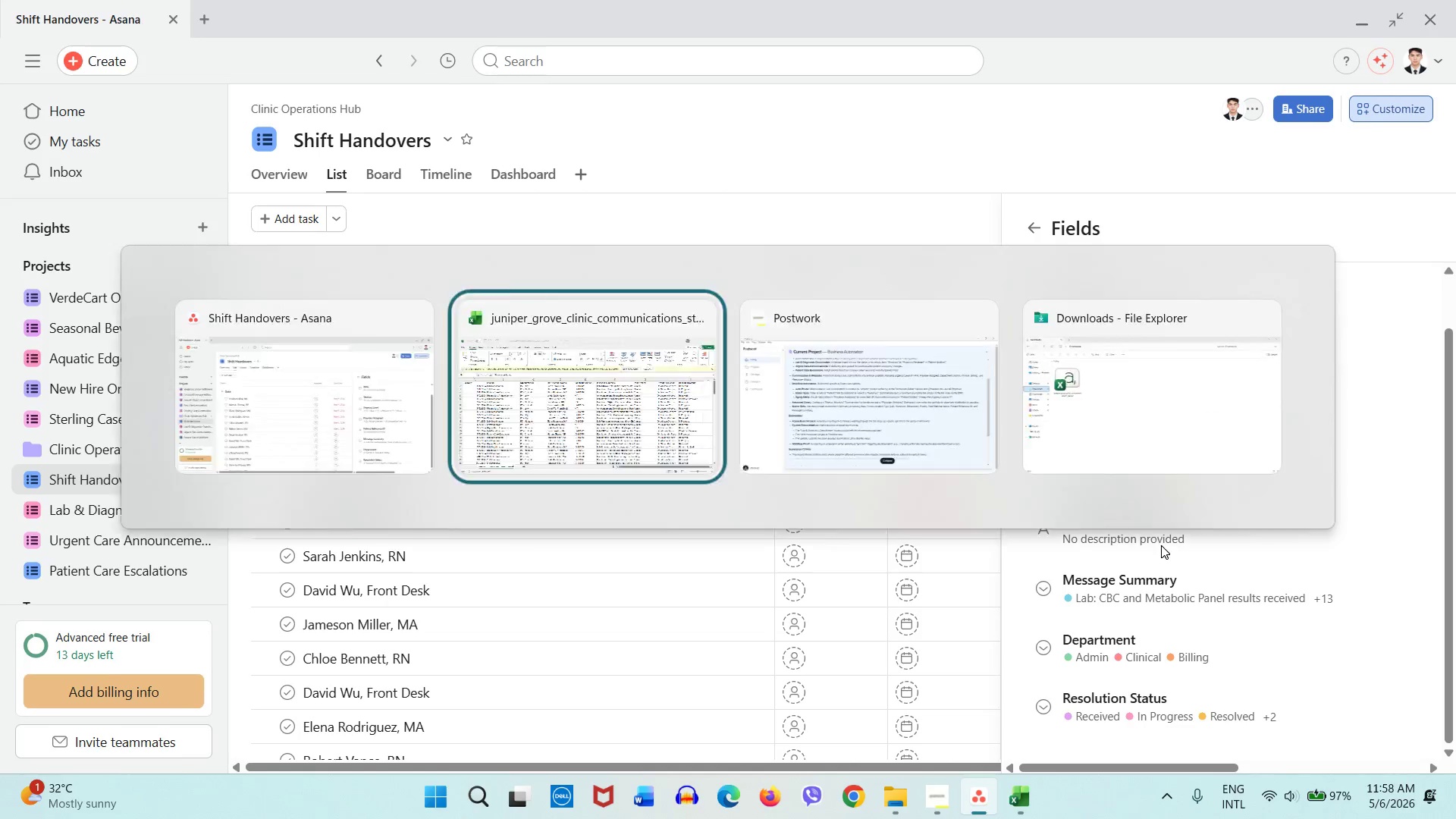 
key(Alt+Tab)
 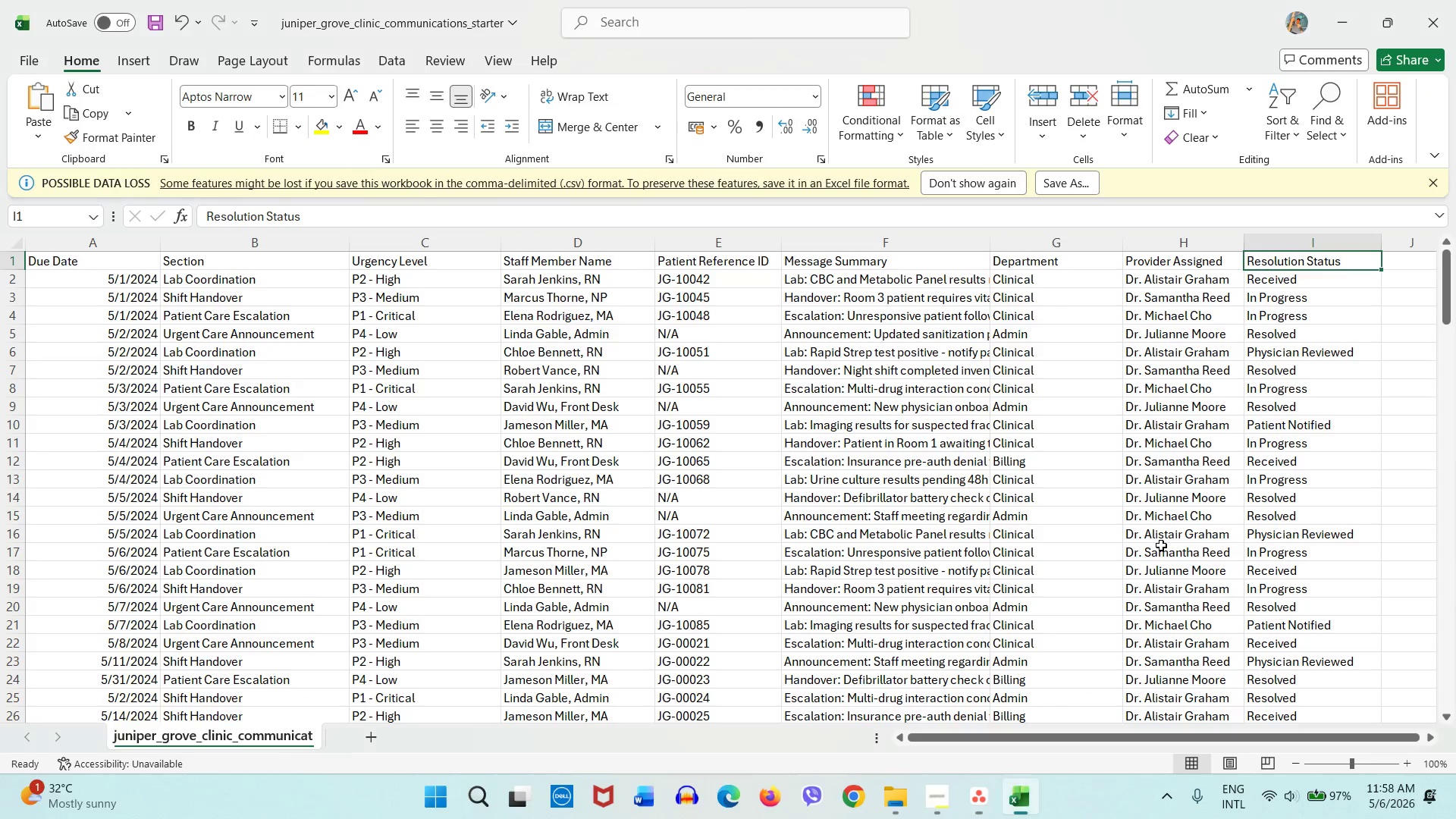 
key(Alt+AltLeft)
 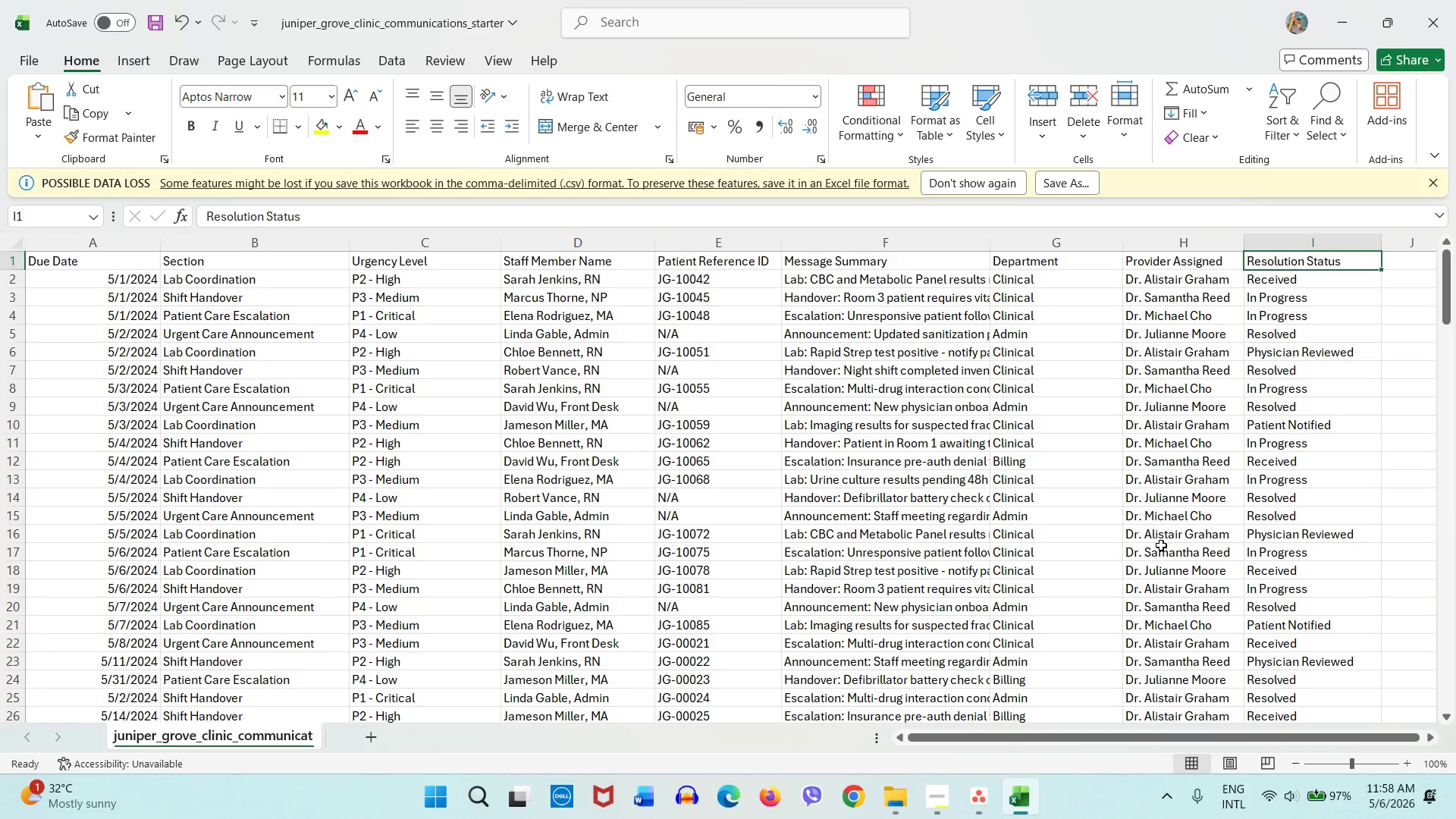 
key(Alt+Tab)
 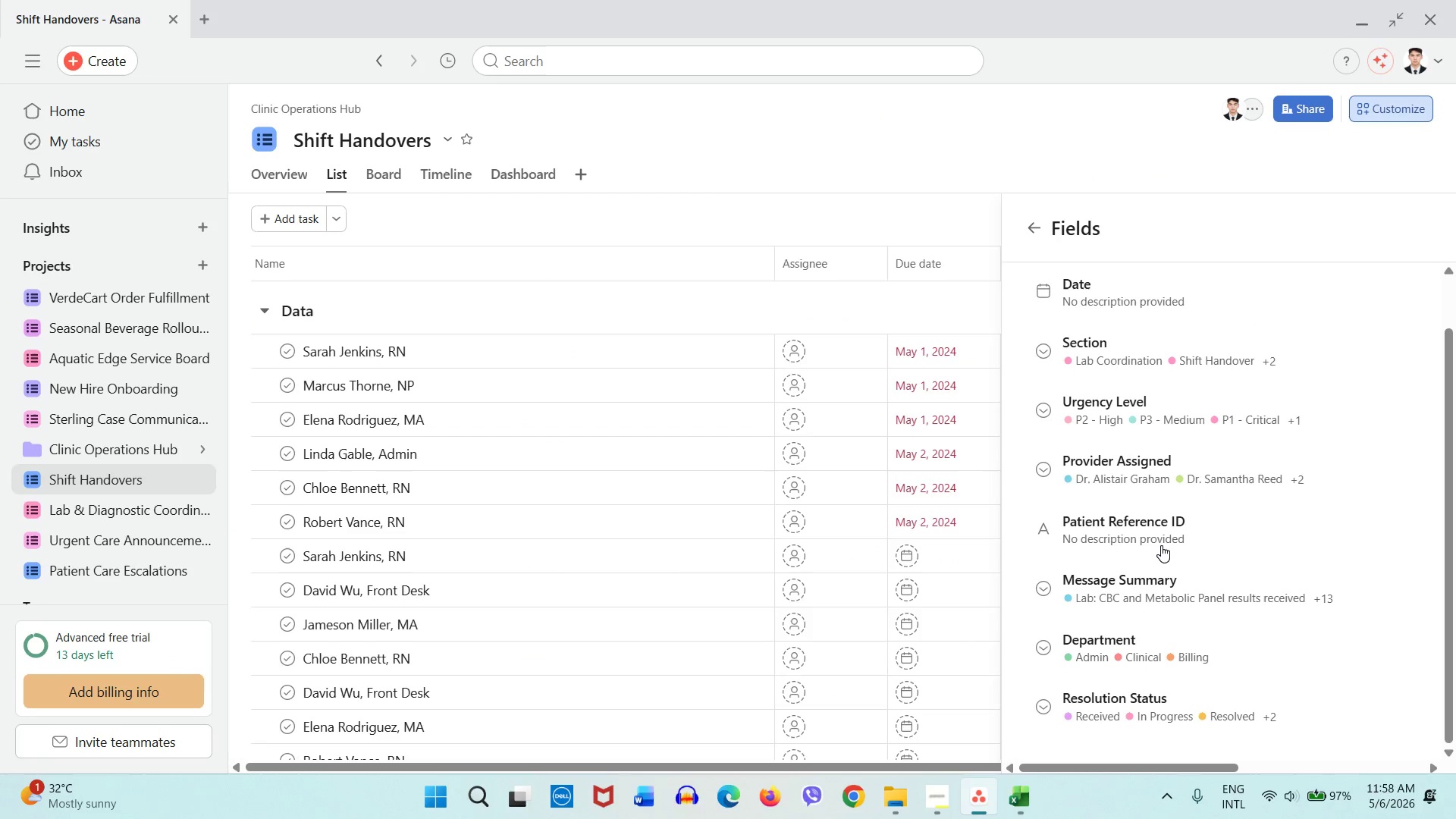 
key(Alt+AltLeft)
 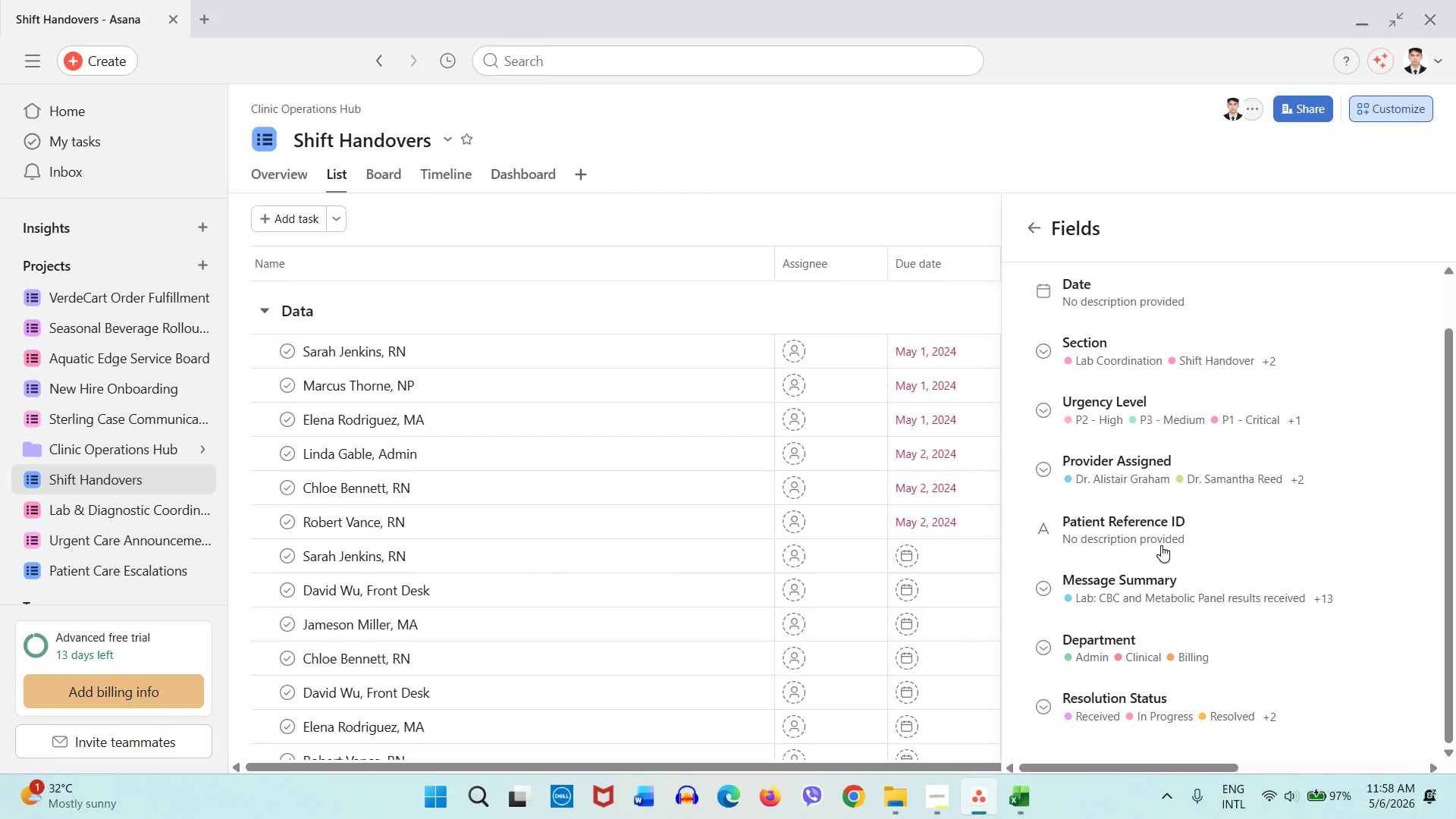 
key(Alt+Tab)
 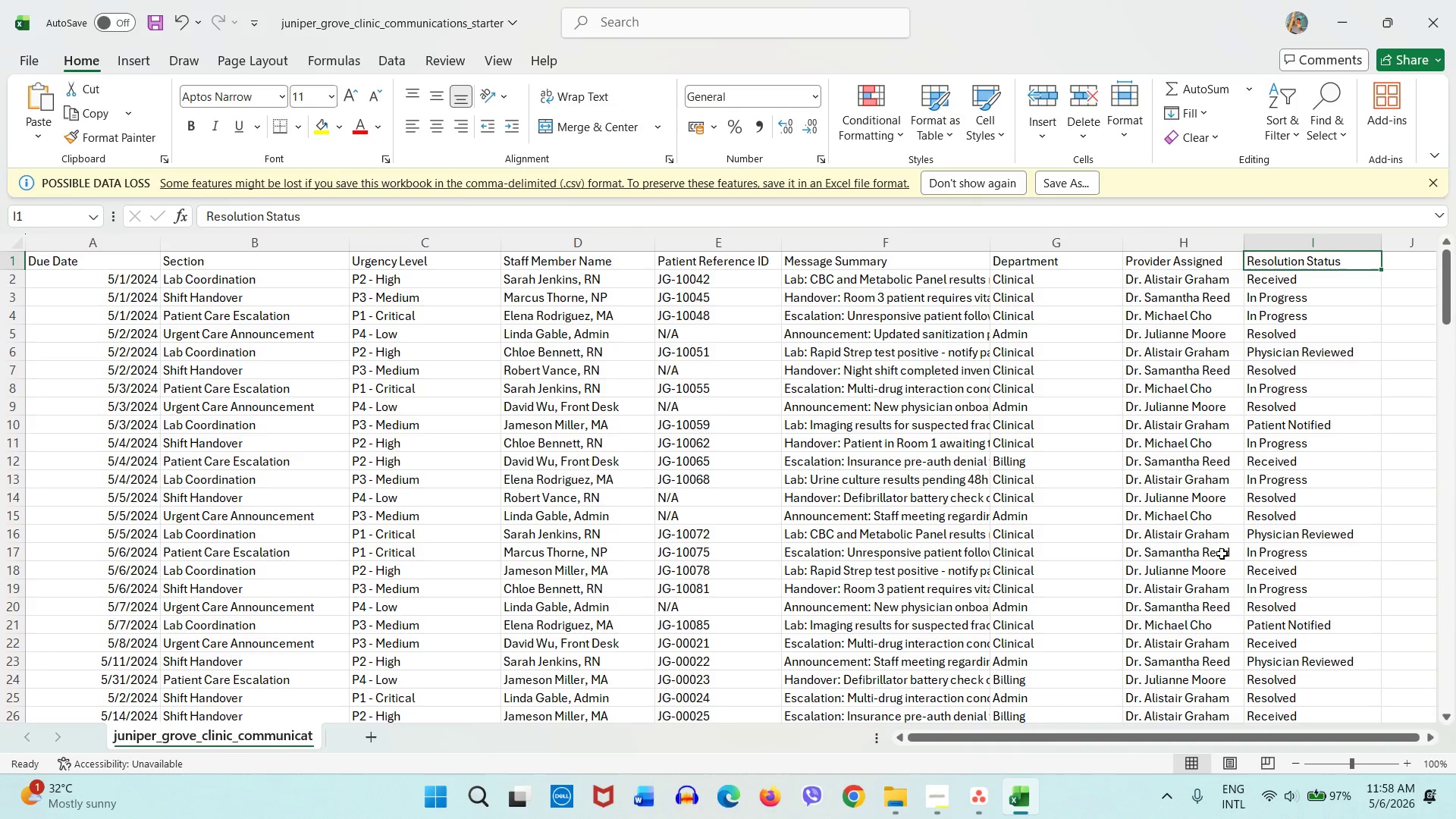 
key(Alt+AltLeft)
 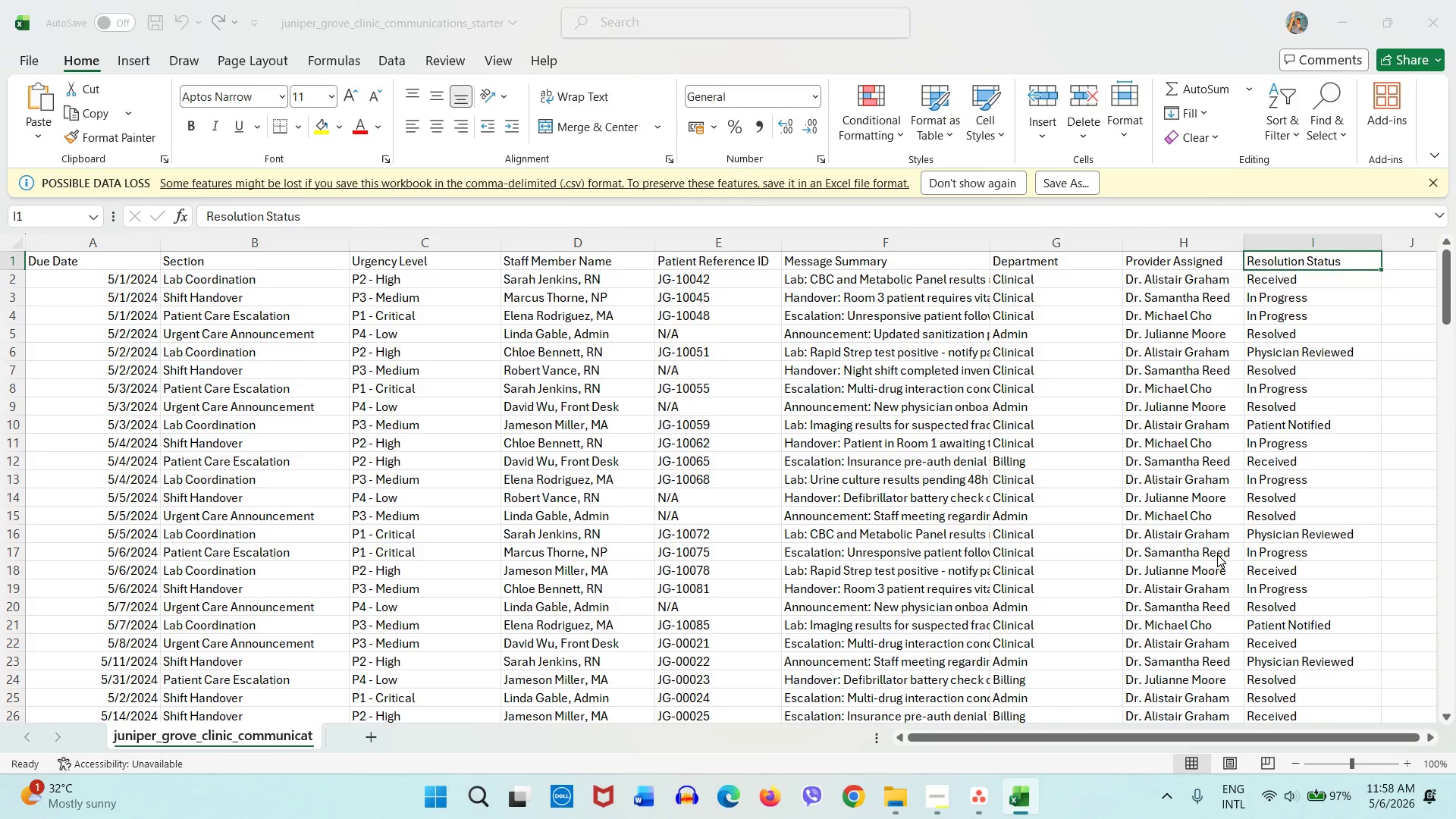 
key(Alt+Tab)
 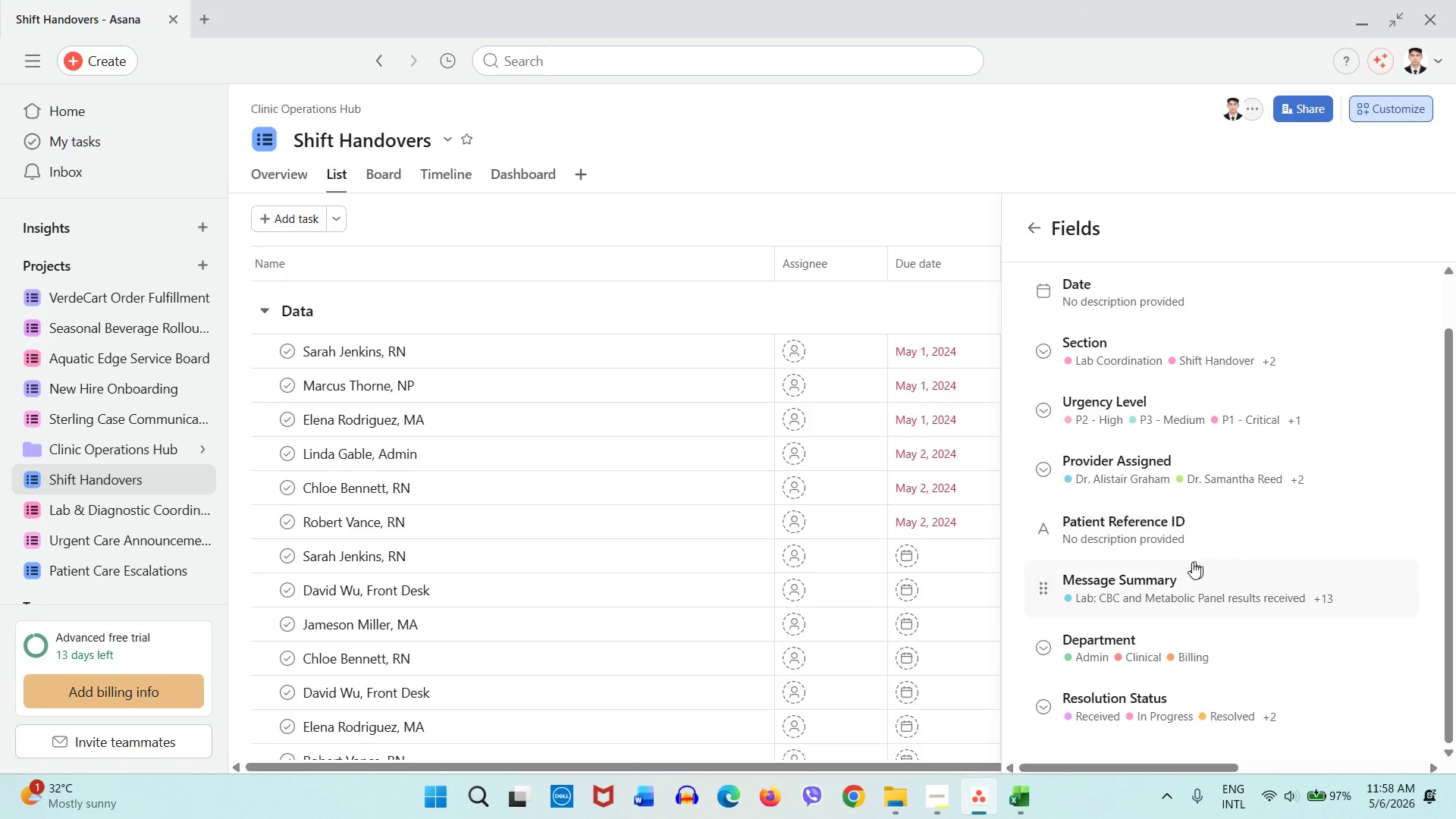 
scroll: coordinate [1169, 573], scroll_direction: down, amount: 2.0
 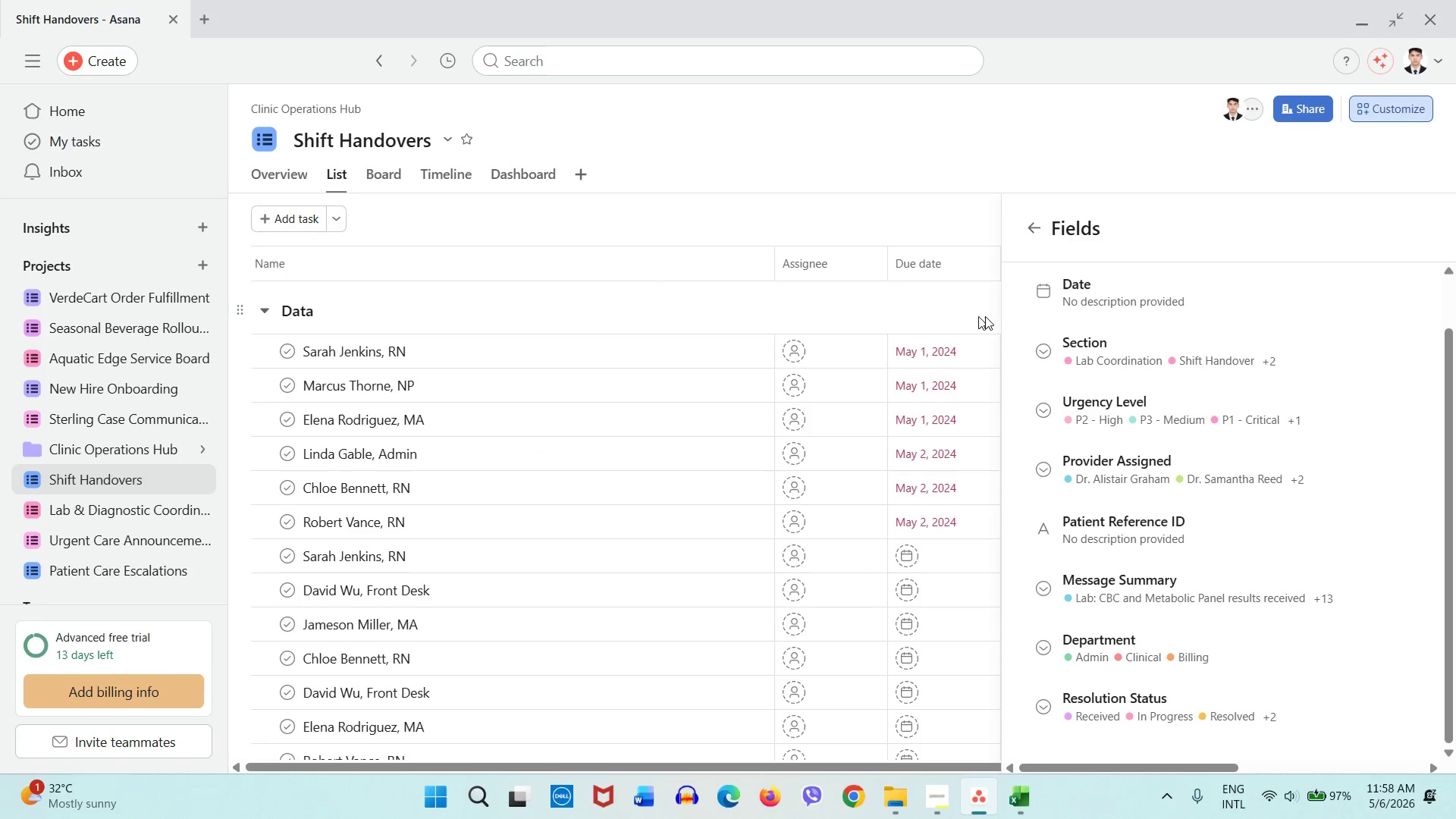 
left_click([899, 312])
 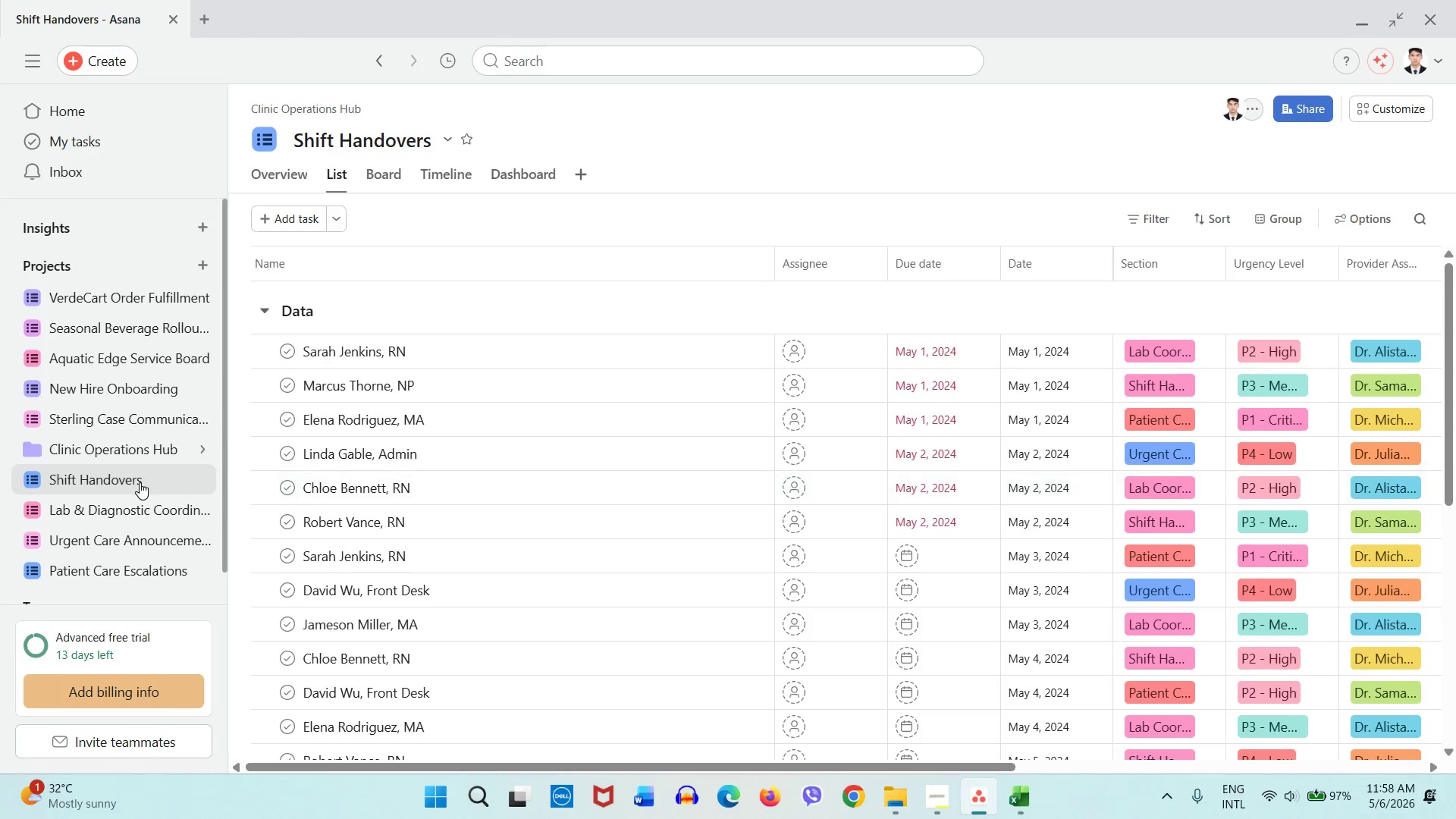 
wait(6.95)
 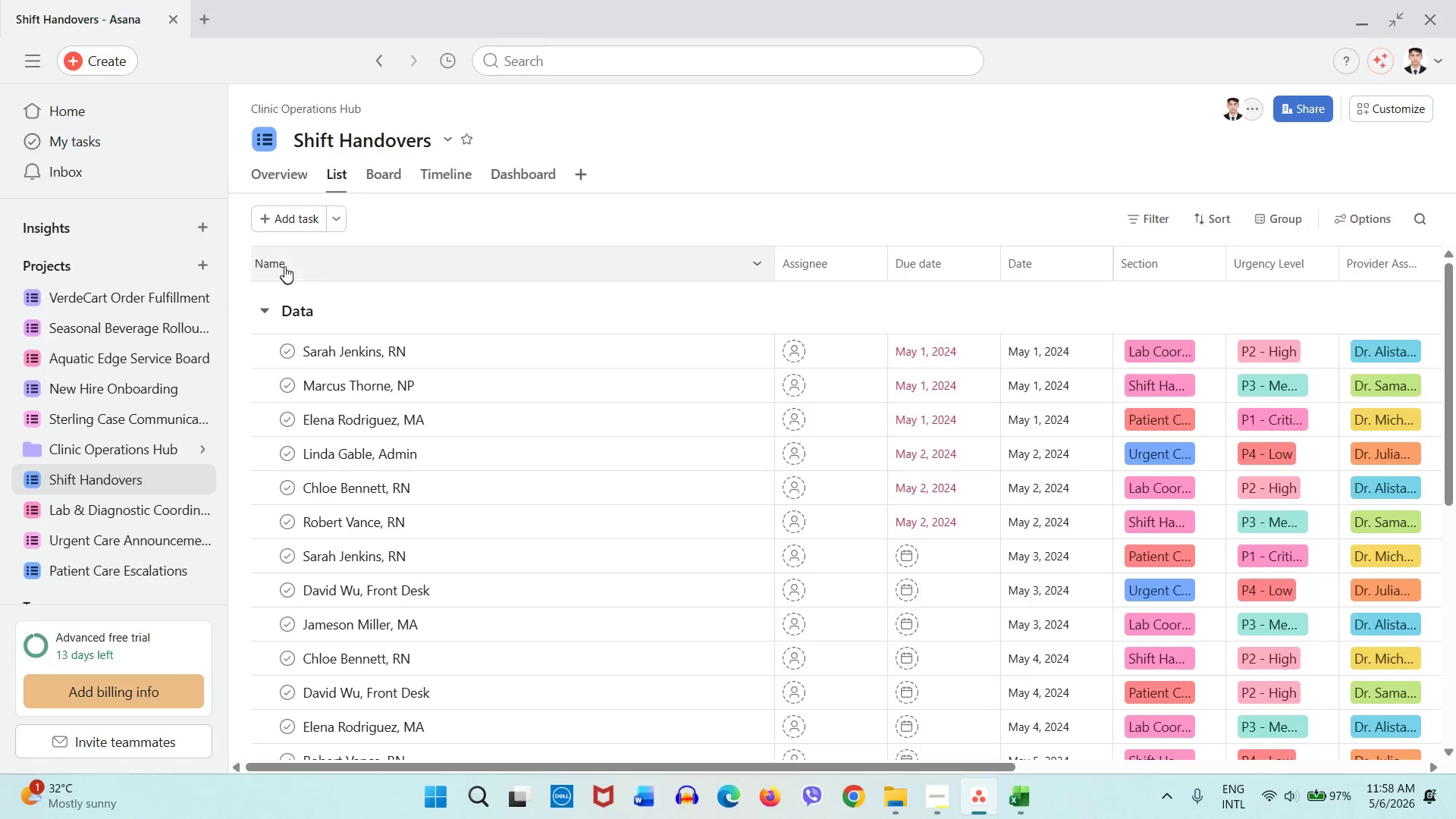 
key(Alt+AltLeft)
 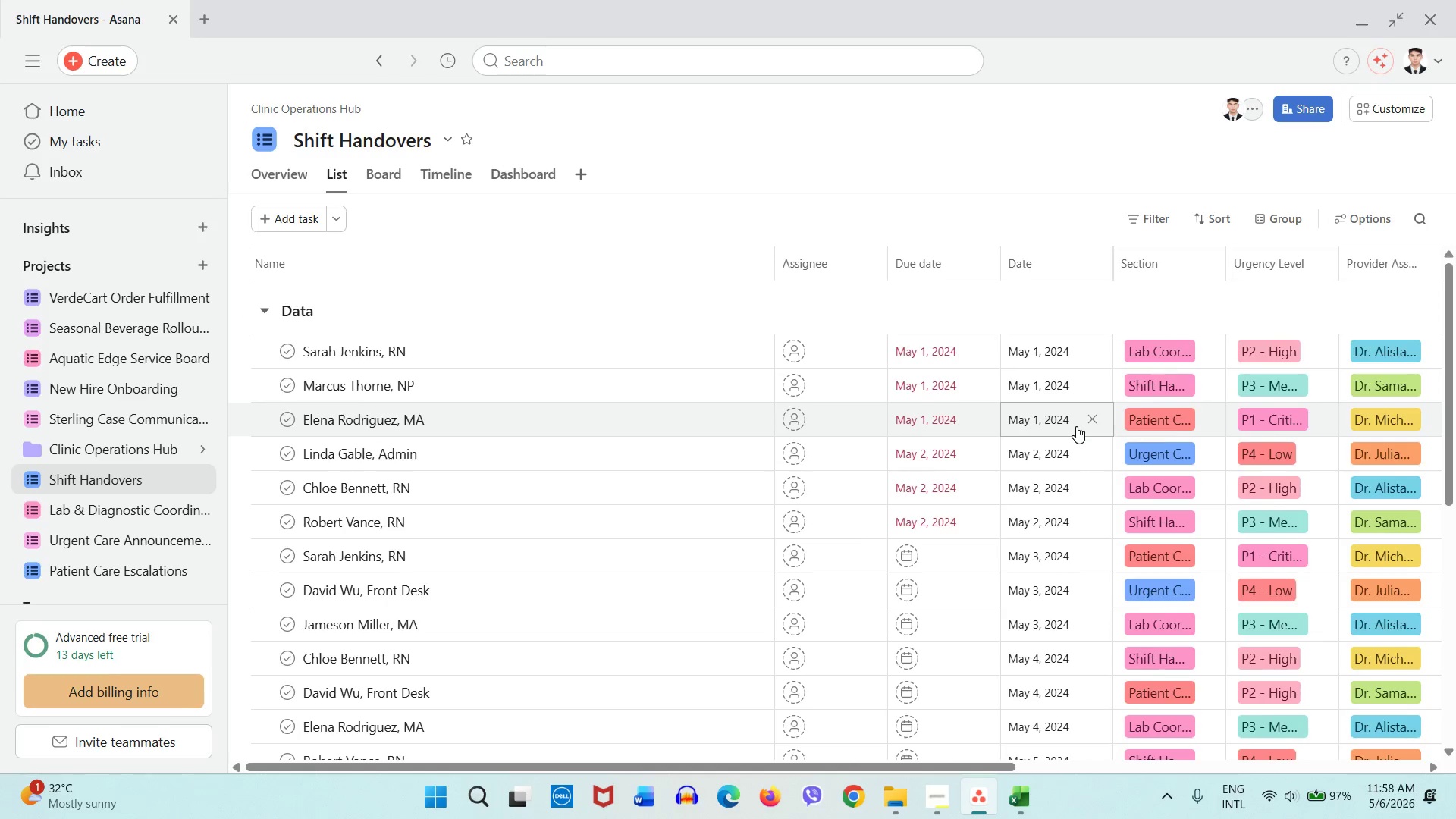 
key(Alt+Tab)
 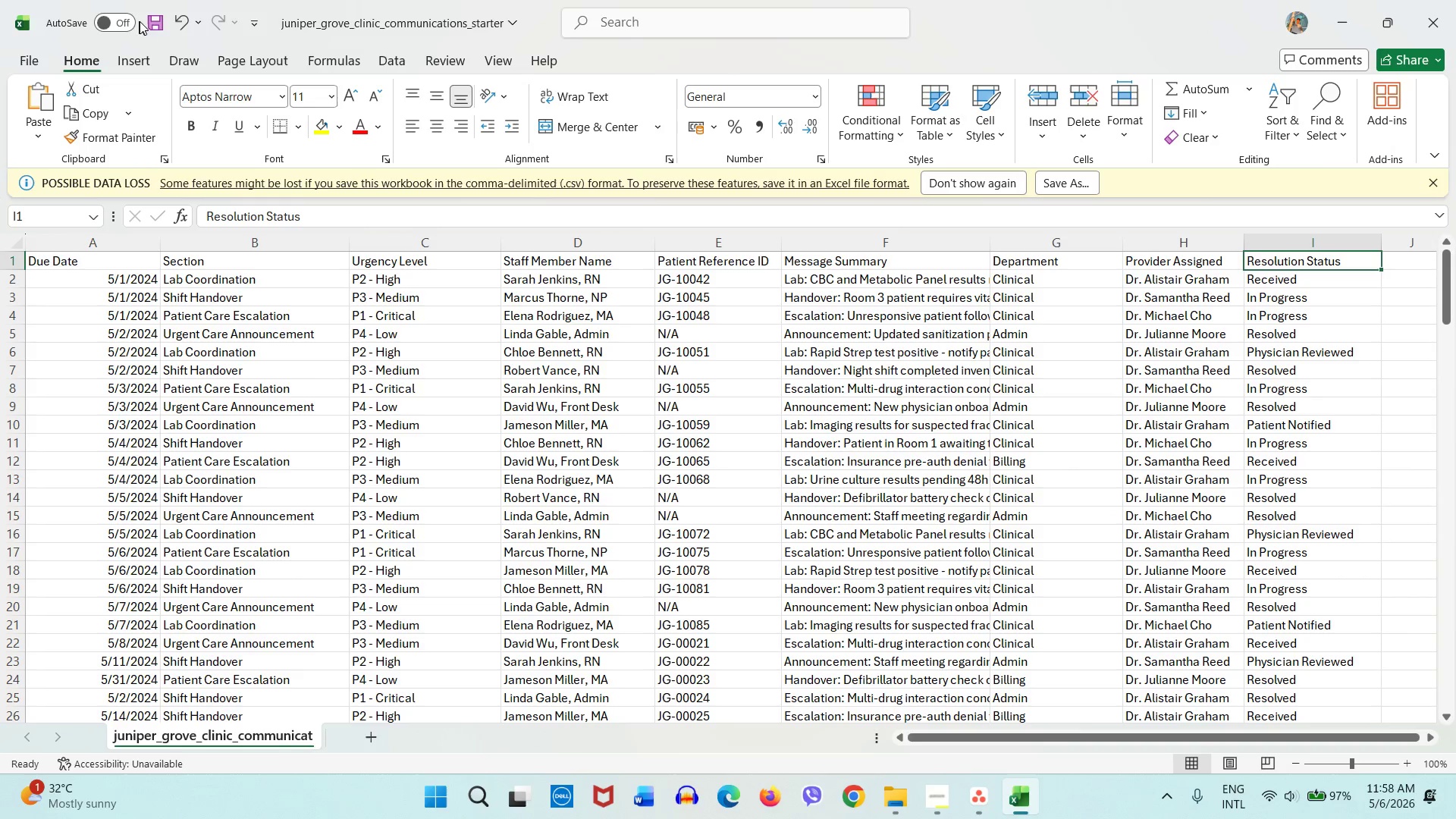 
left_click([149, 20])
 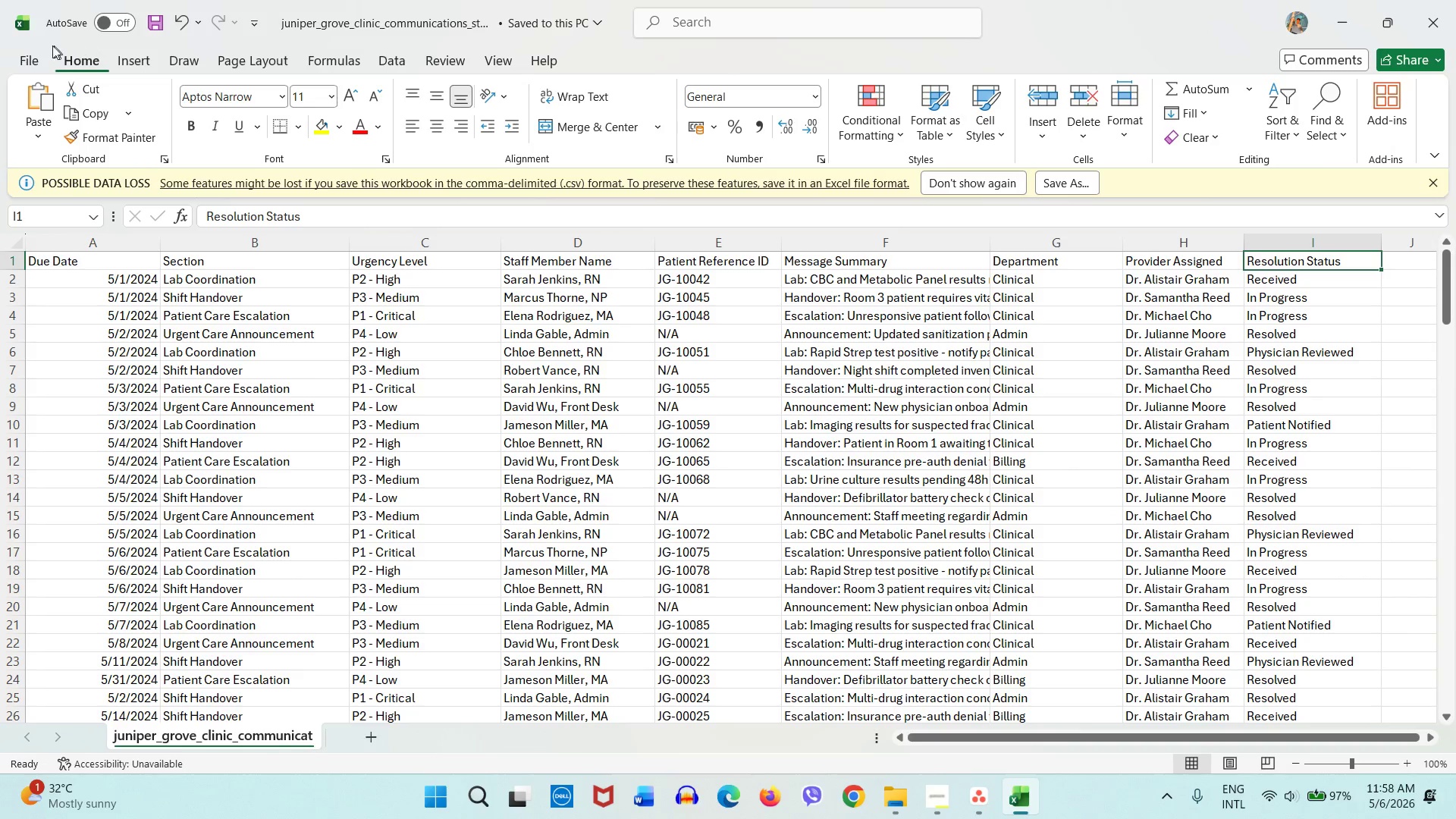 
left_click([26, 58])
 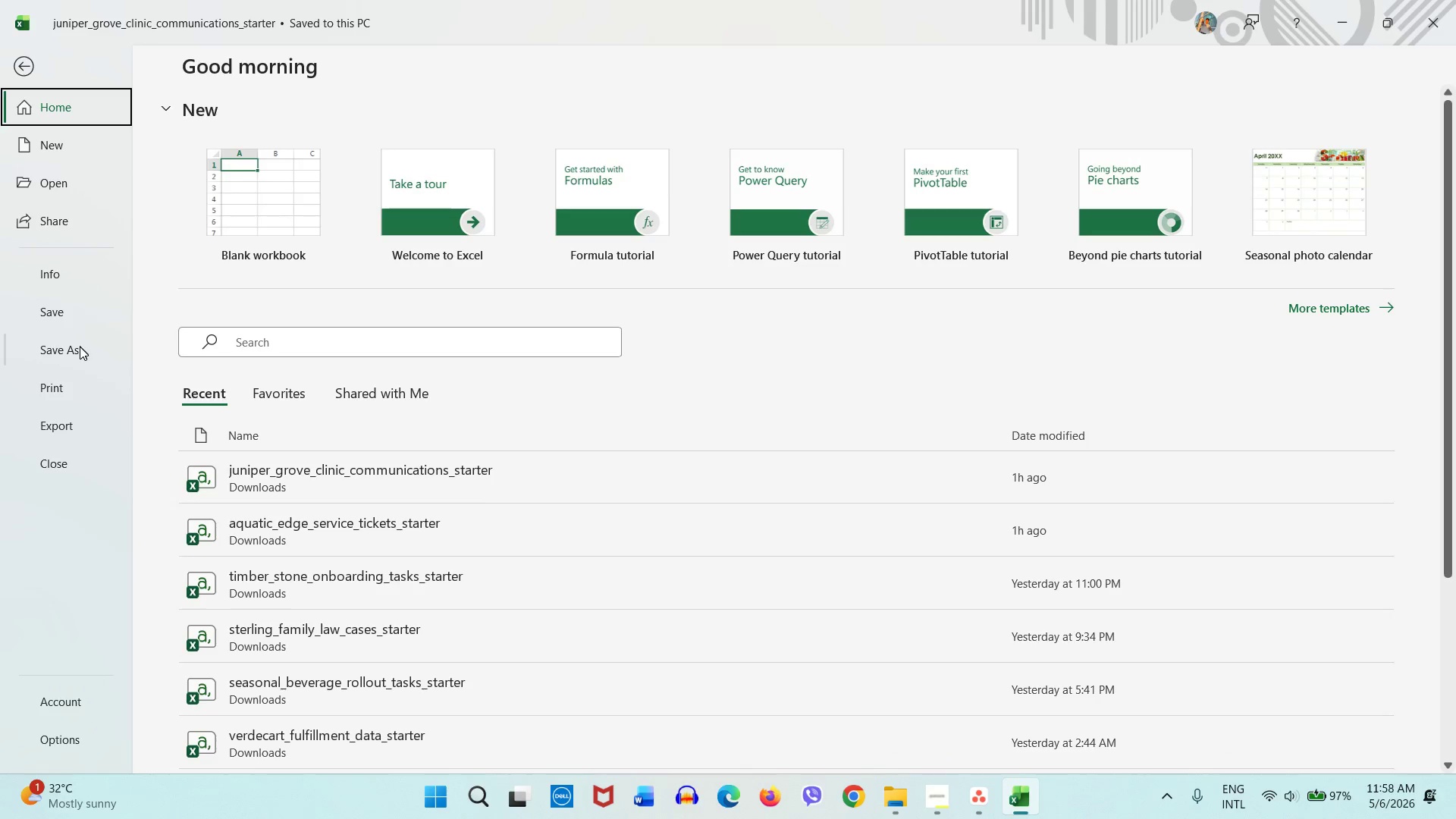 
left_click([77, 349])
 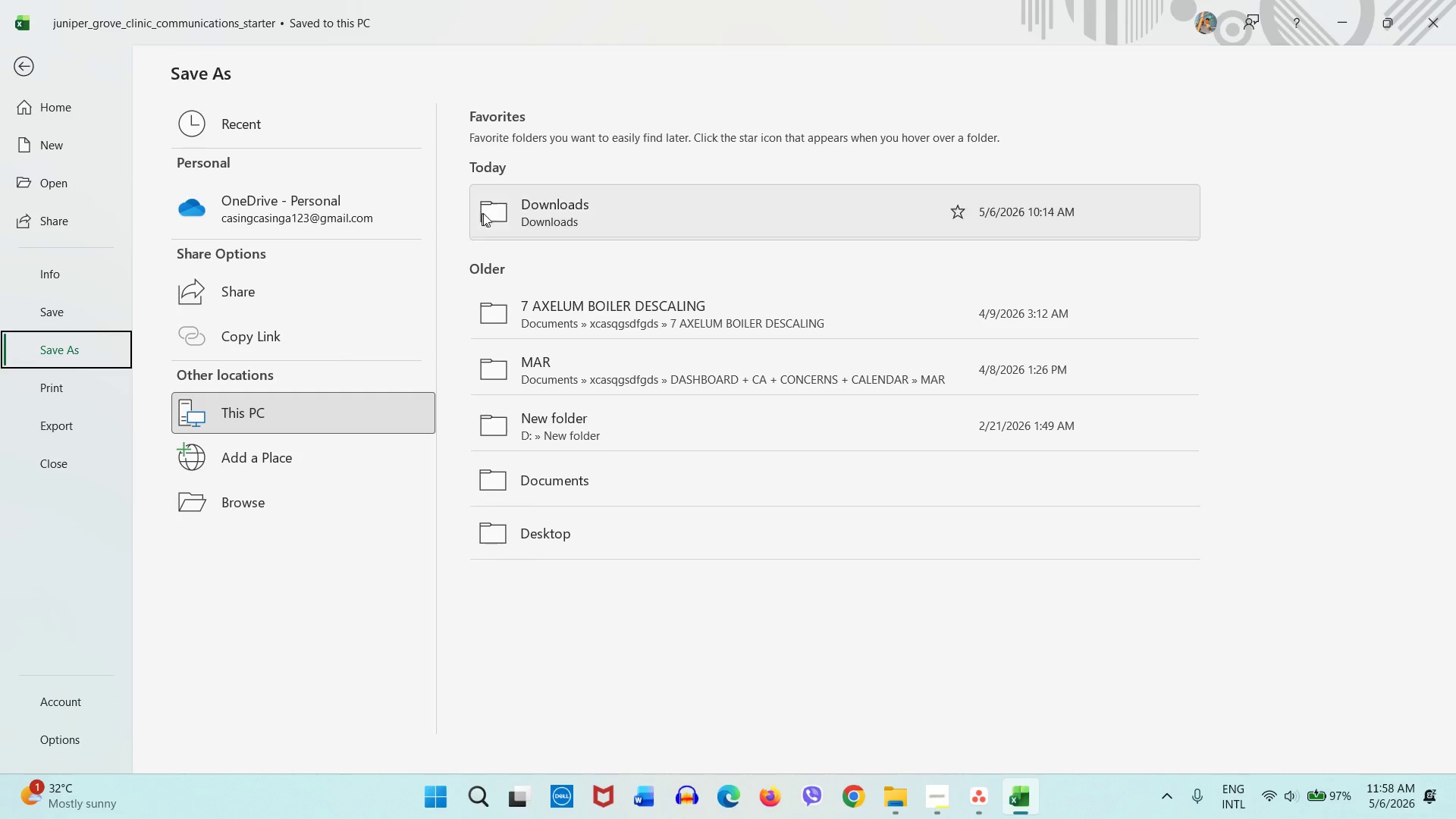 
left_click([600, 210])
 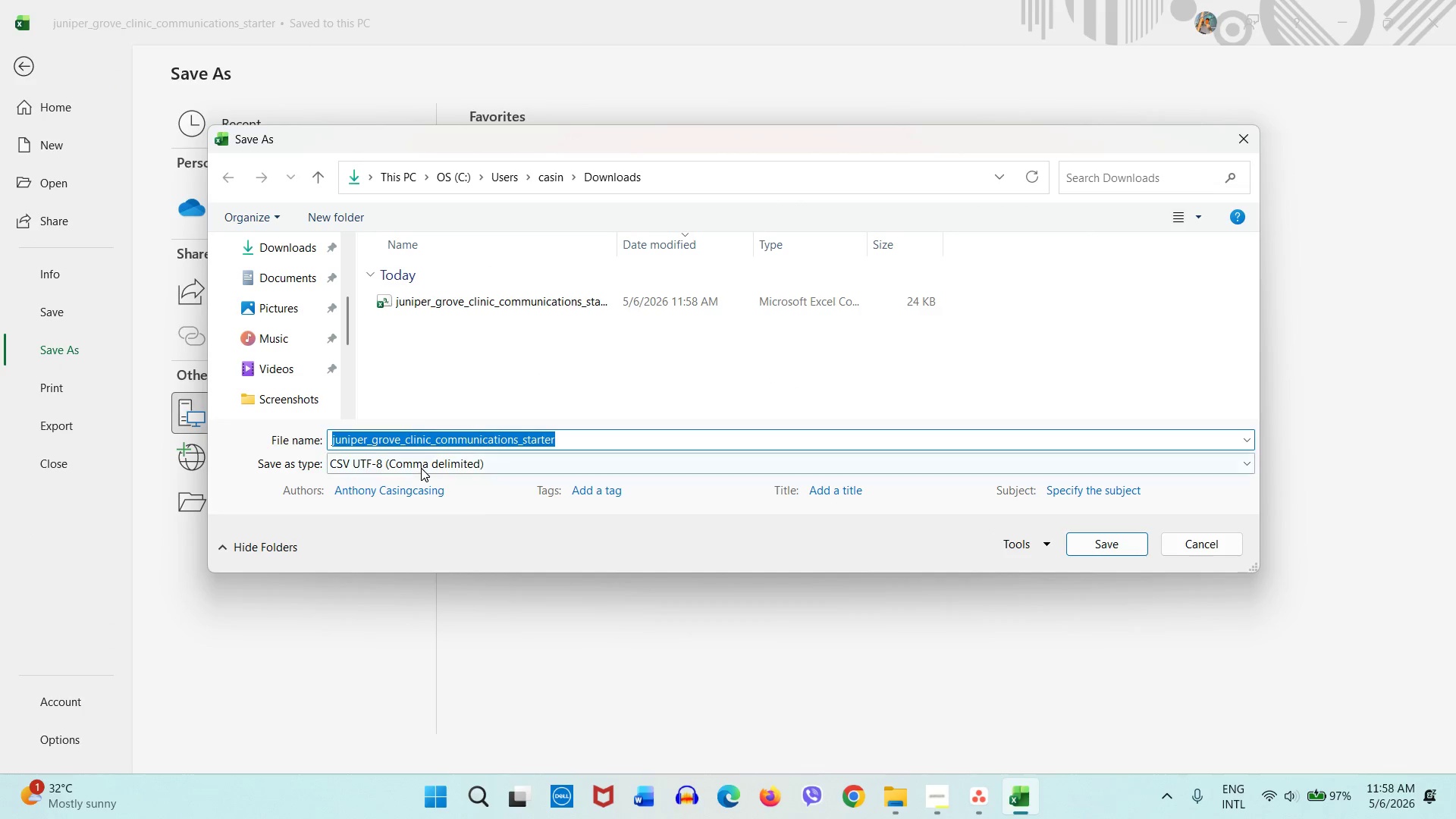 
left_click([1228, 550])
 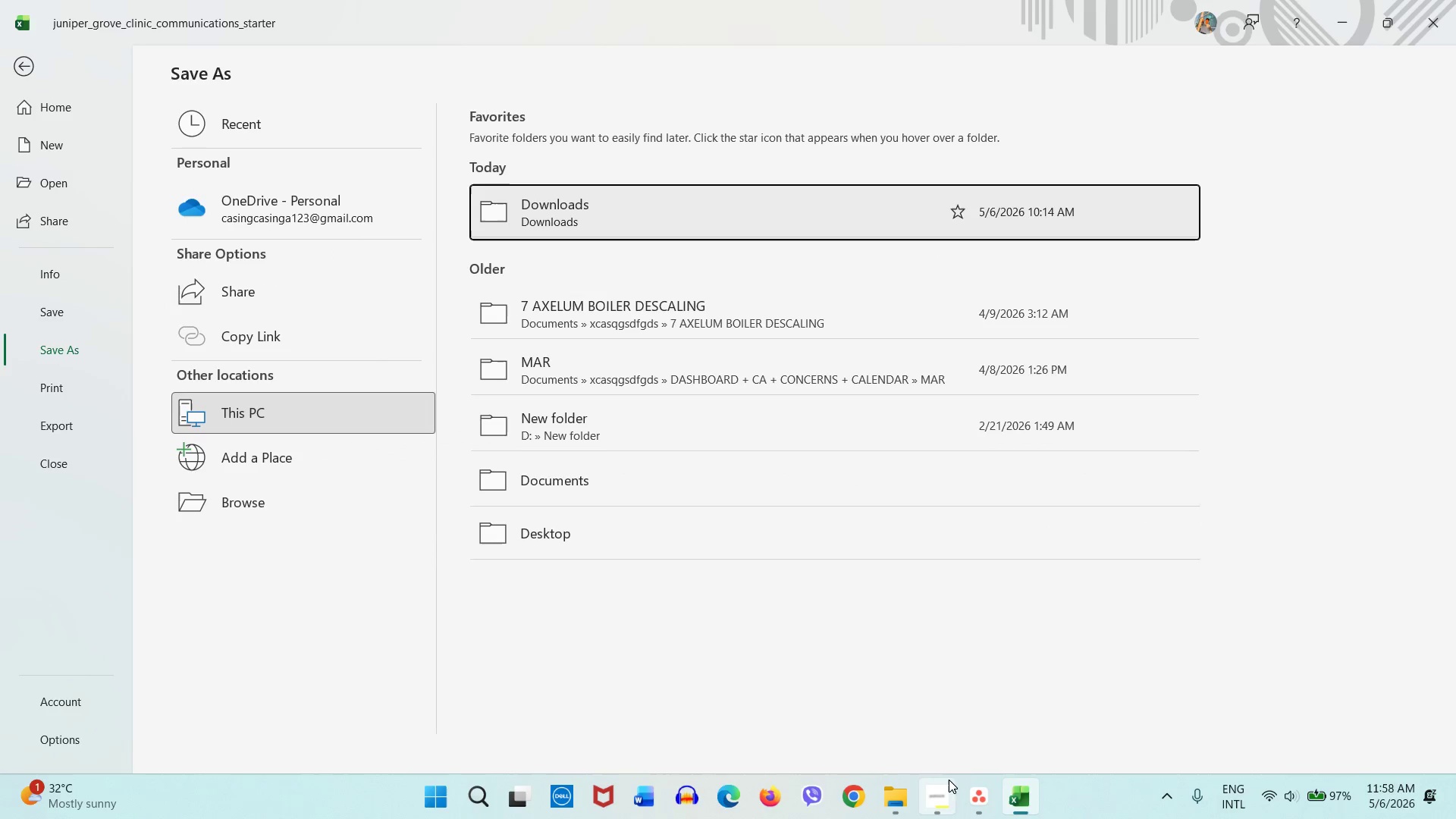 
left_click([949, 784])
 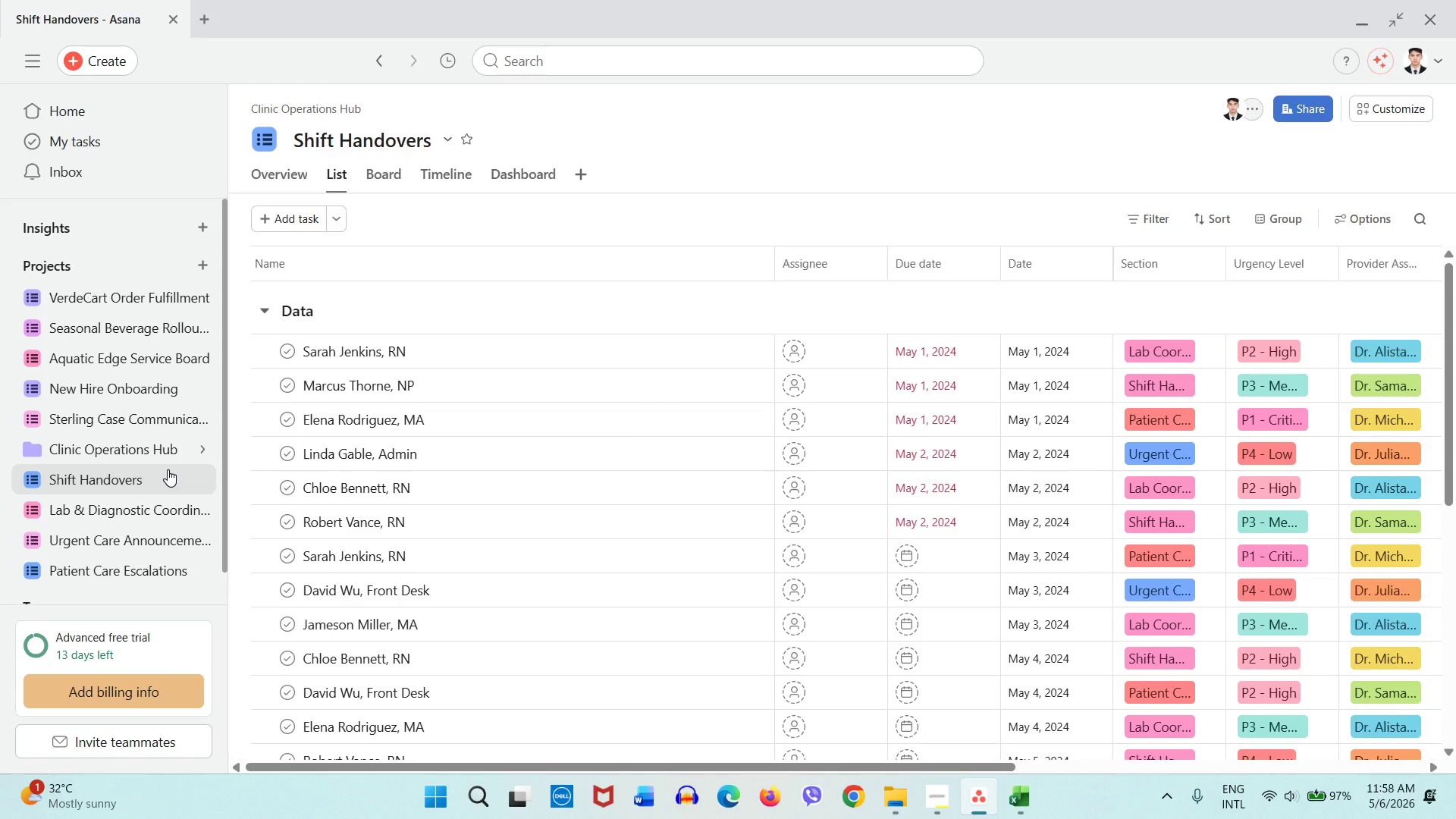 
wait(5.38)
 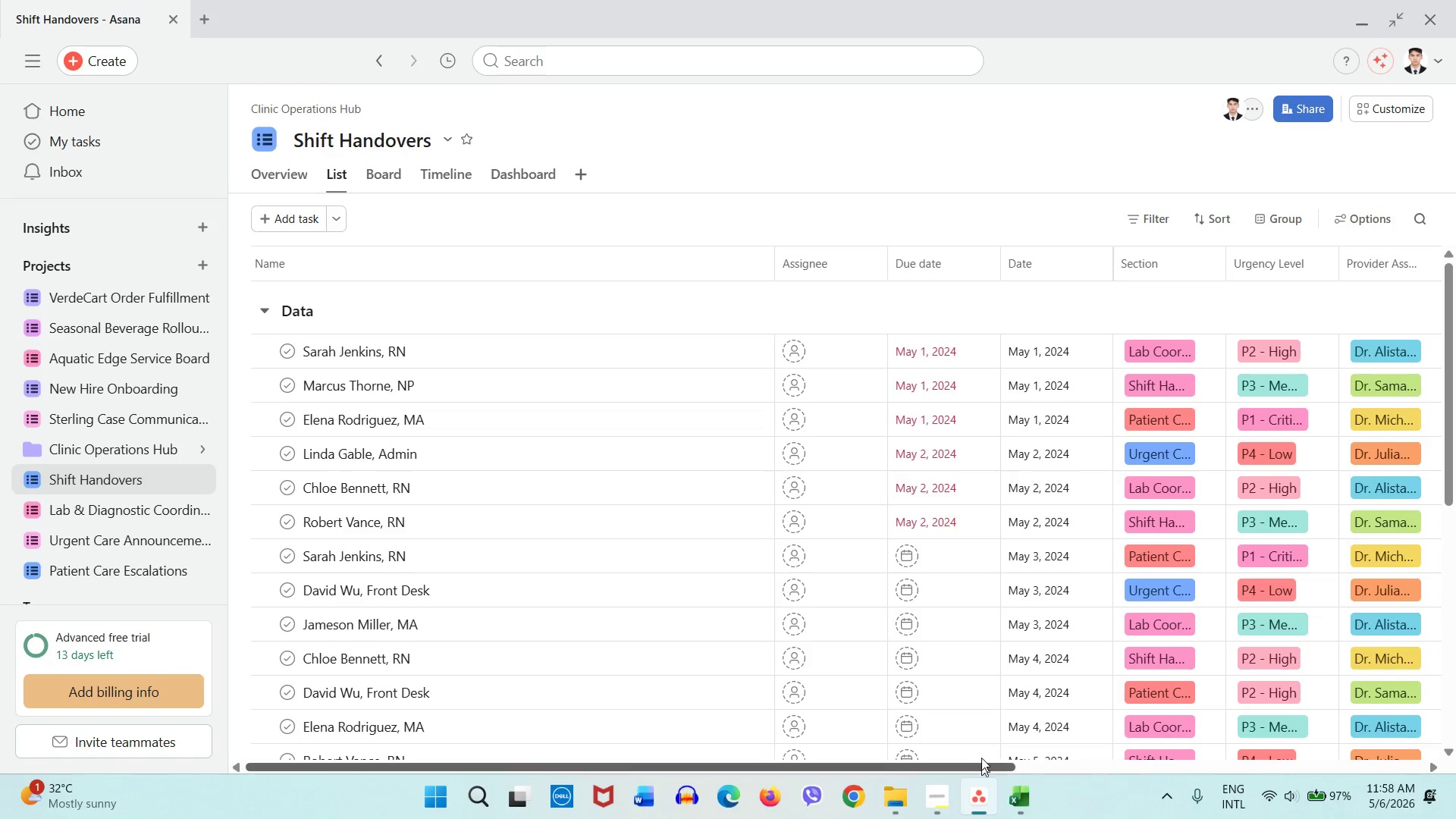 
left_click([300, 180])
 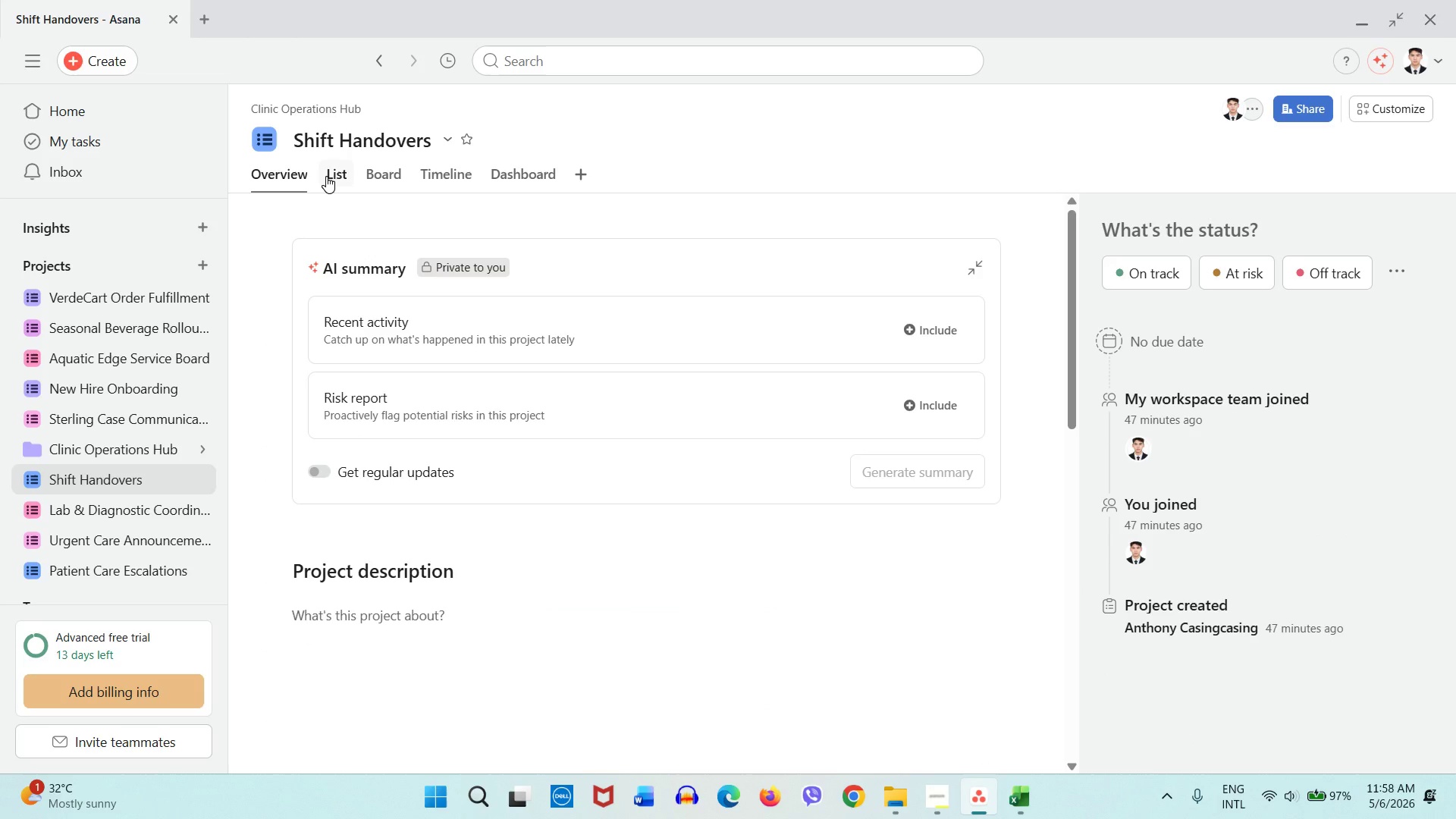 
left_click([326, 176])
 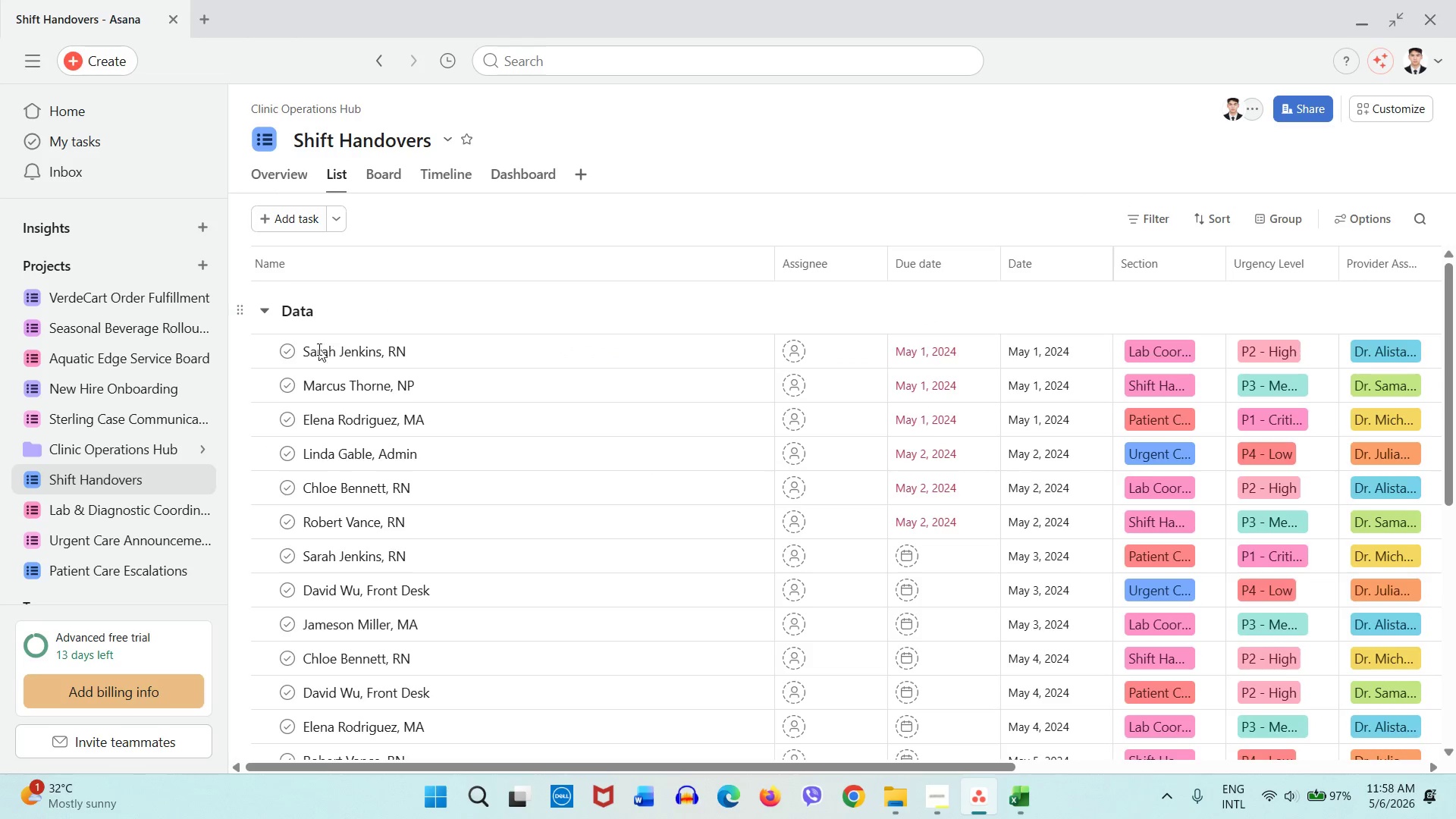 
left_click([303, 312])
 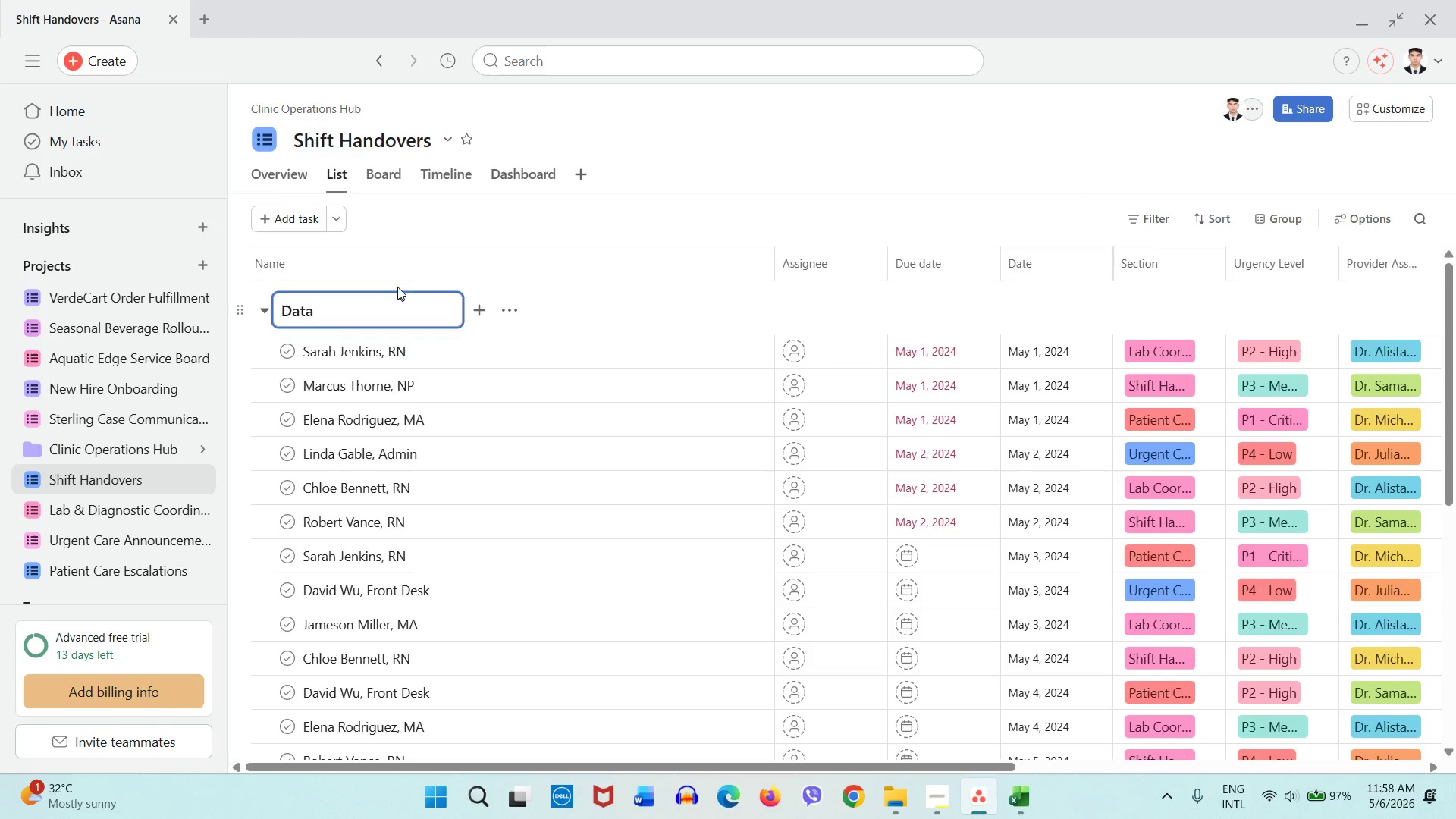 
left_click([408, 279])
 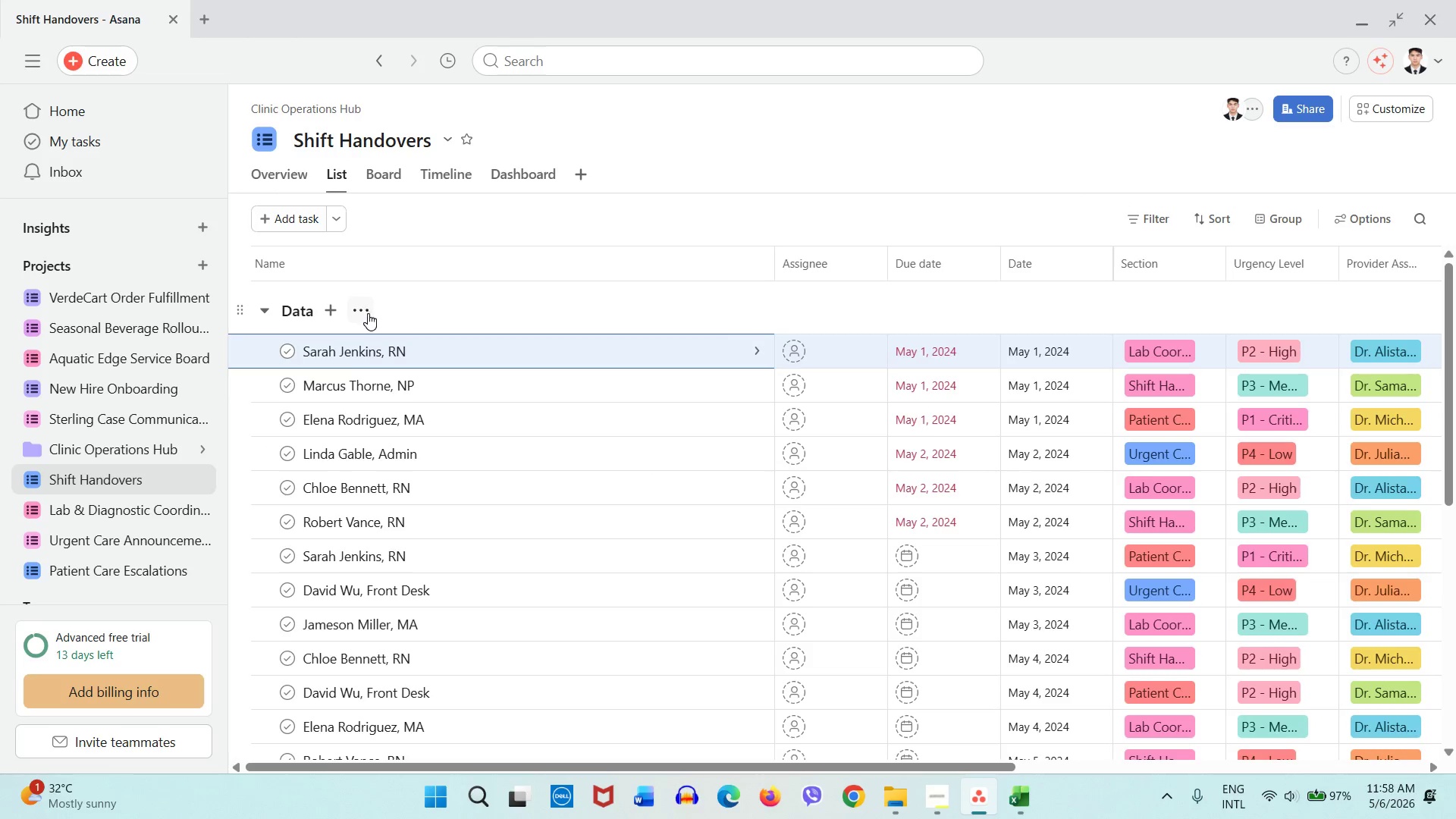 
left_click([368, 313])
 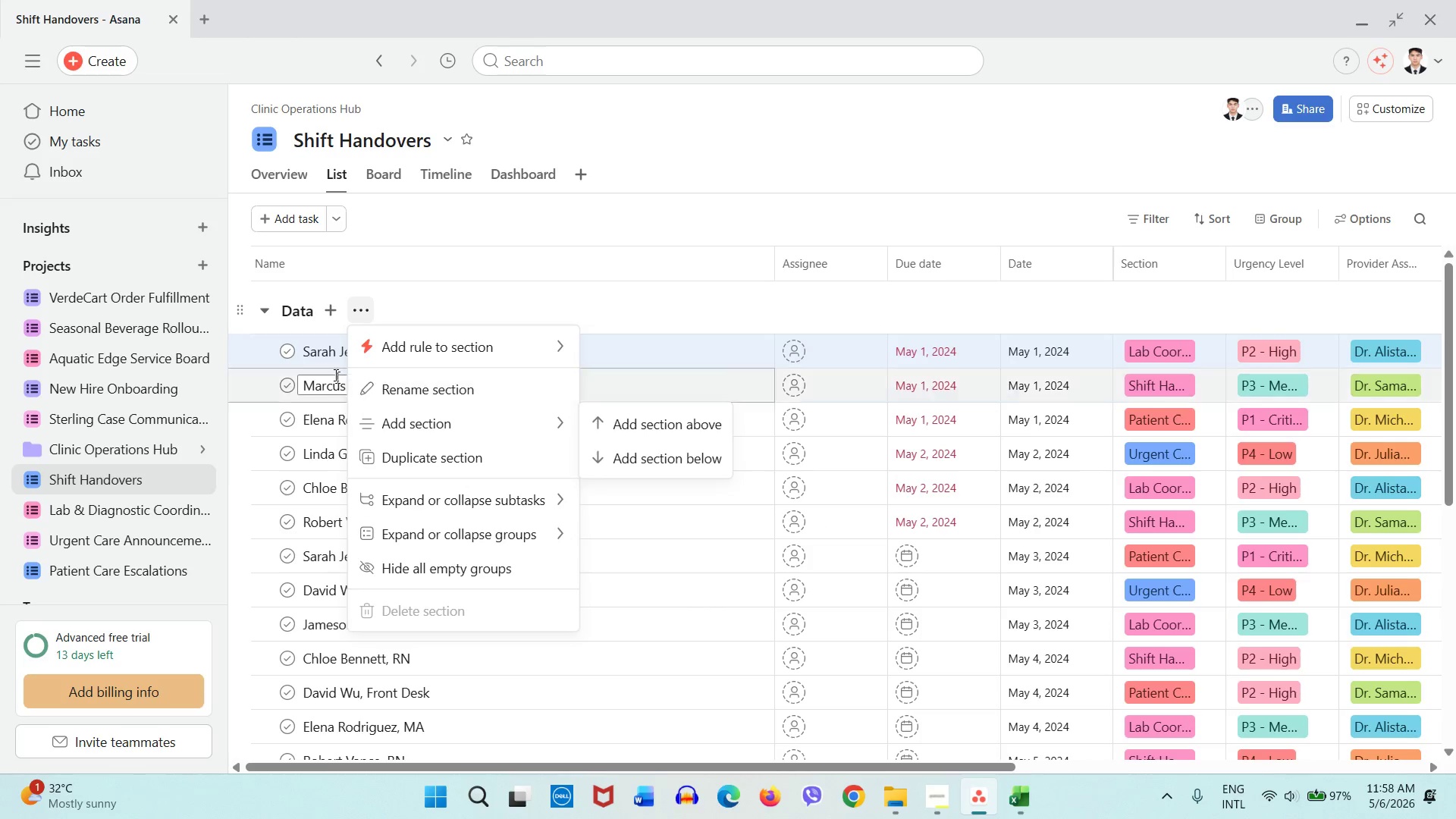 
left_click([310, 314])
 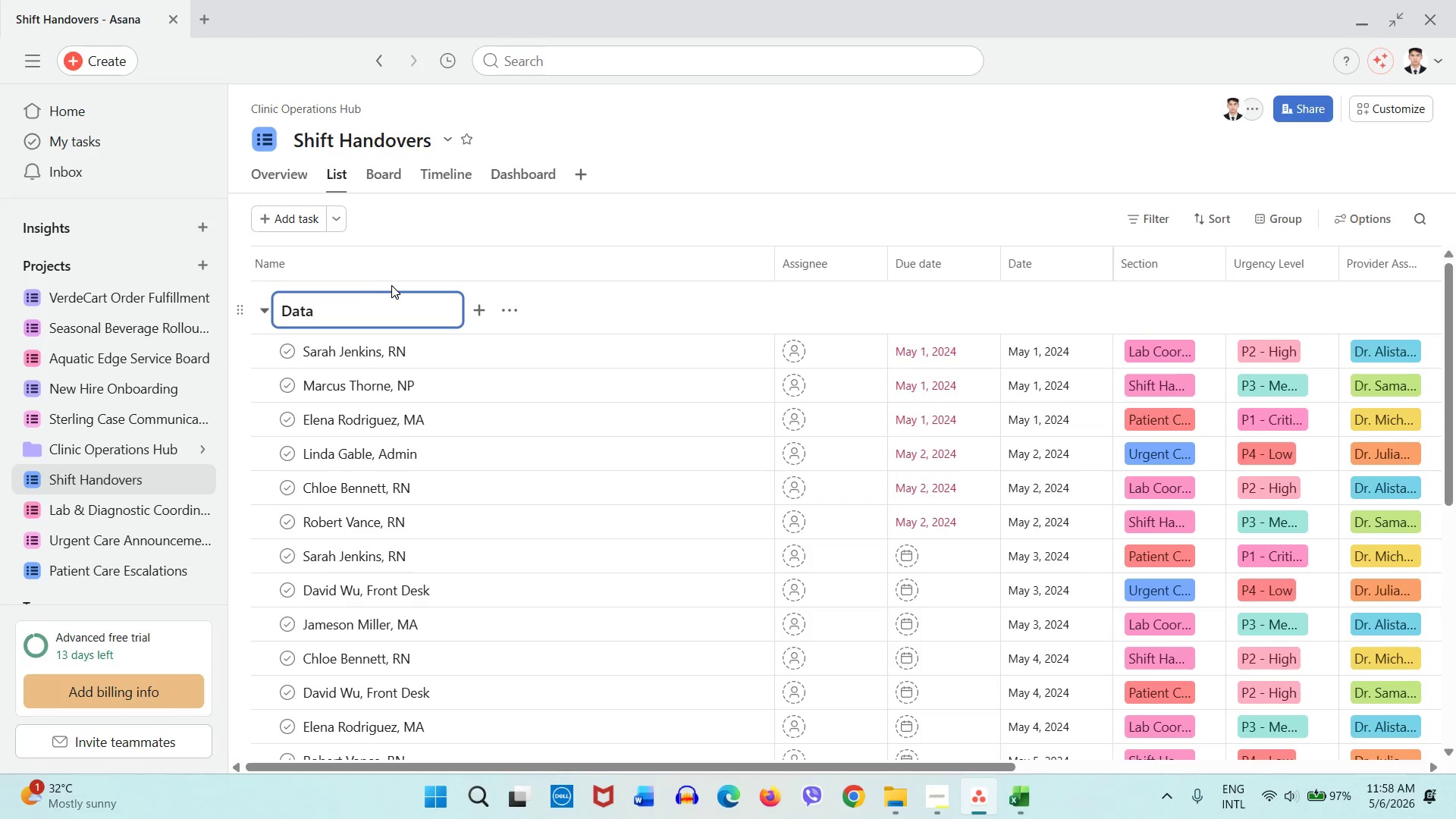 
left_click([394, 284])
 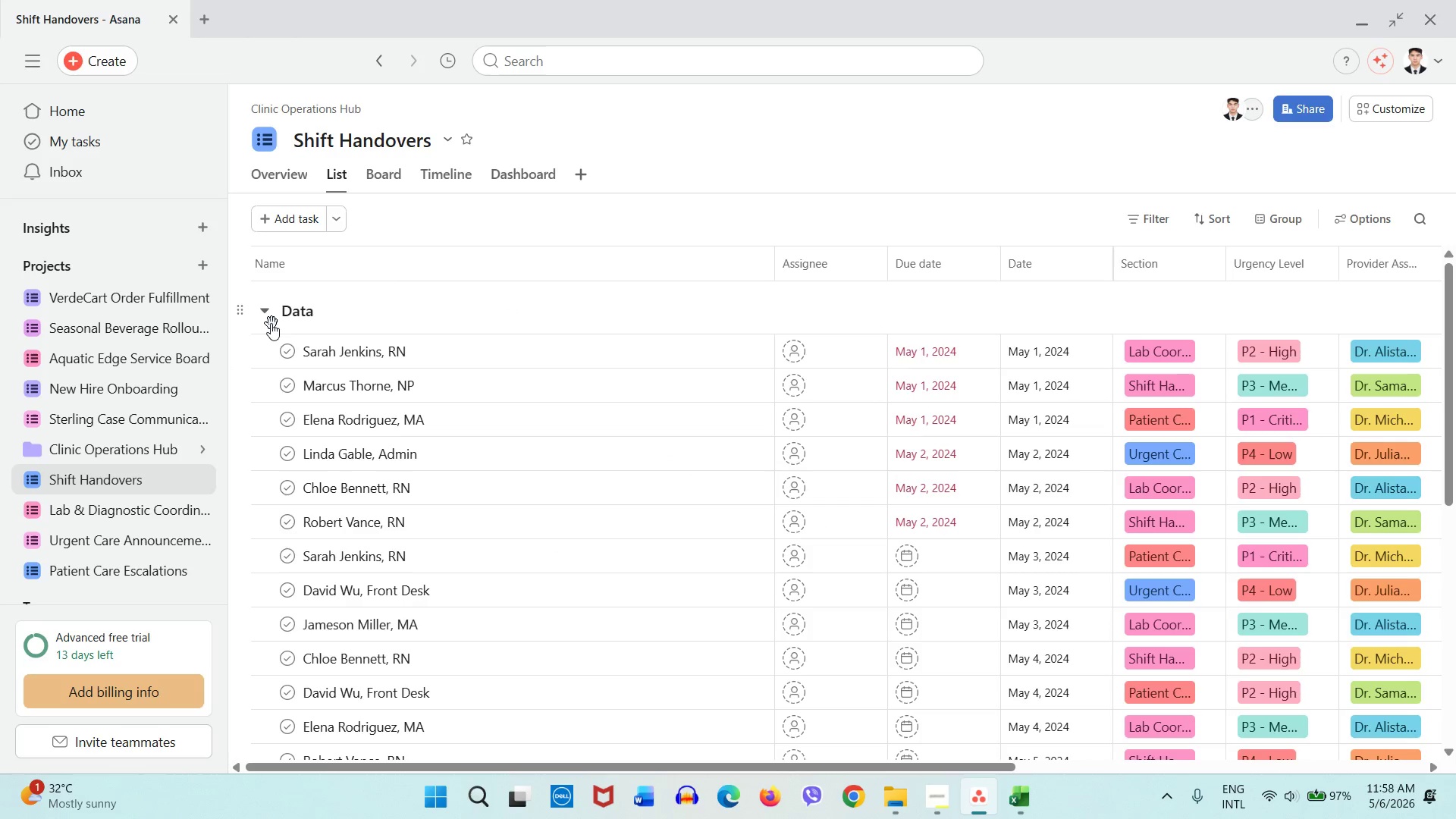 
left_click([267, 320])
 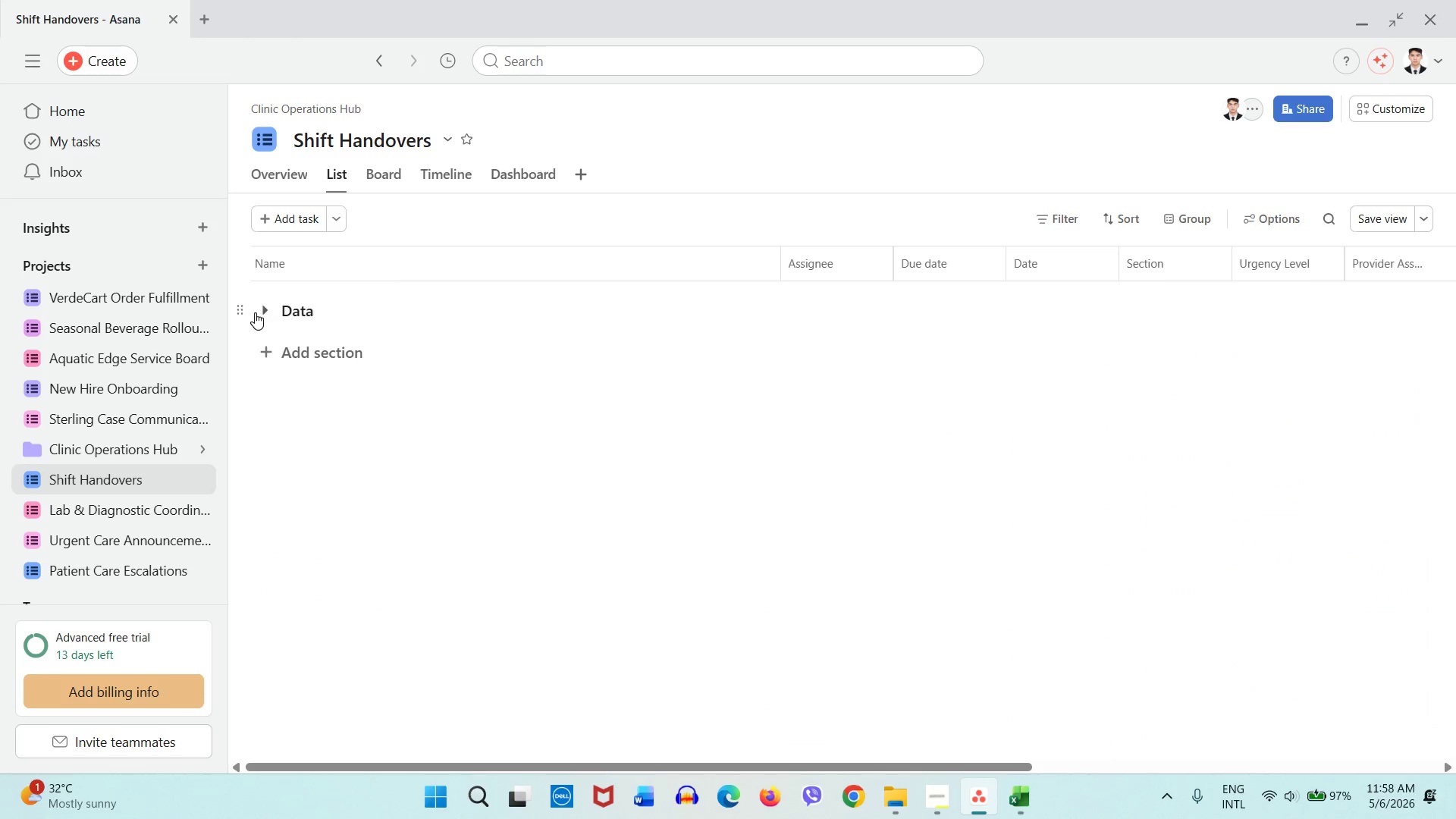 
left_click([245, 312])
 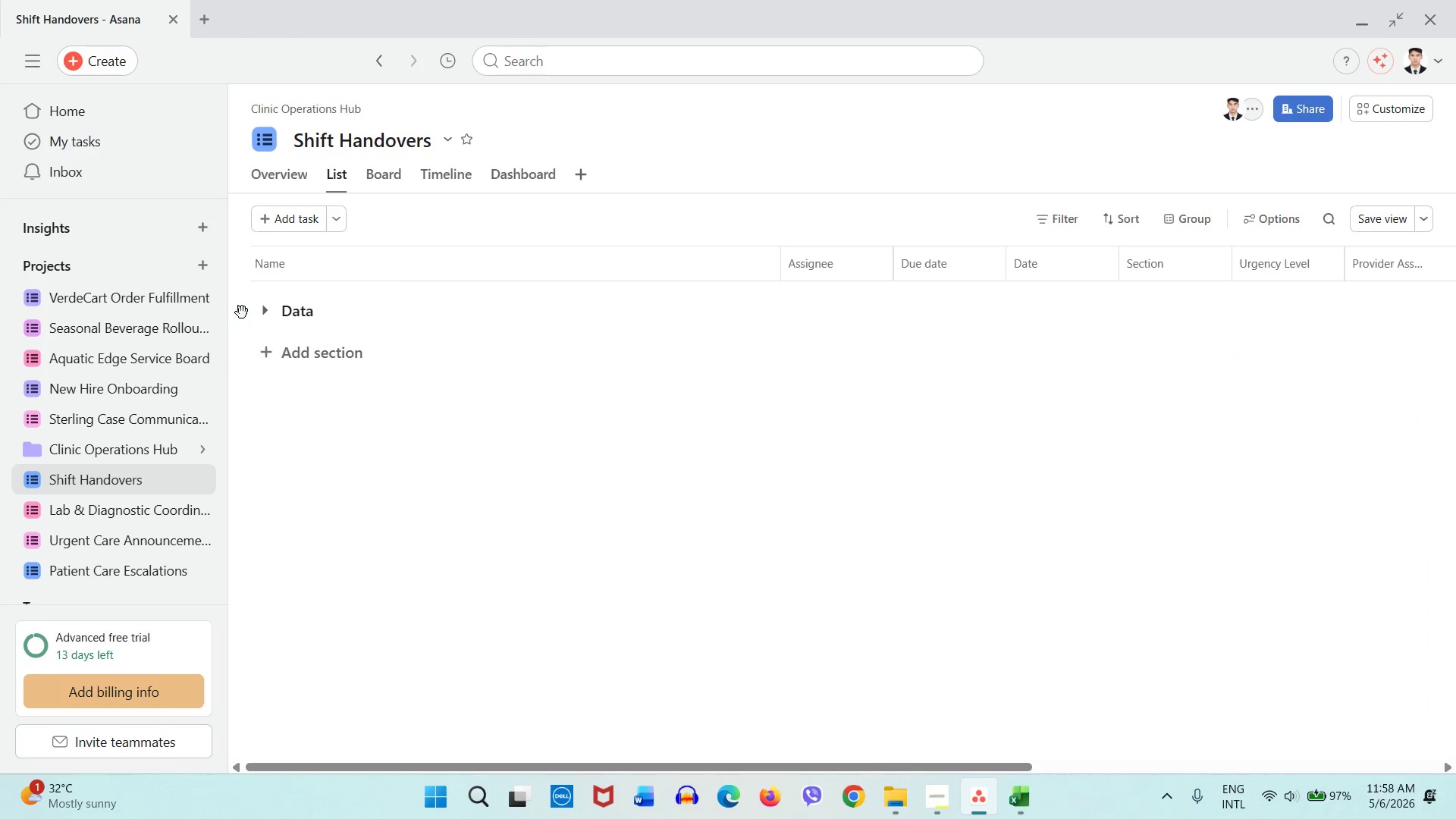 
right_click([242, 312])
 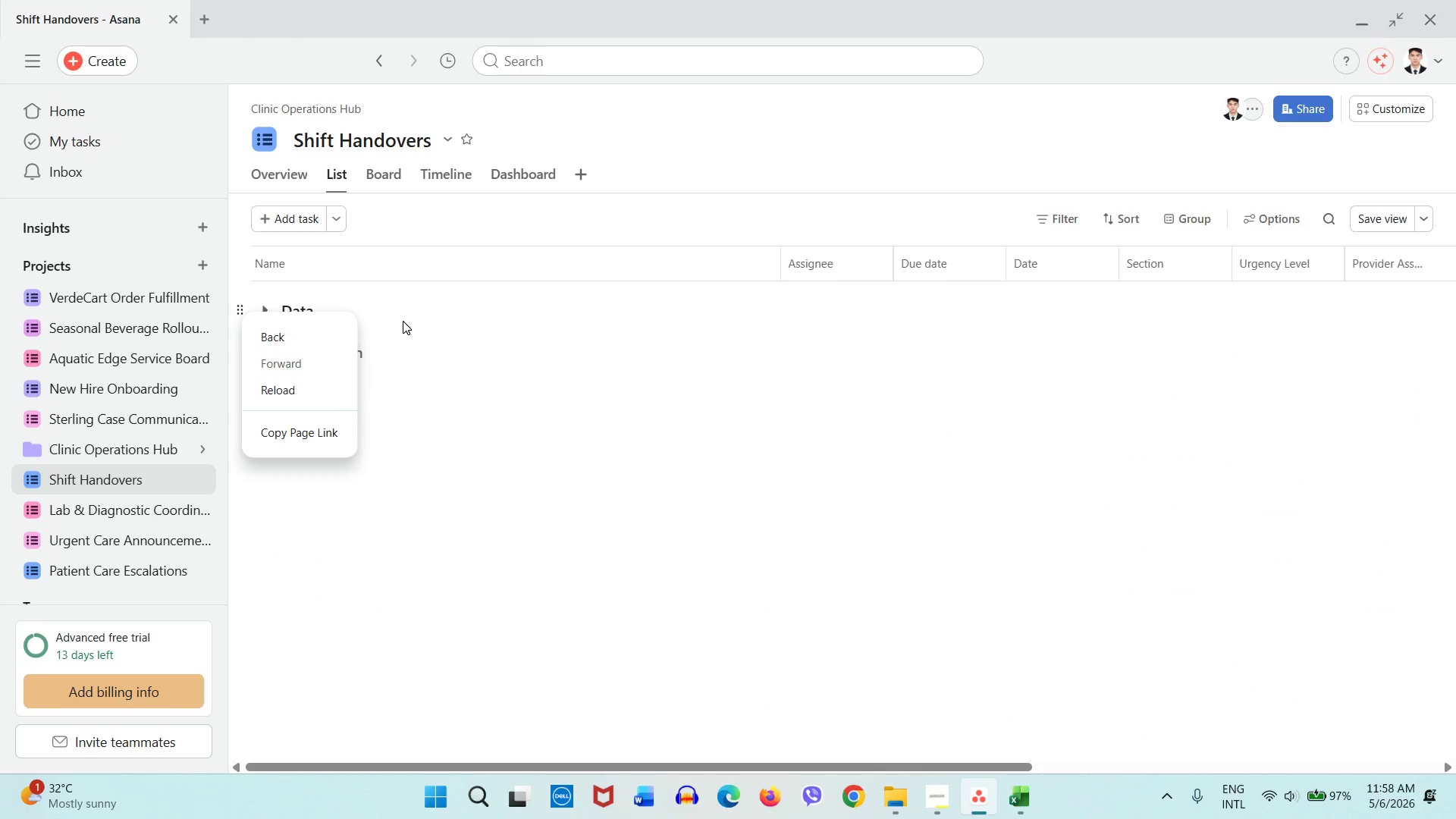 
right_click([403, 321])
 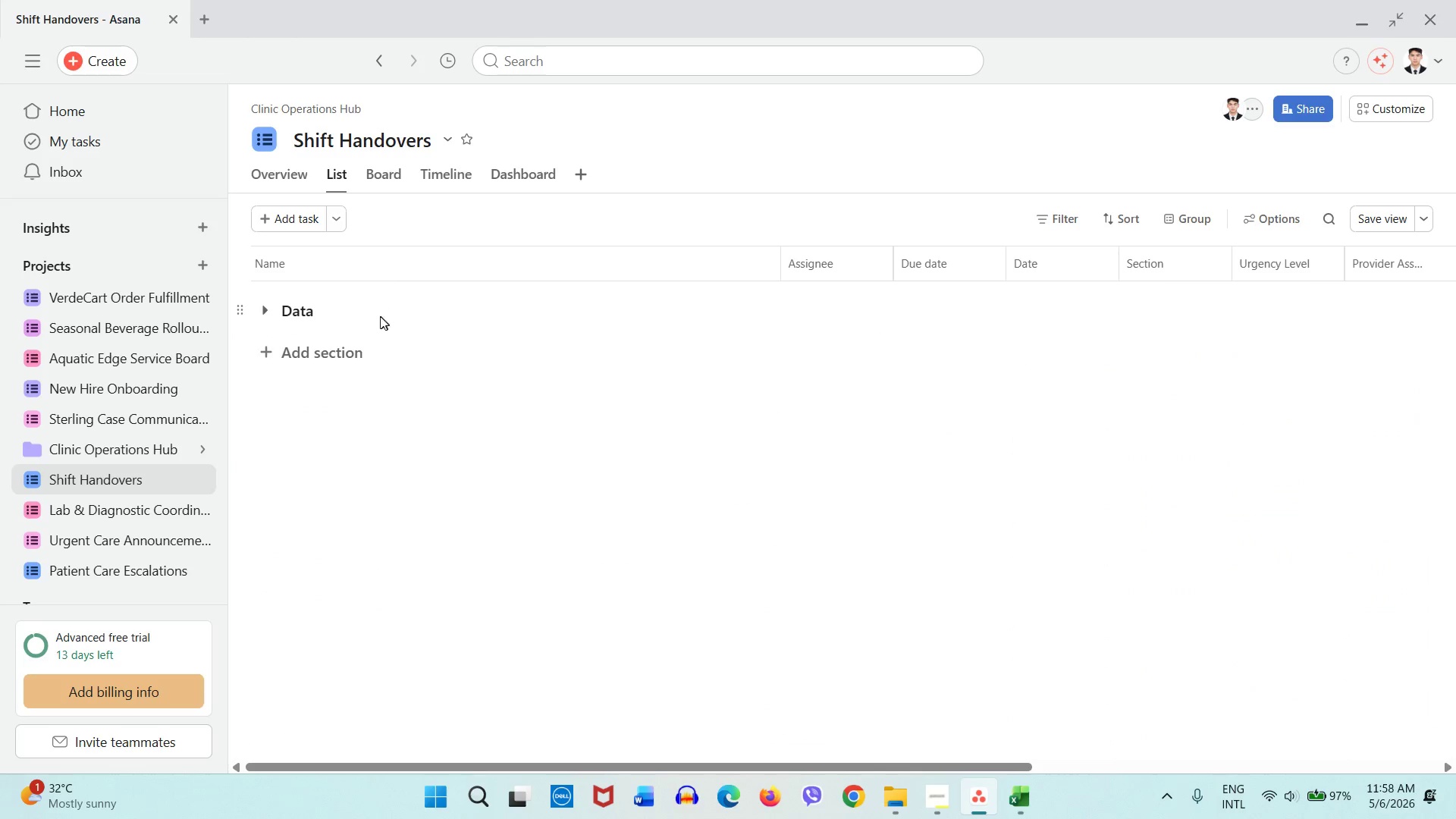 
left_click([370, 318])
 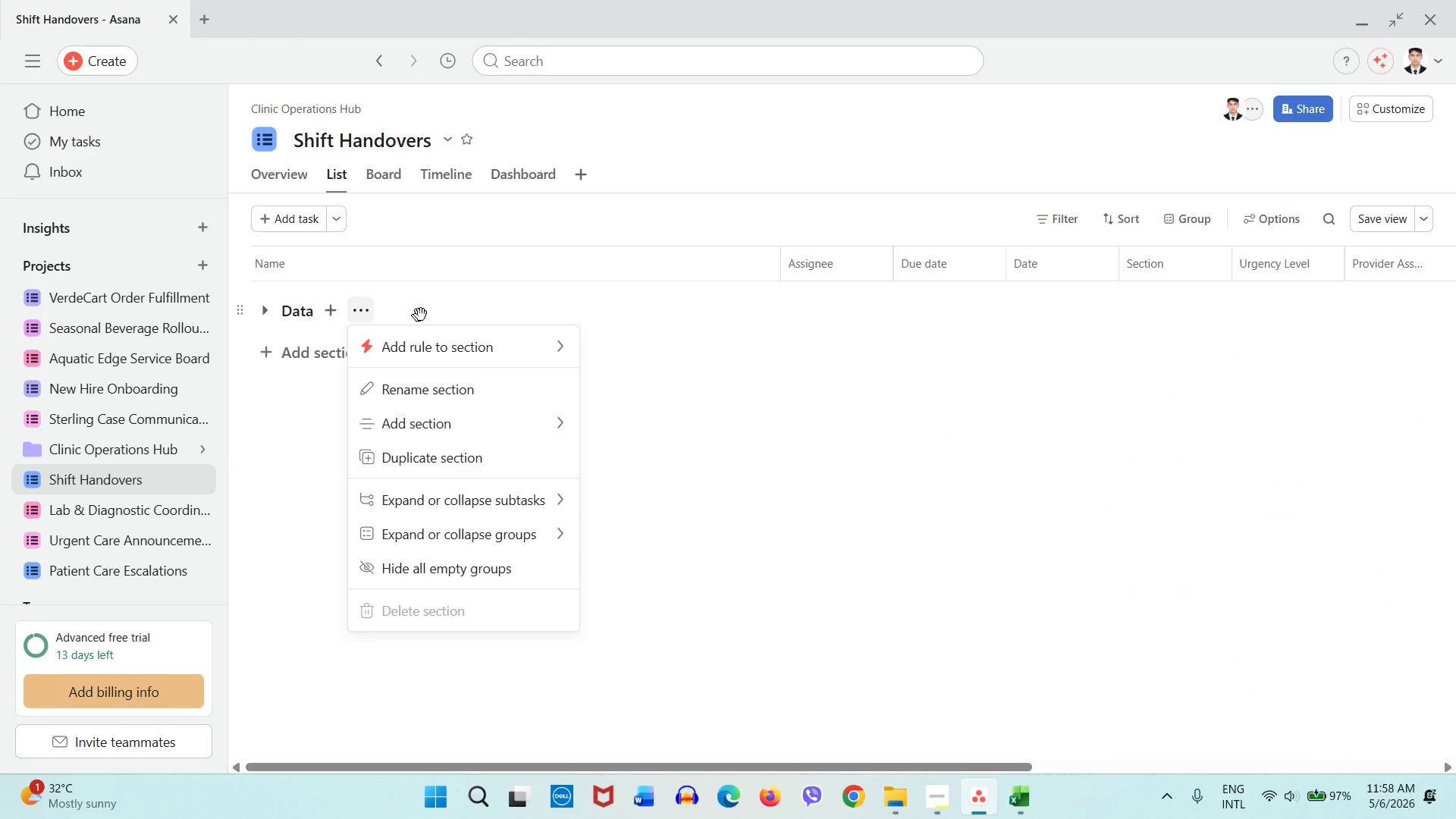 
left_click([425, 313])
 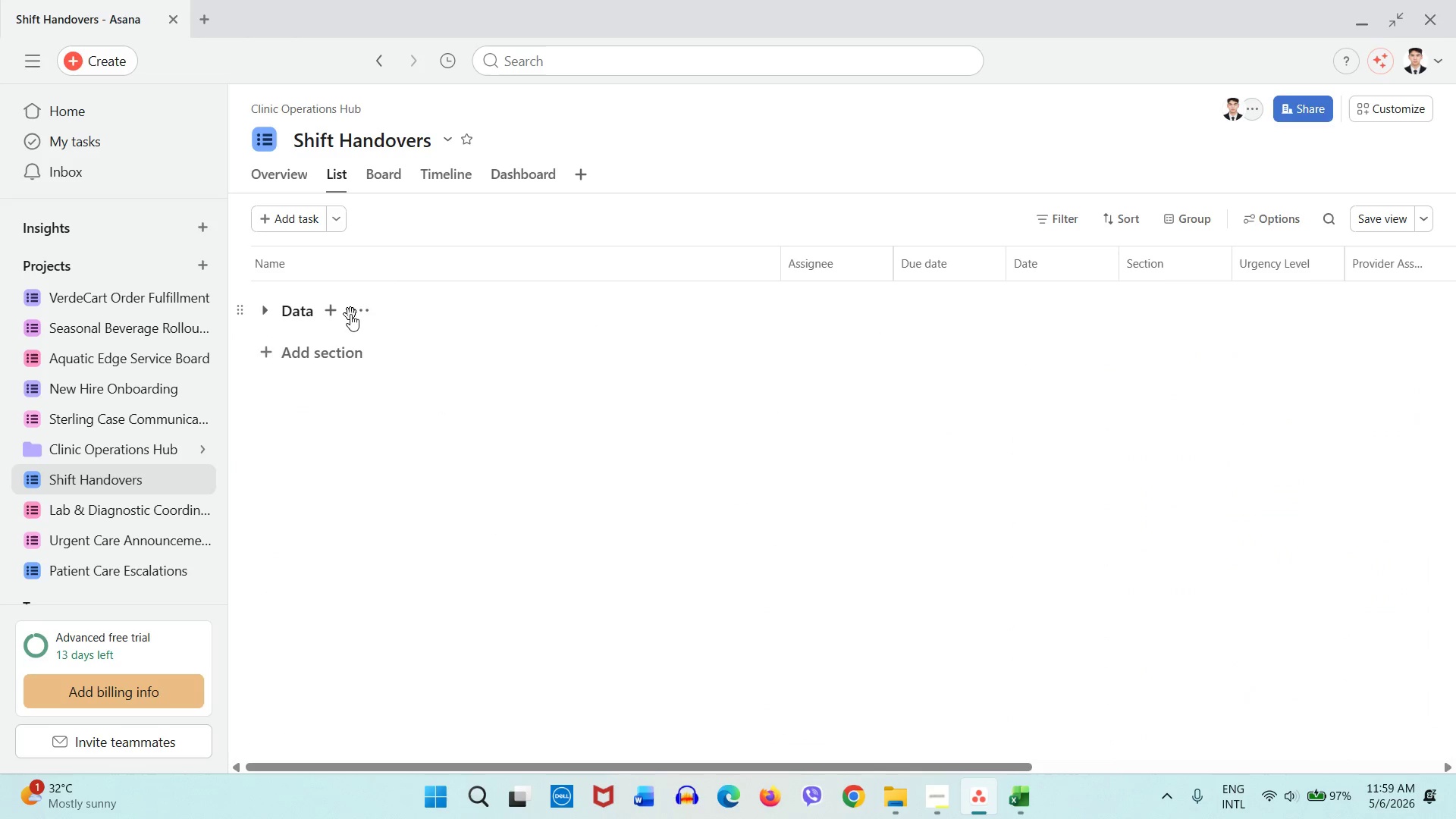 
left_click([356, 315])
 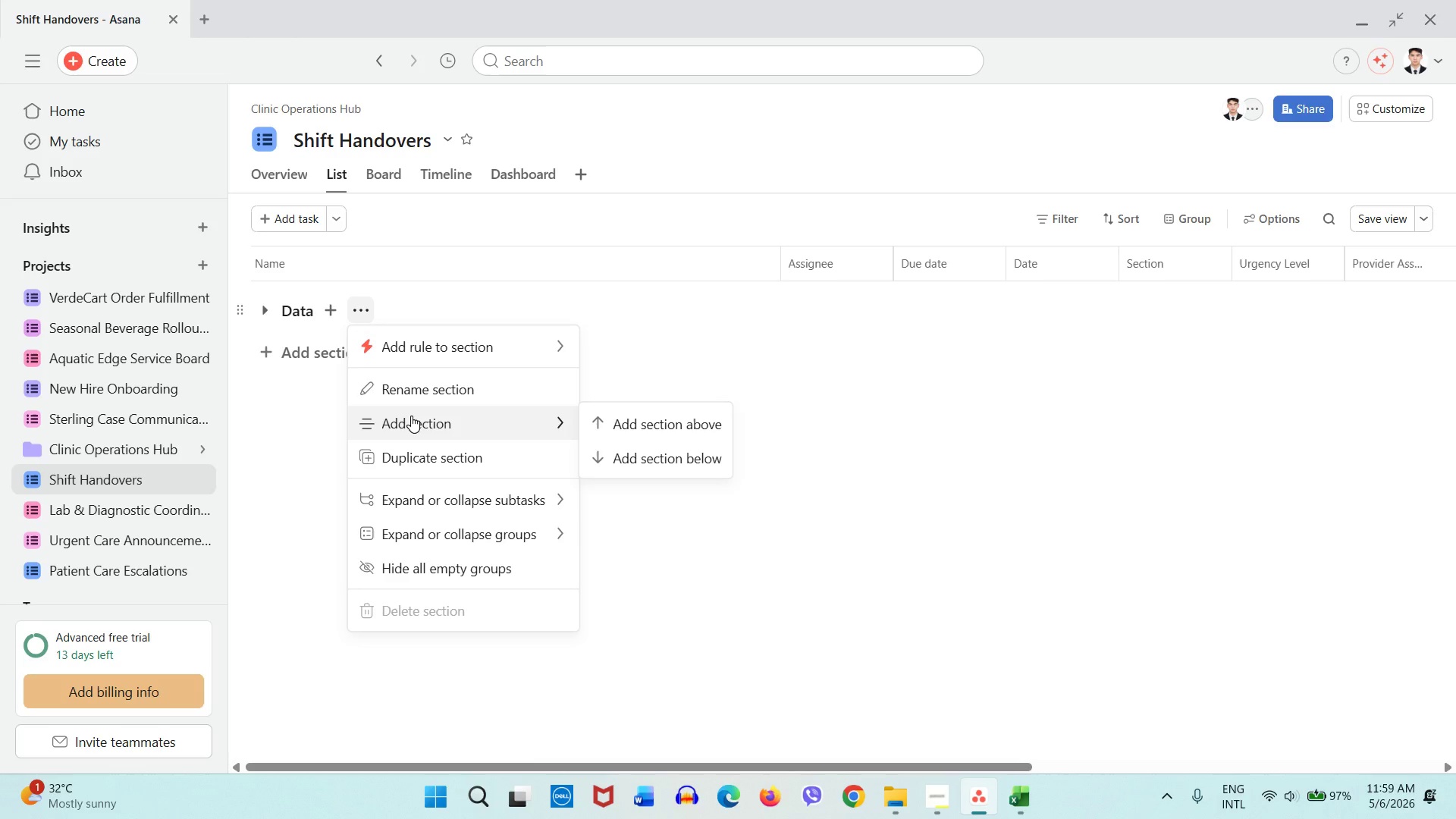 
wait(6.19)
 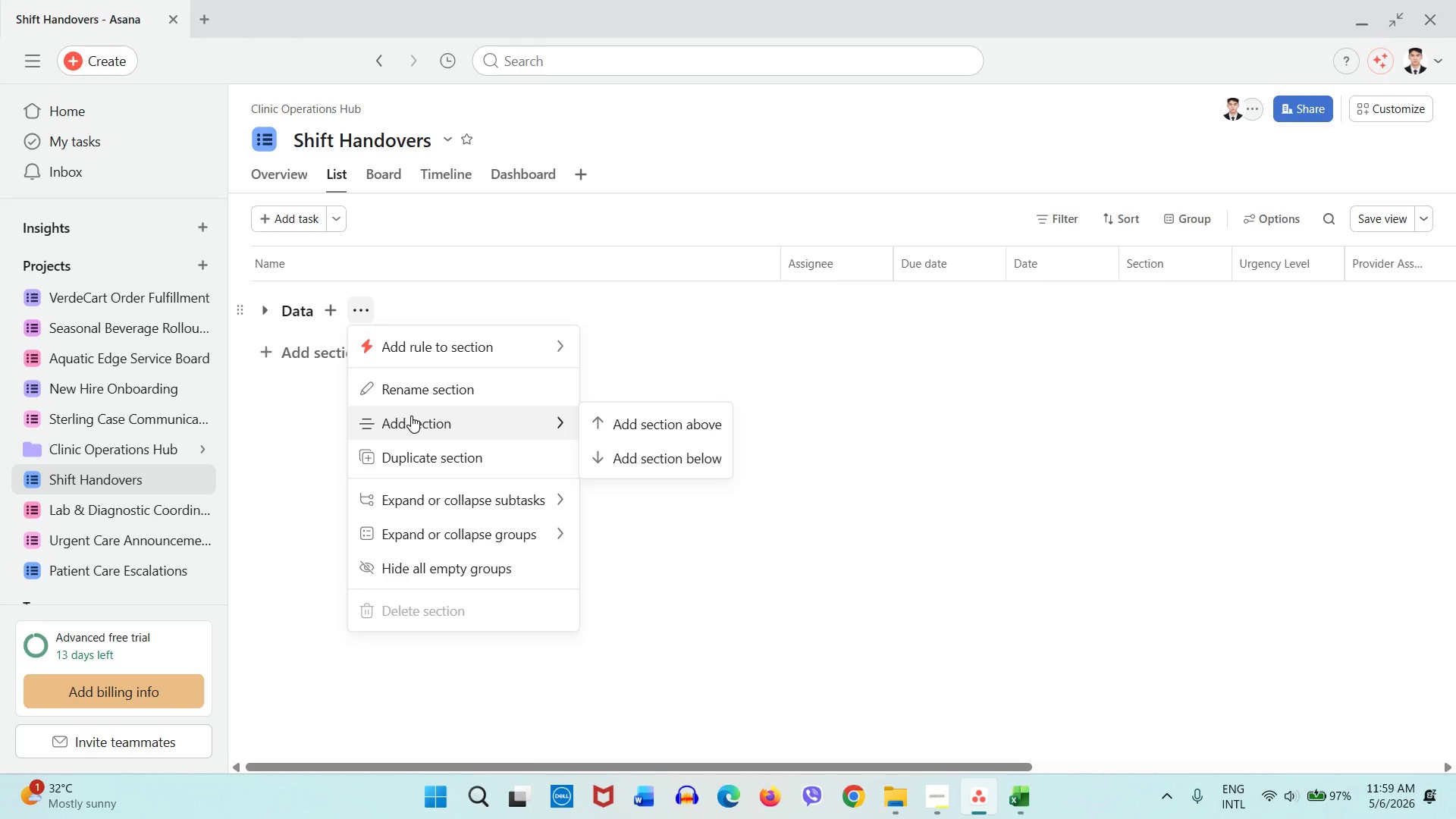 
mouse_move([469, 532])
 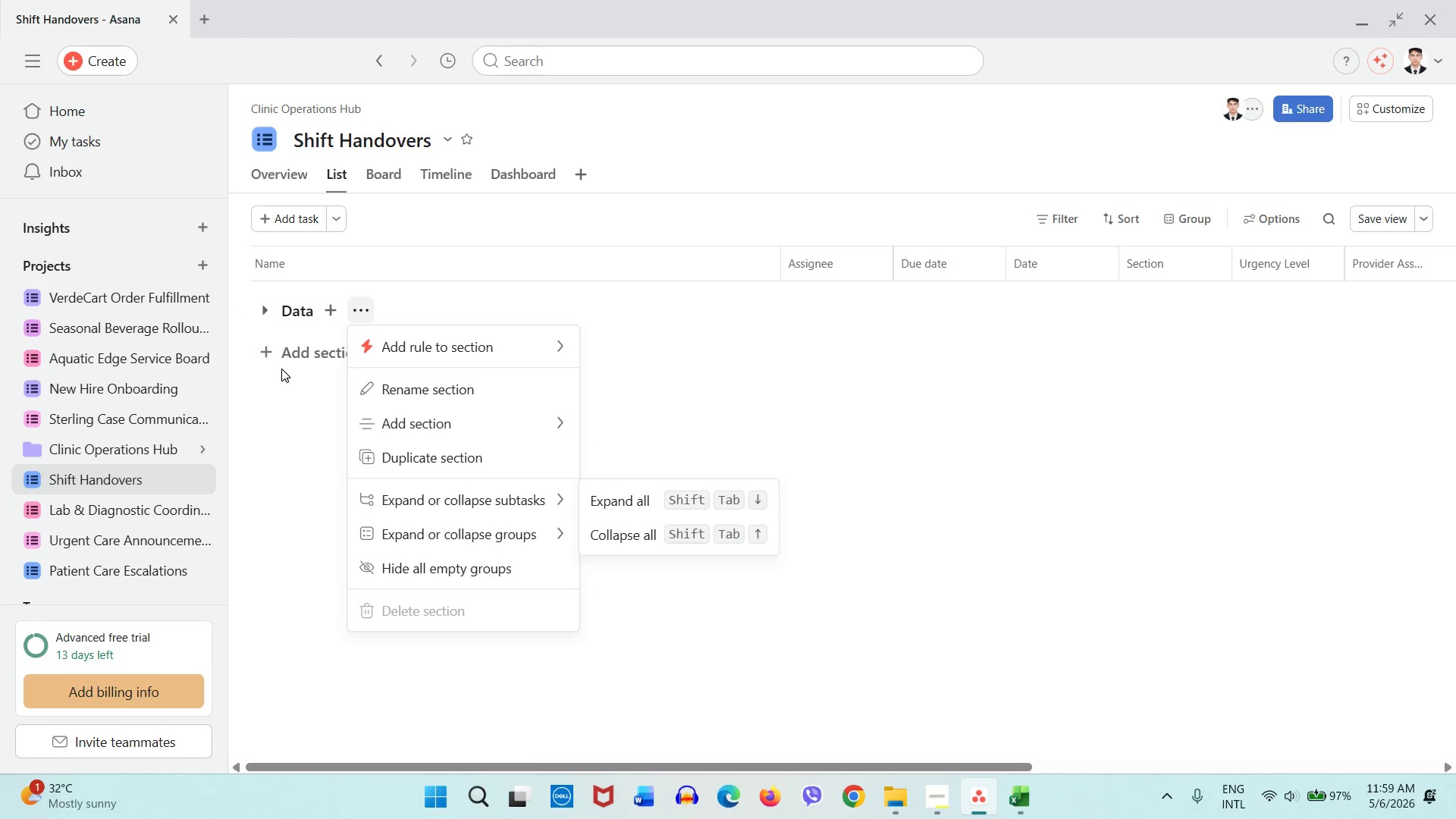 
left_click([290, 393])
 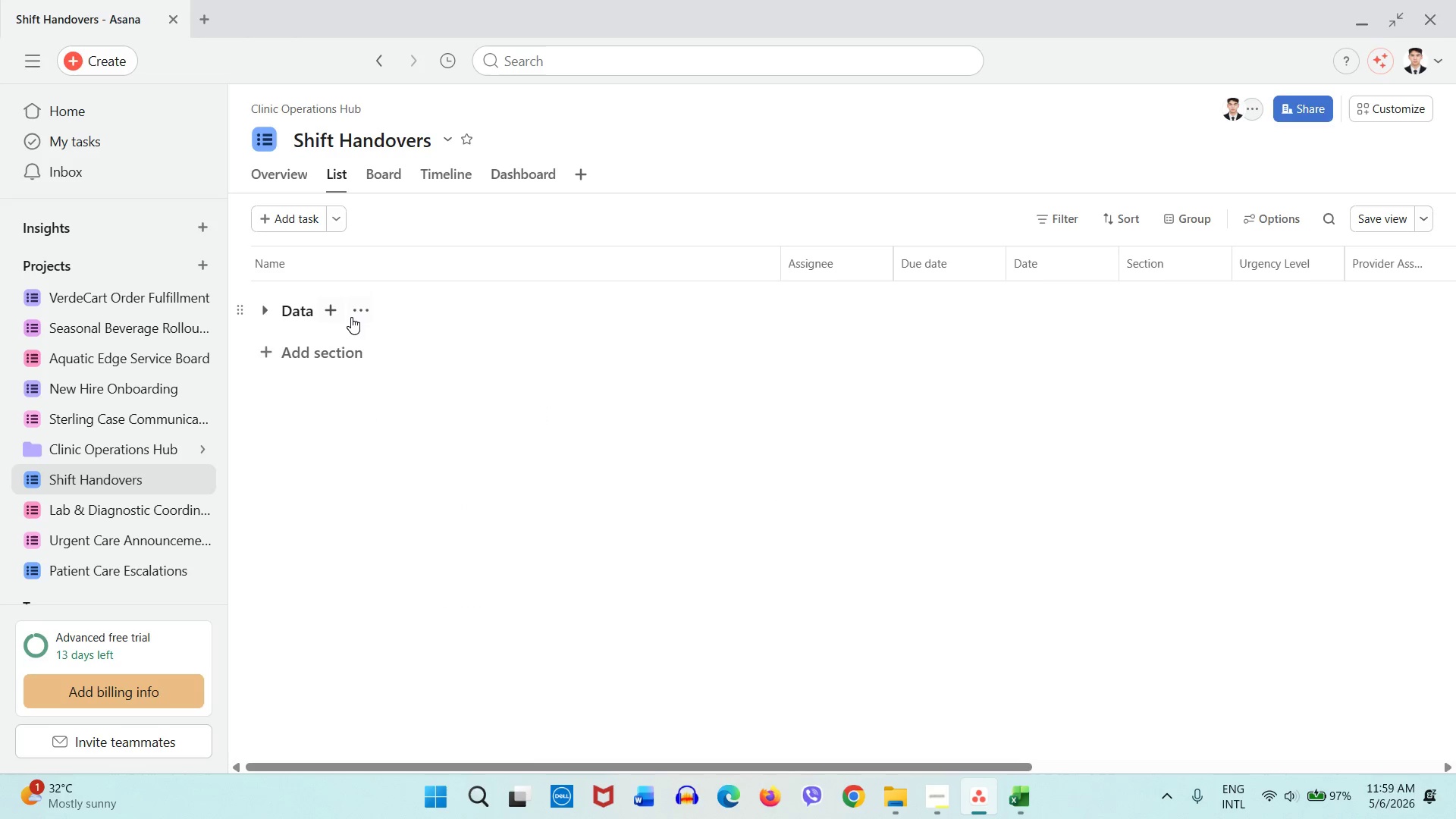 
left_click([353, 315])
 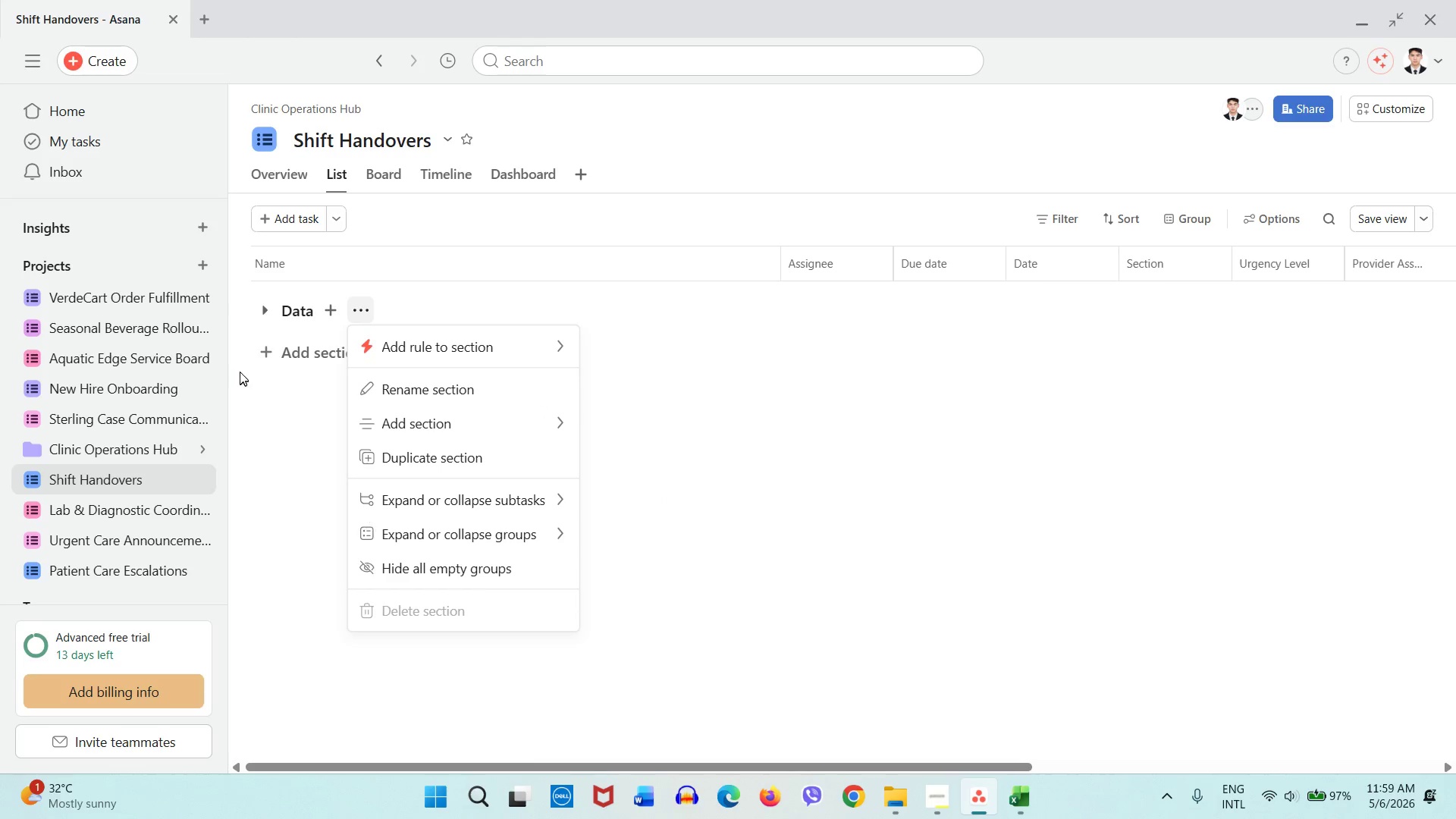 
left_click([262, 352])
 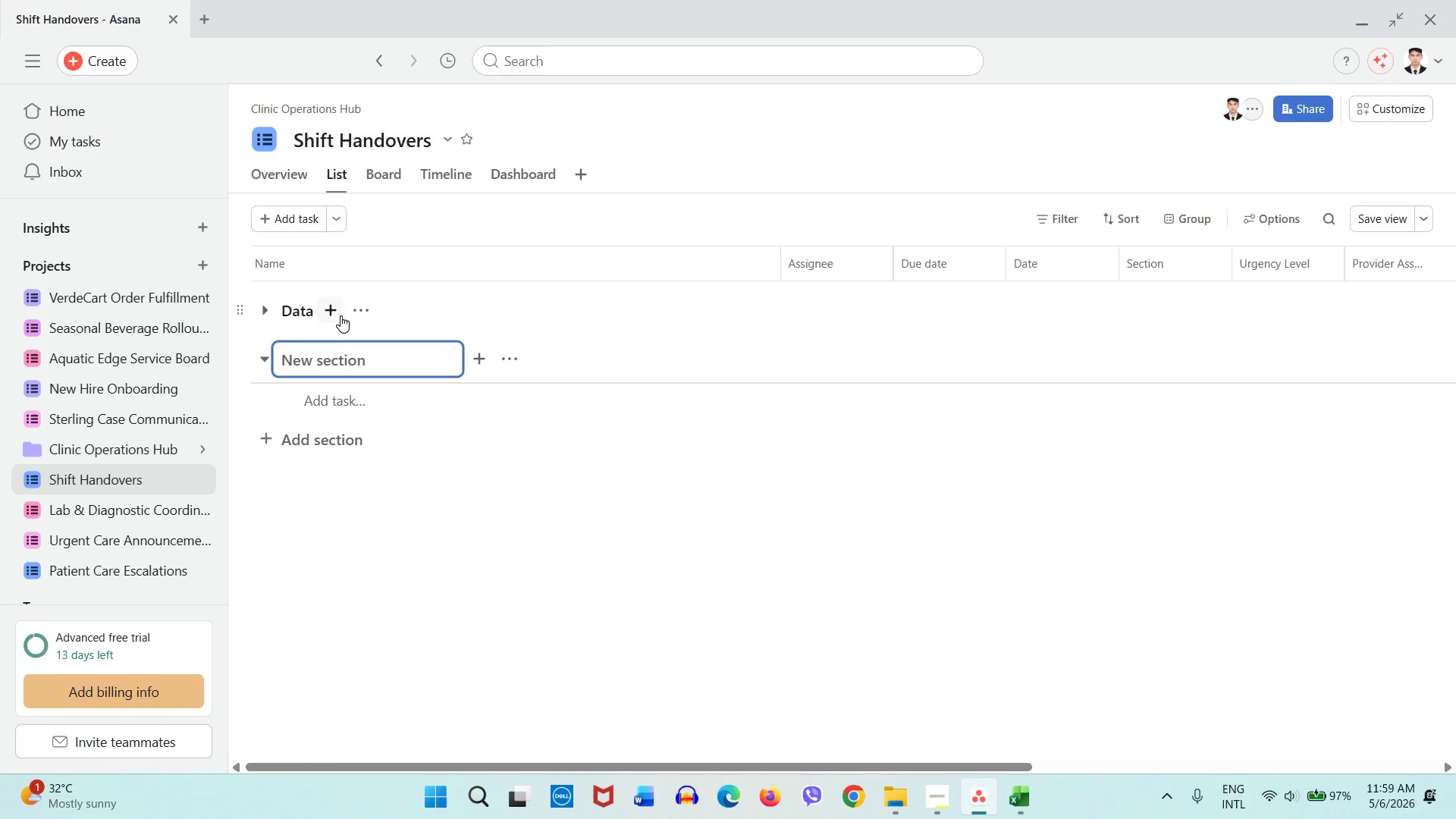 
left_click([350, 315])
 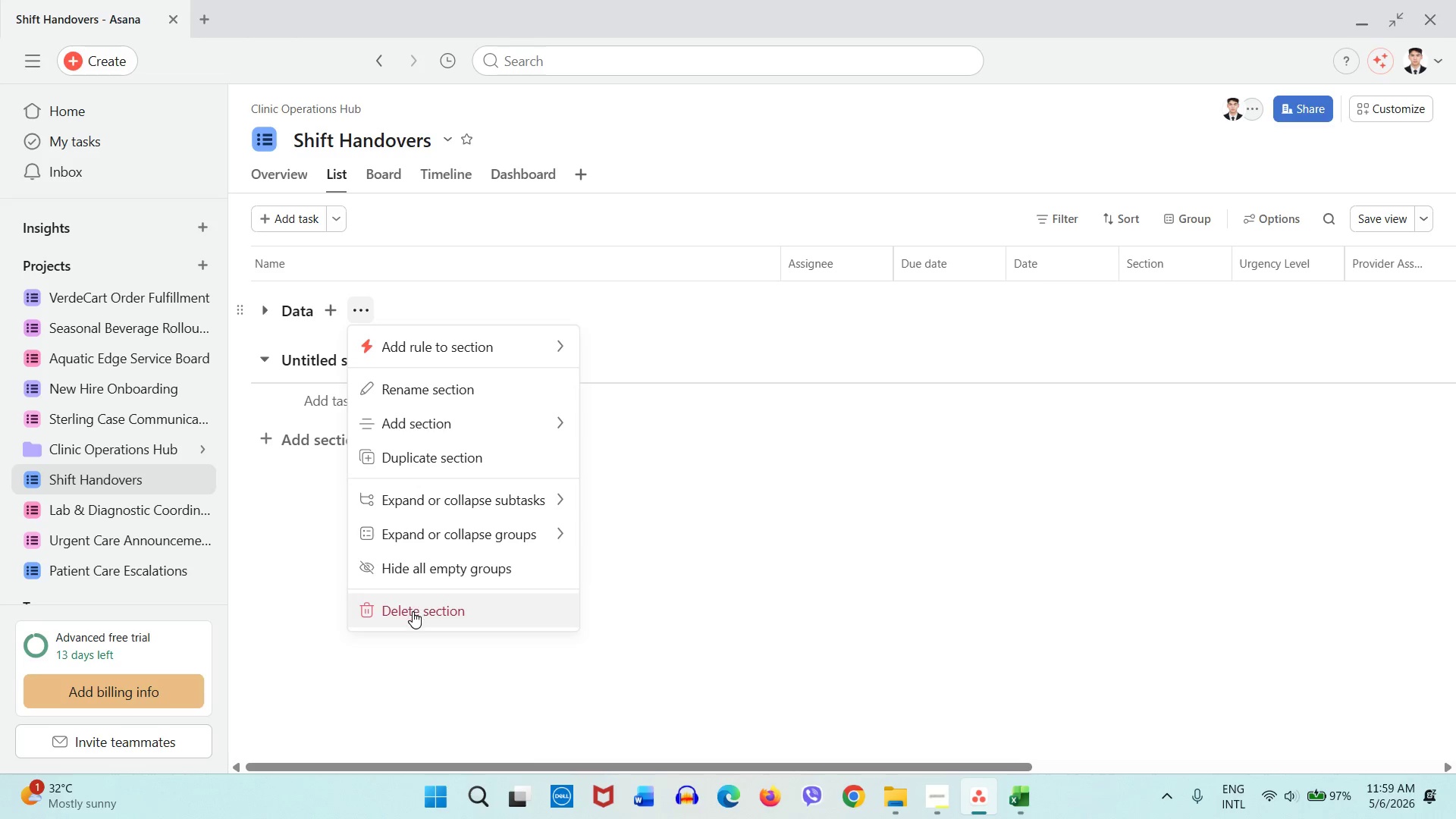 
left_click([413, 611])
 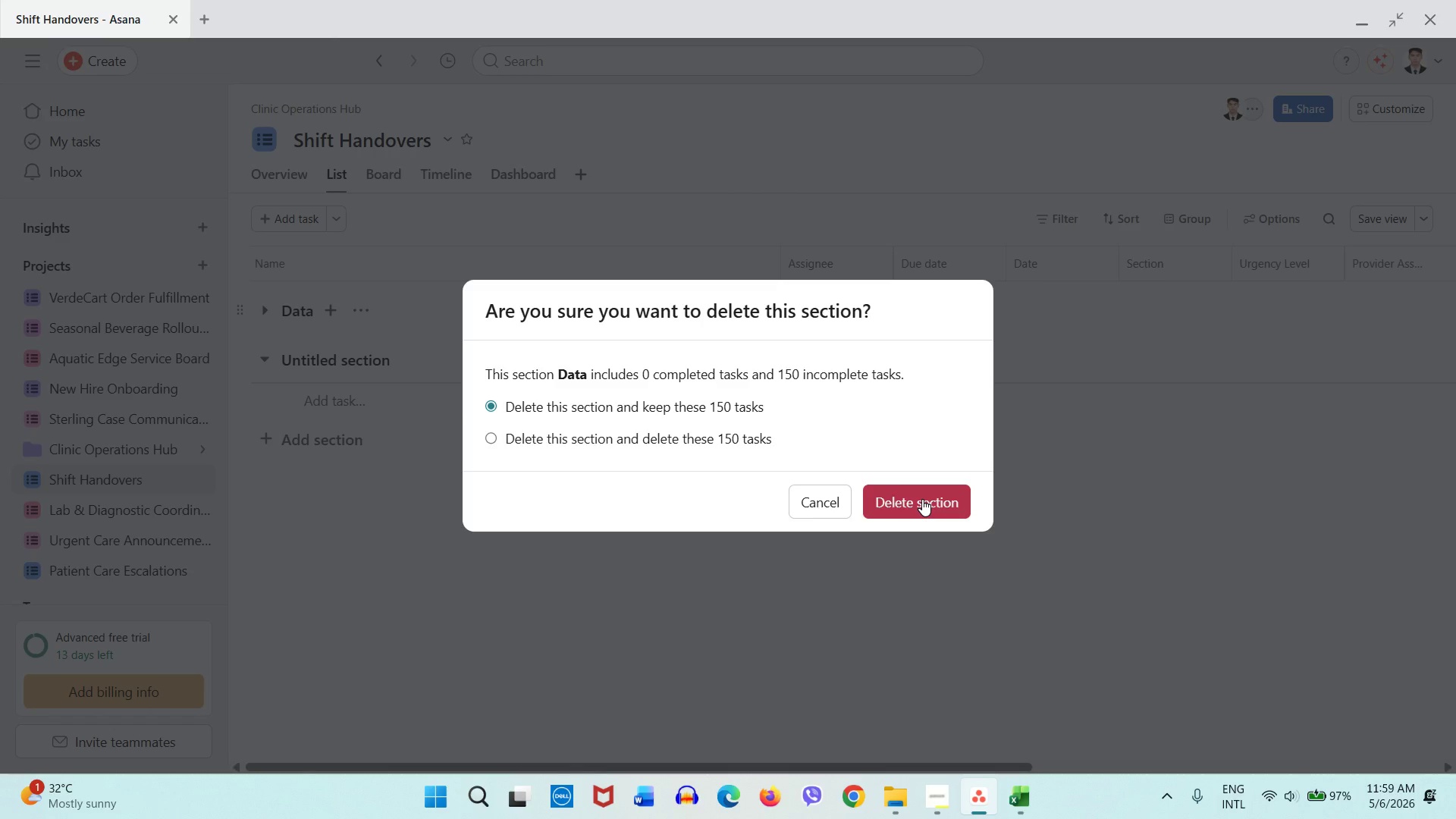 
left_click([922, 499])
 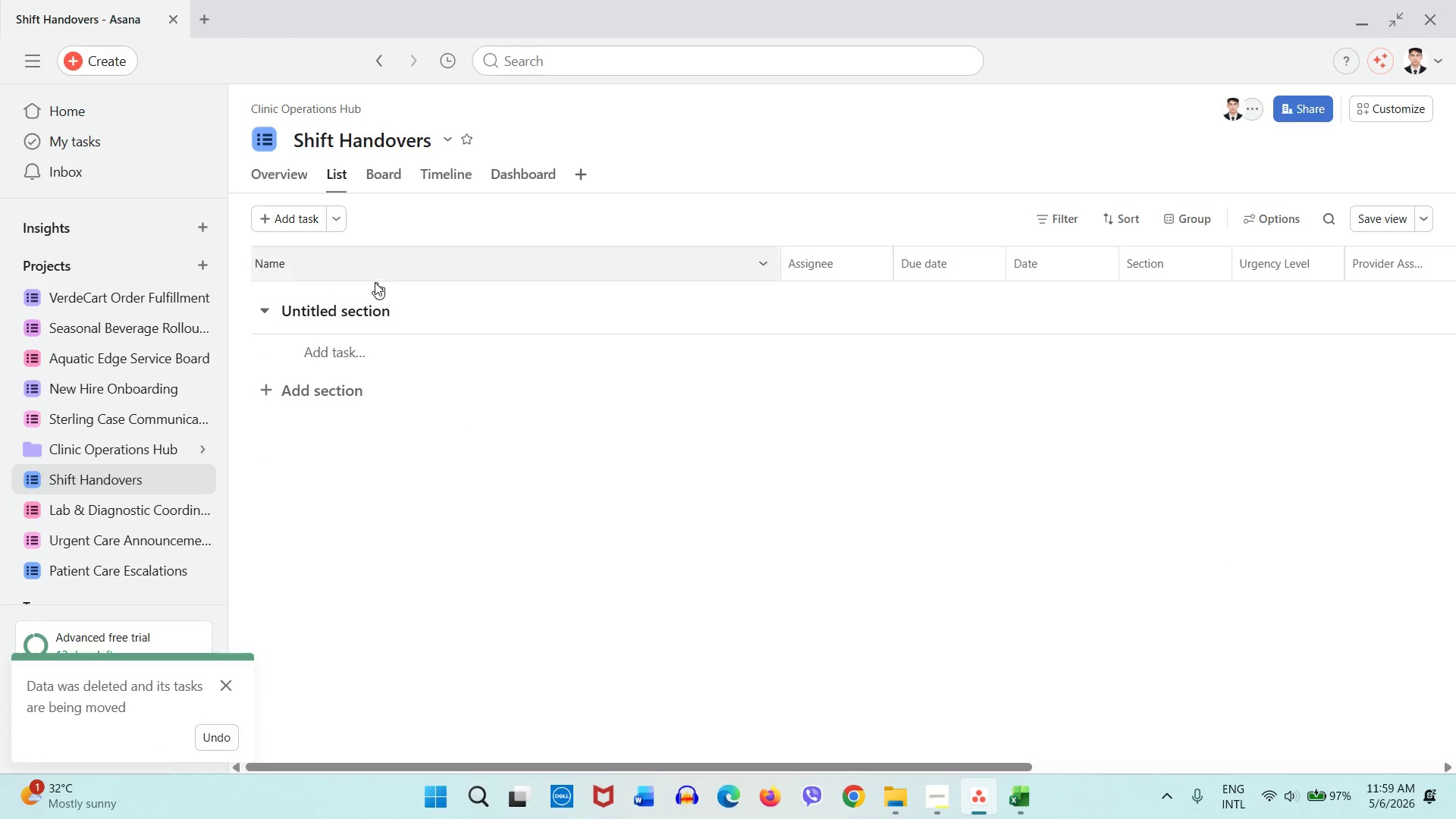 
wait(6.28)
 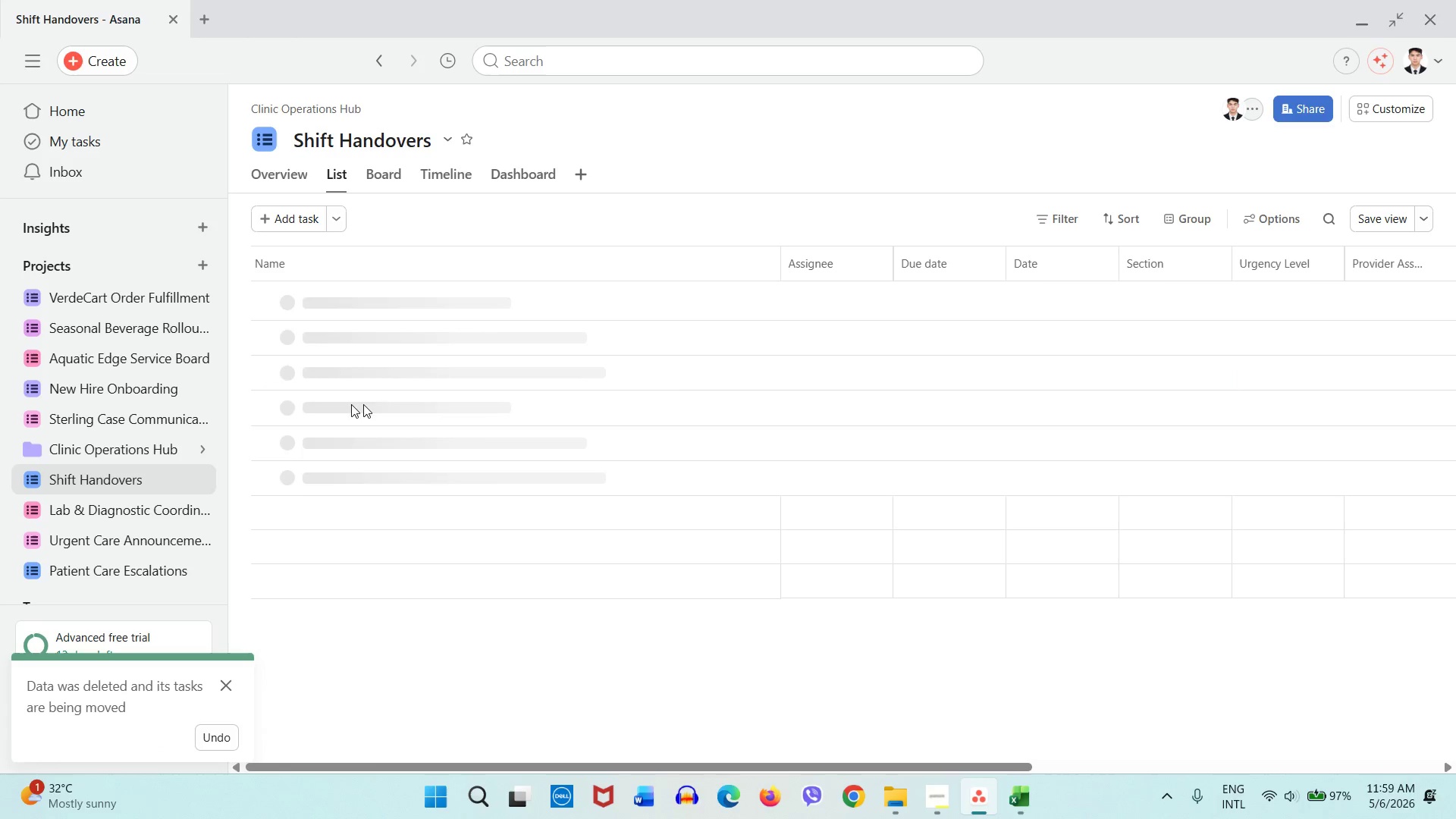 
left_click([366, 171])
 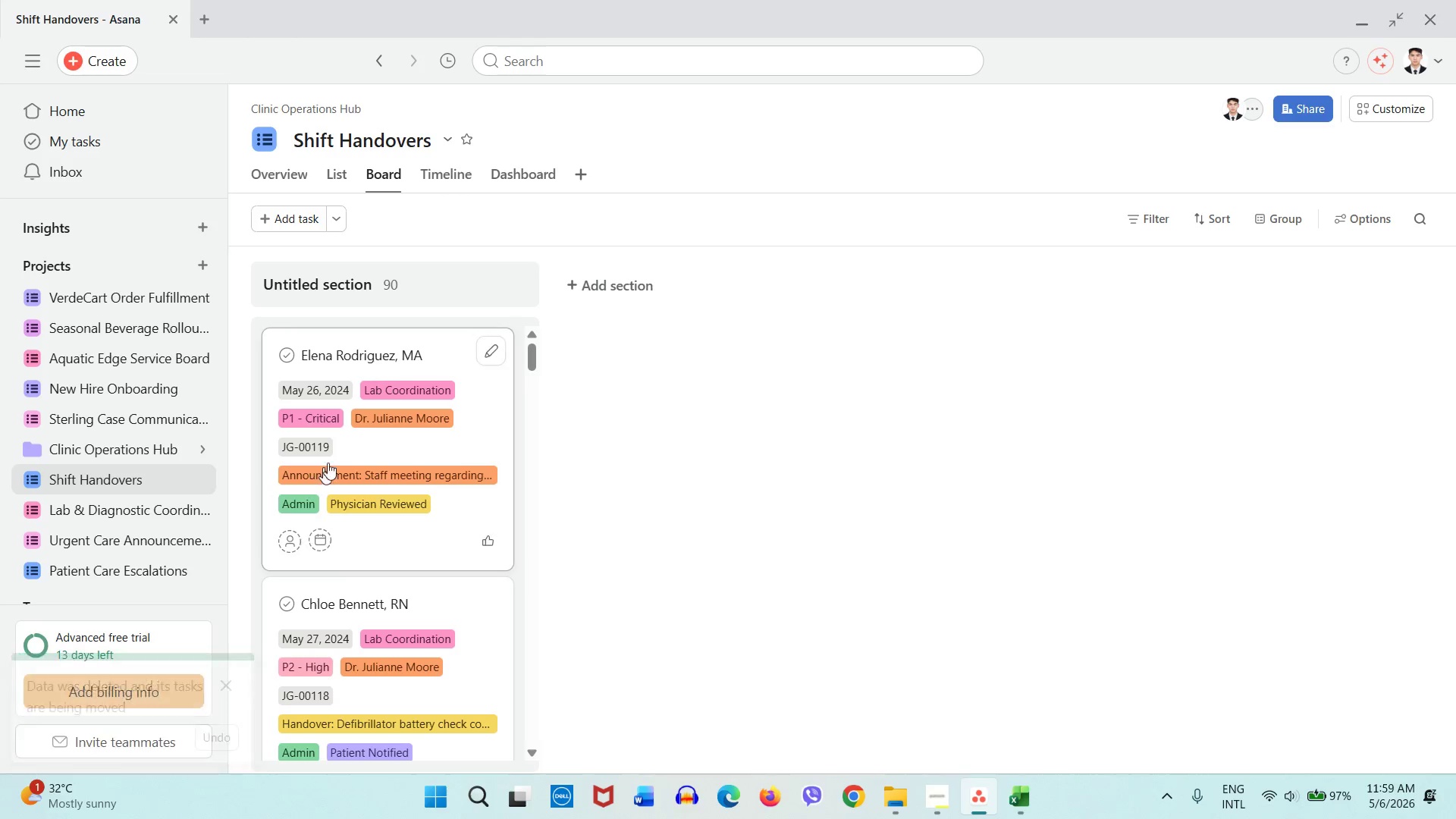 
wait(5.33)
 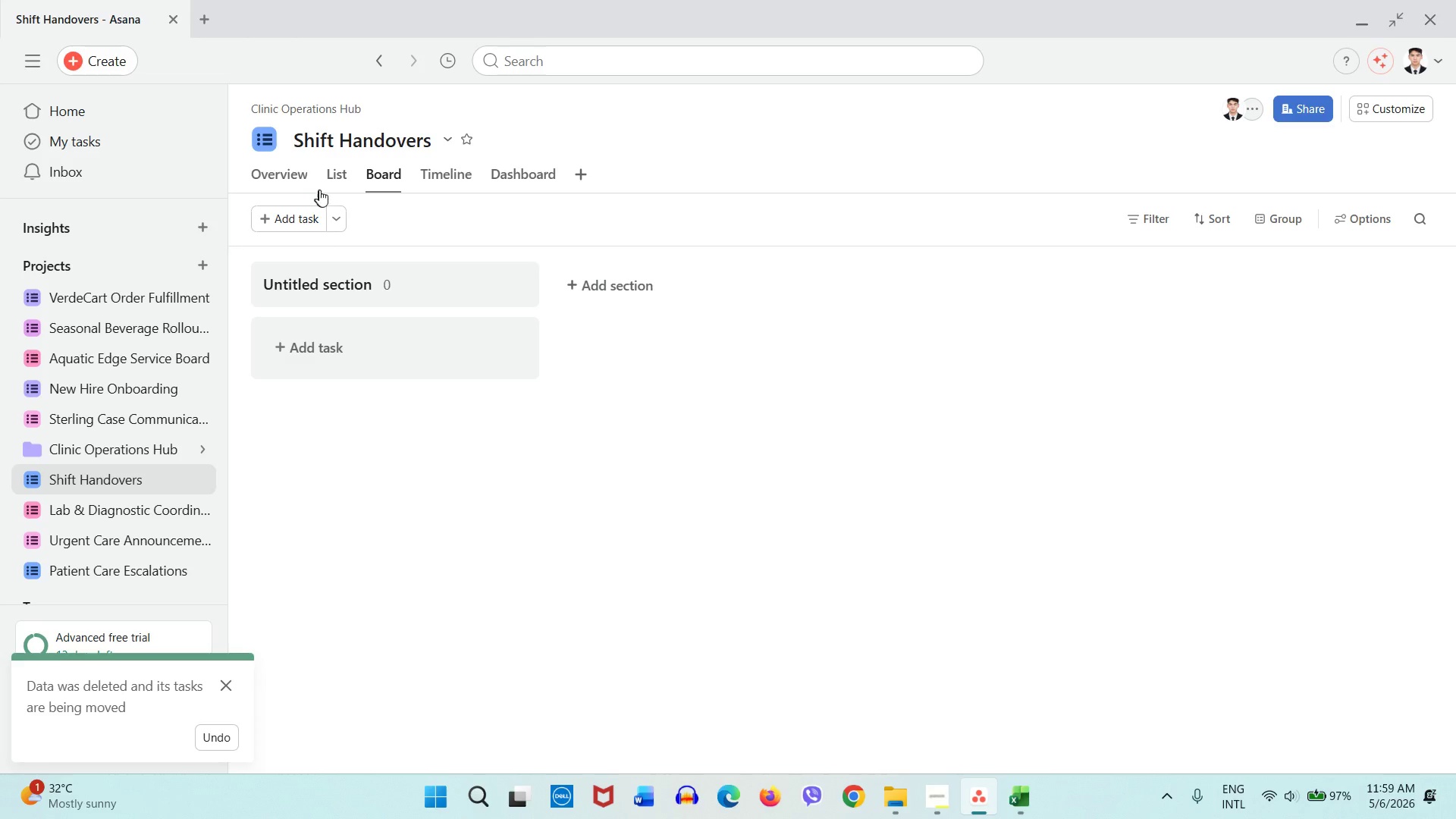 
mouse_move([146, 496])
 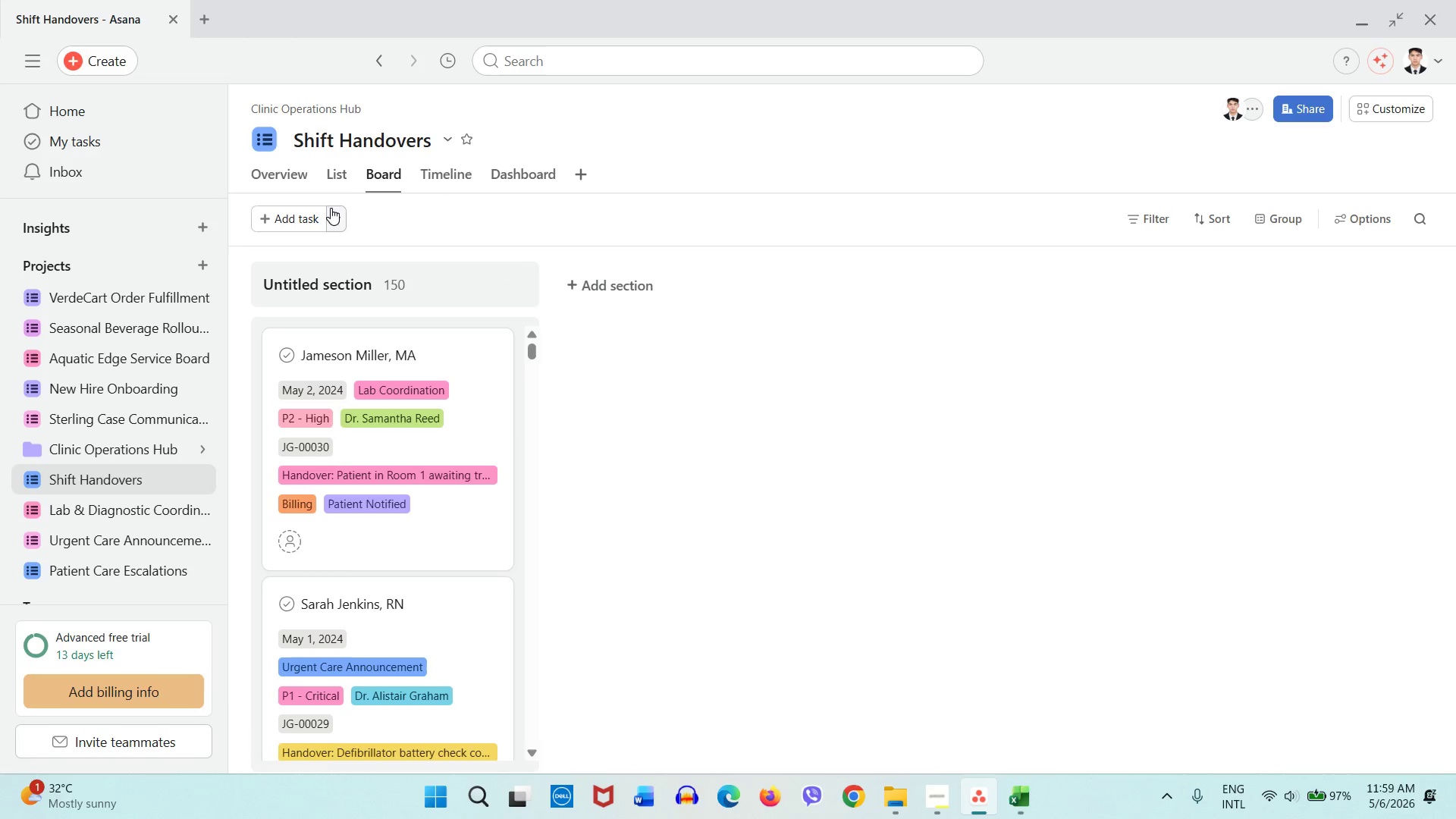 
left_click([347, 184])
 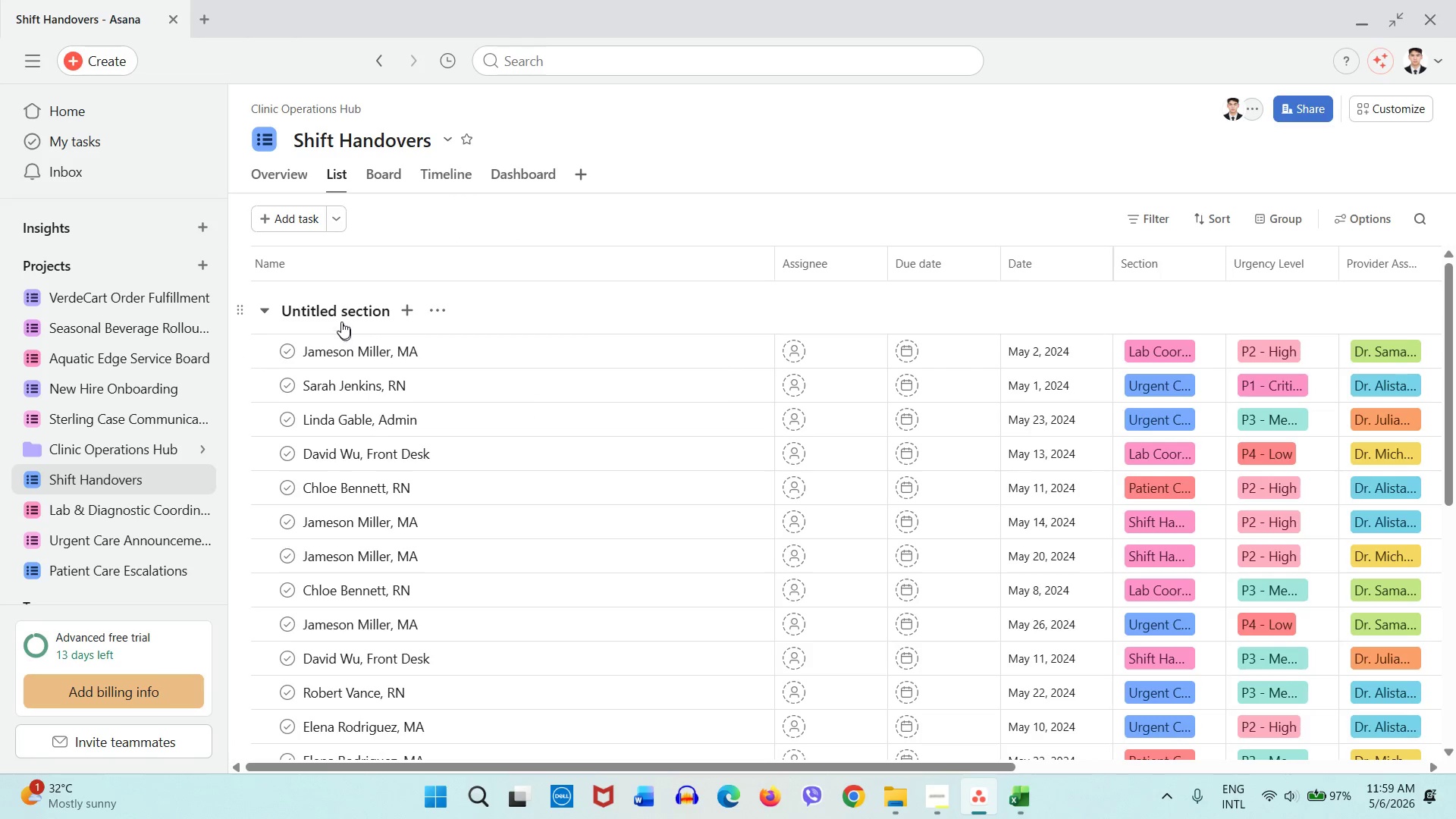 
mouse_move([269, 319])
 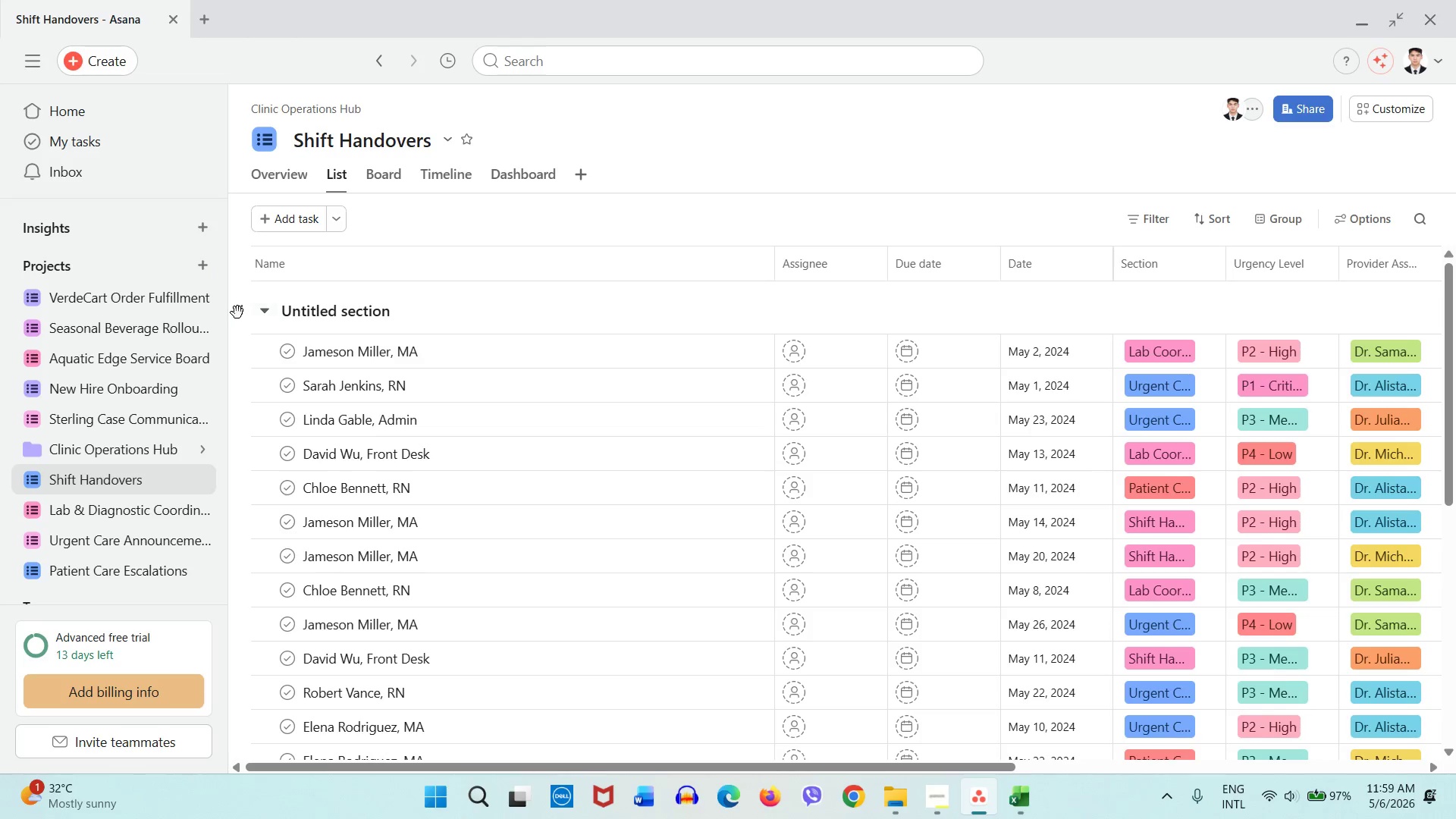 
left_click([237, 312])
 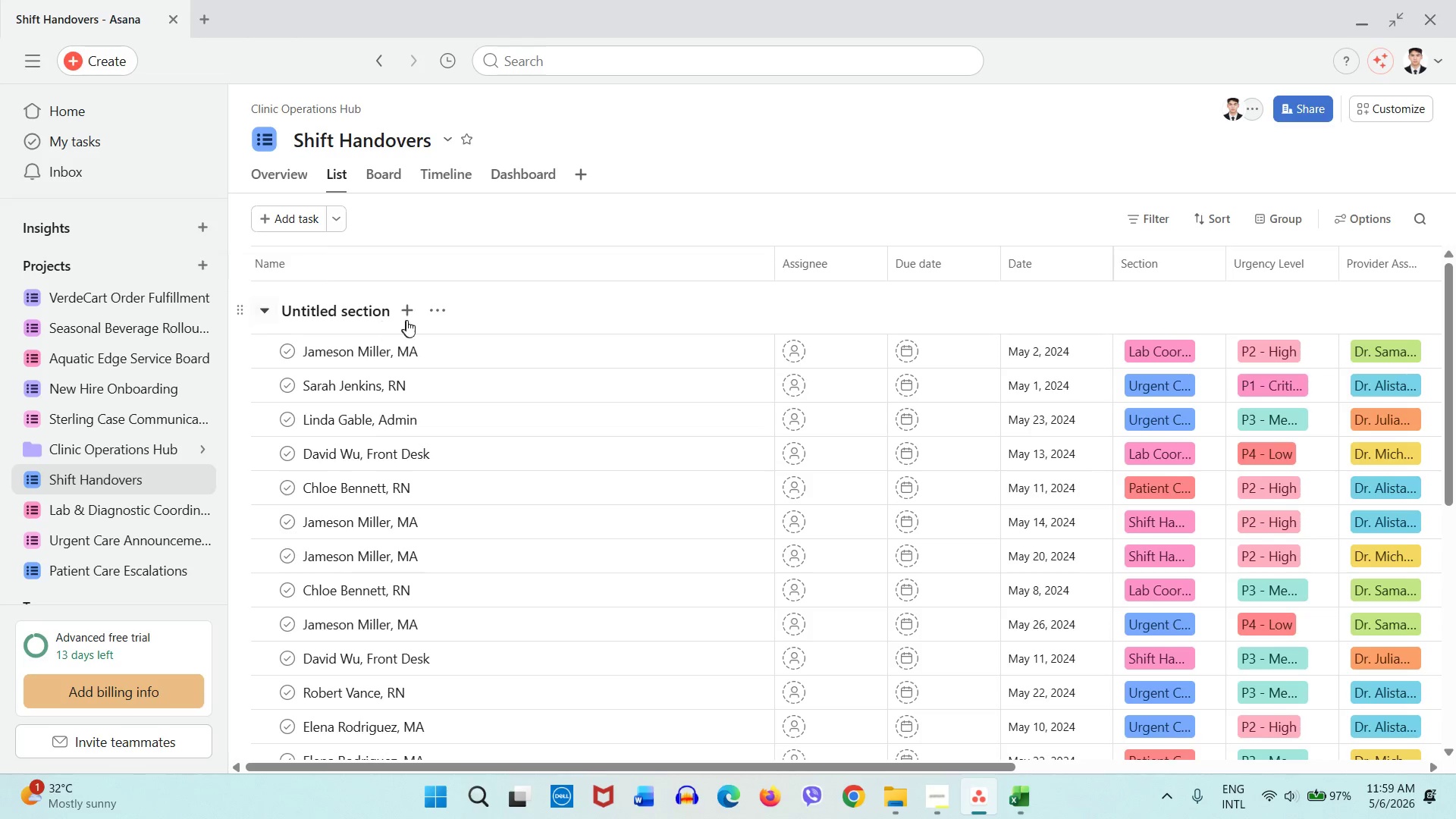 
left_click([433, 313])
 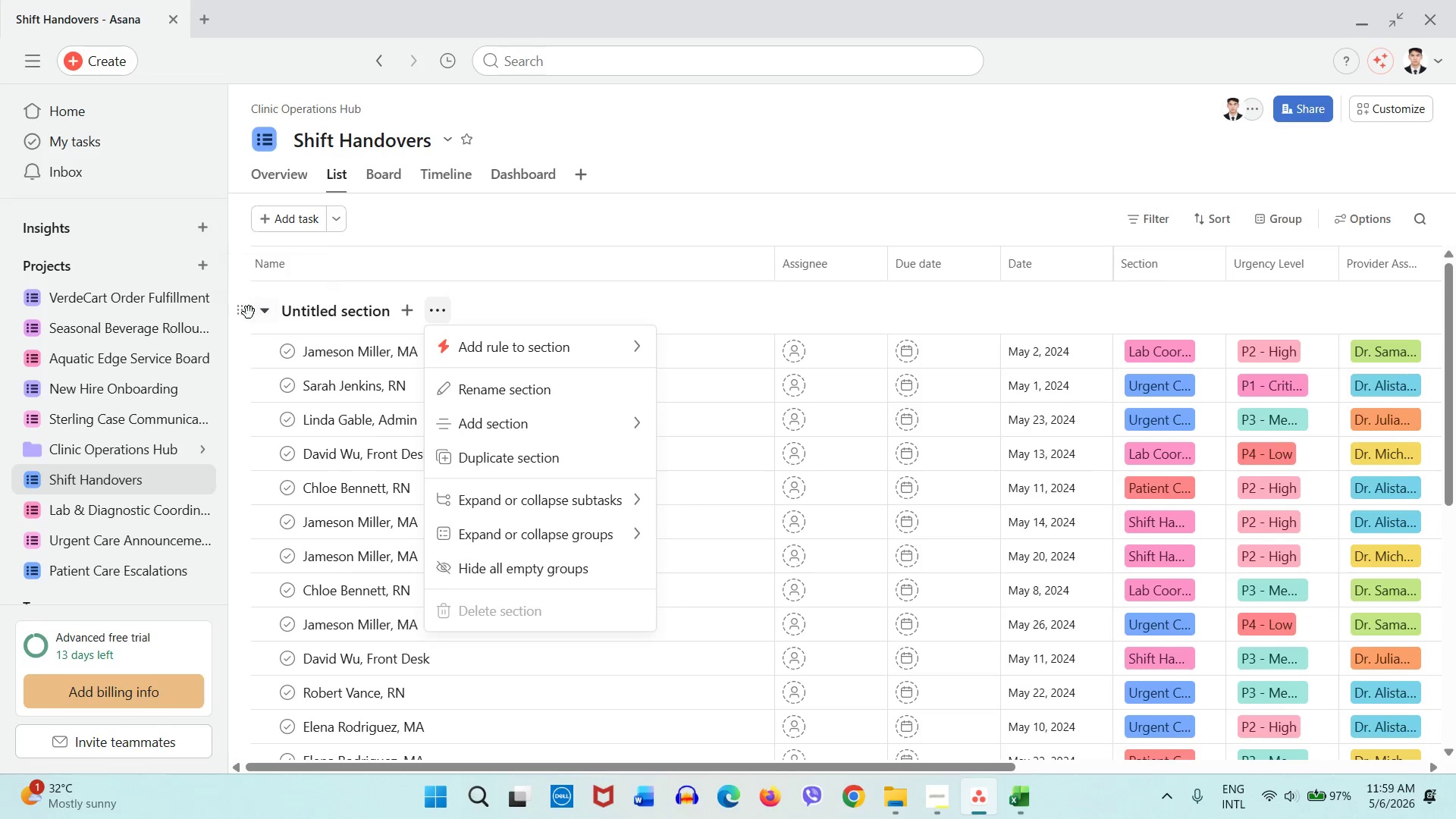 
double_click([274, 309])
 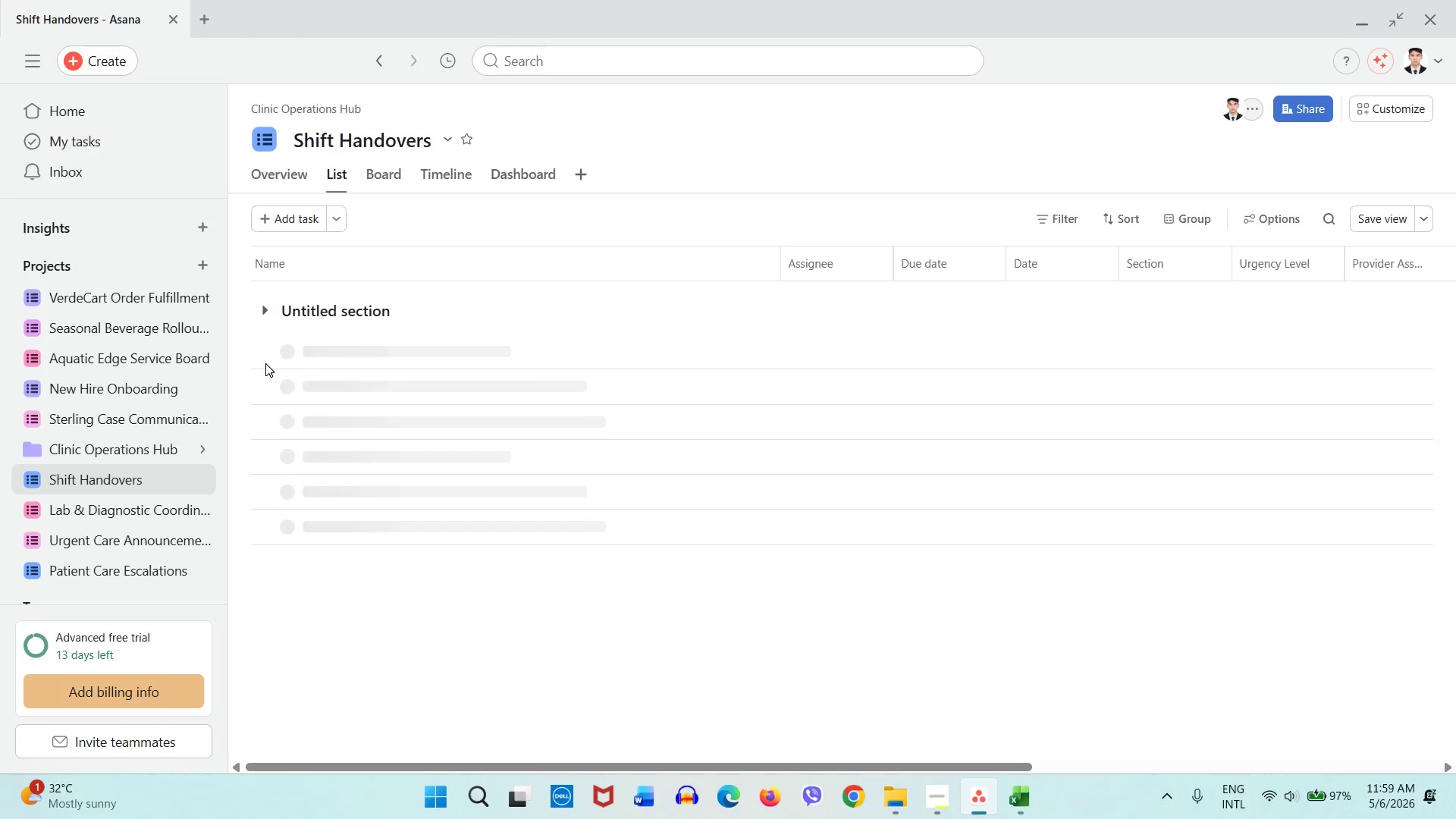 
left_click([265, 363])
 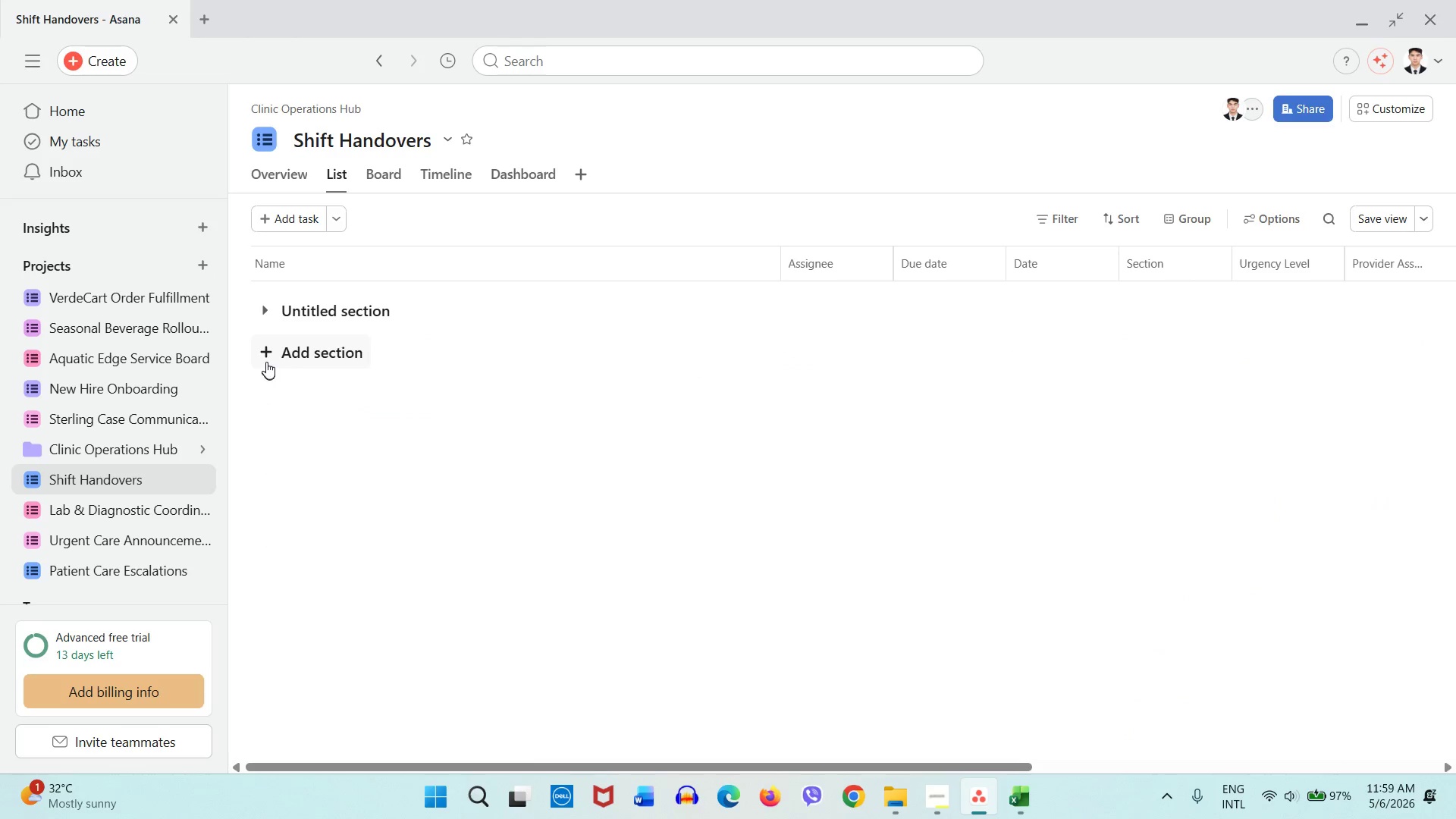 
left_click([266, 359])
 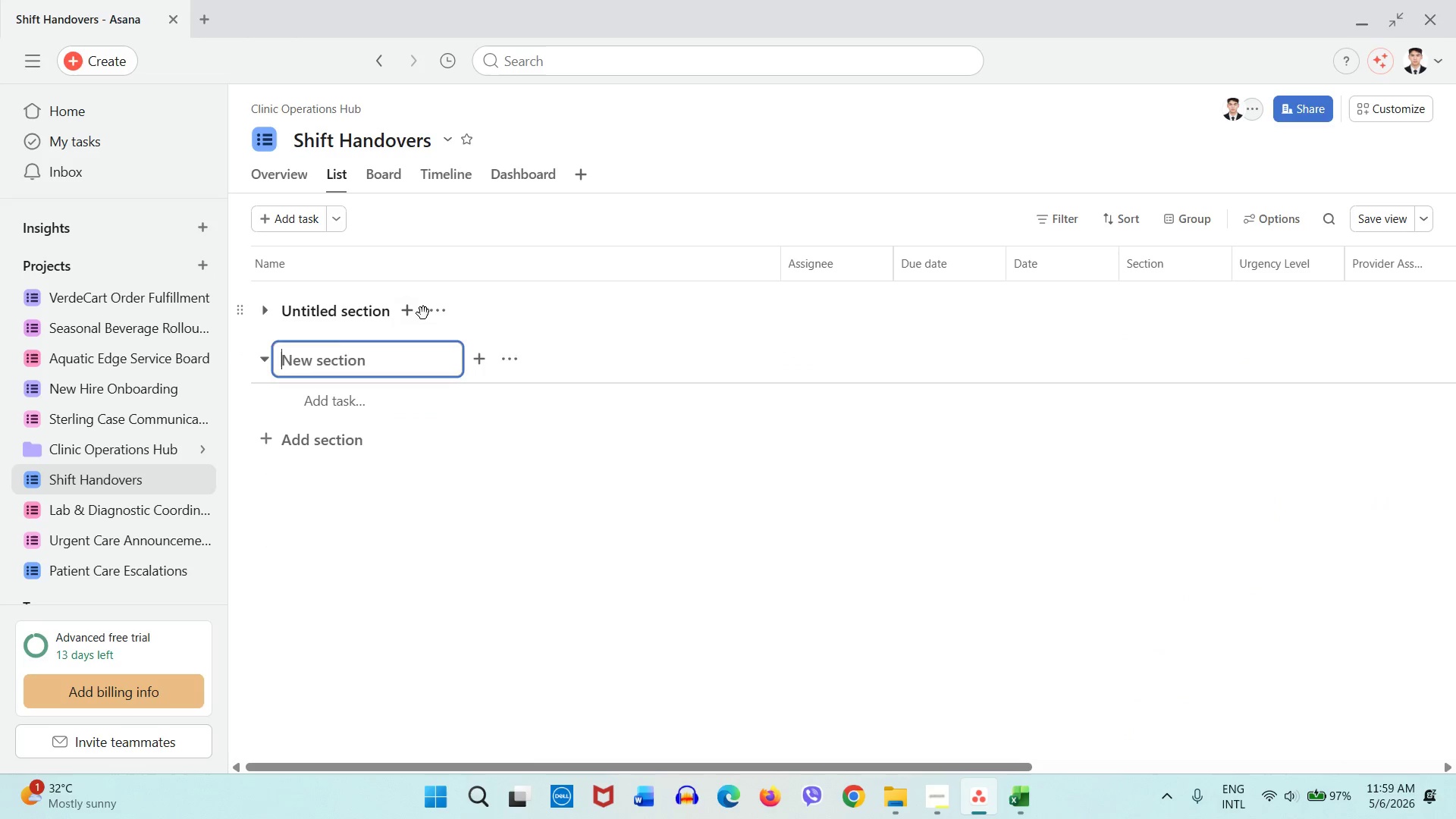 
double_click([432, 309])
 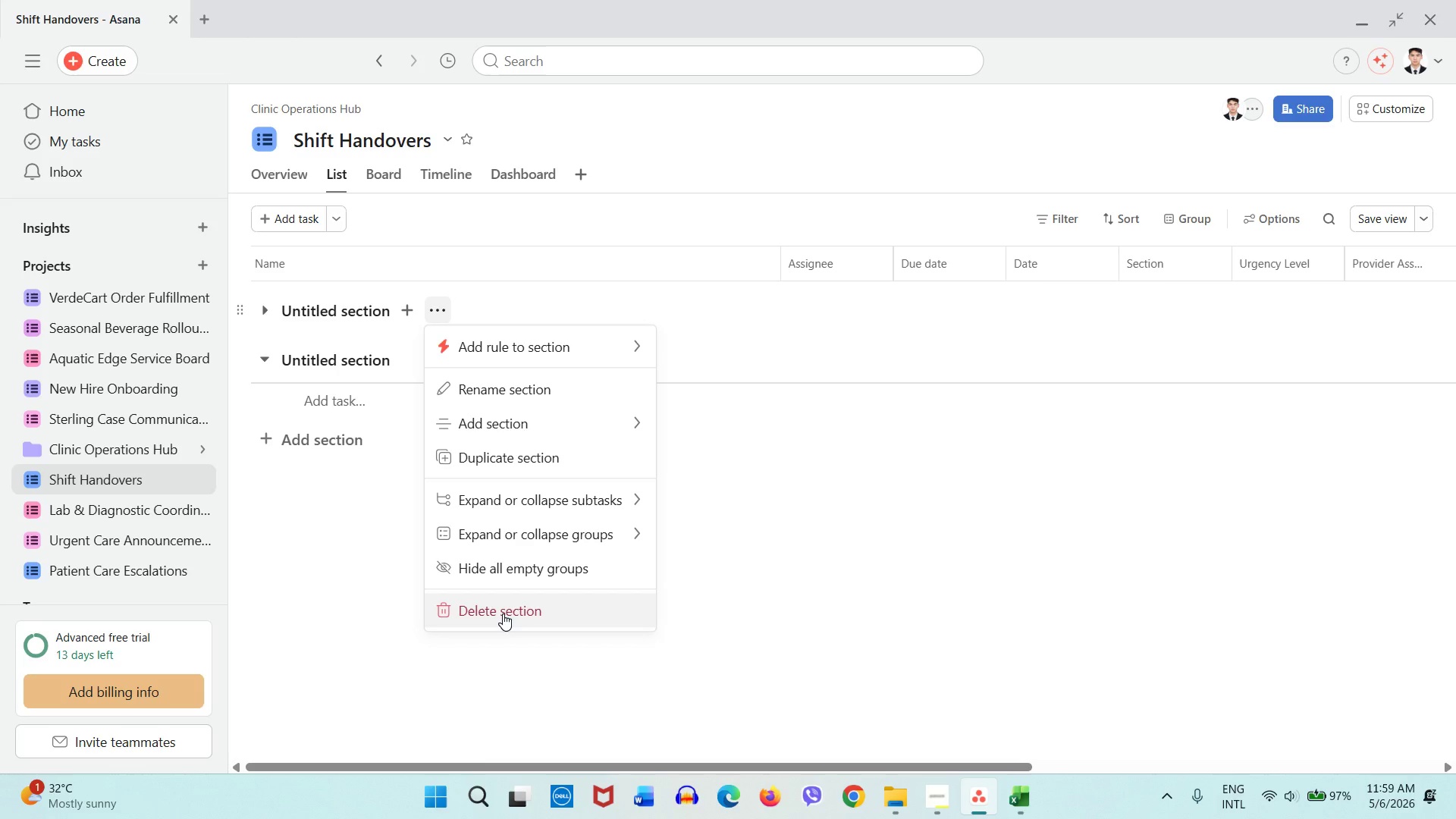 
left_click([503, 613])
 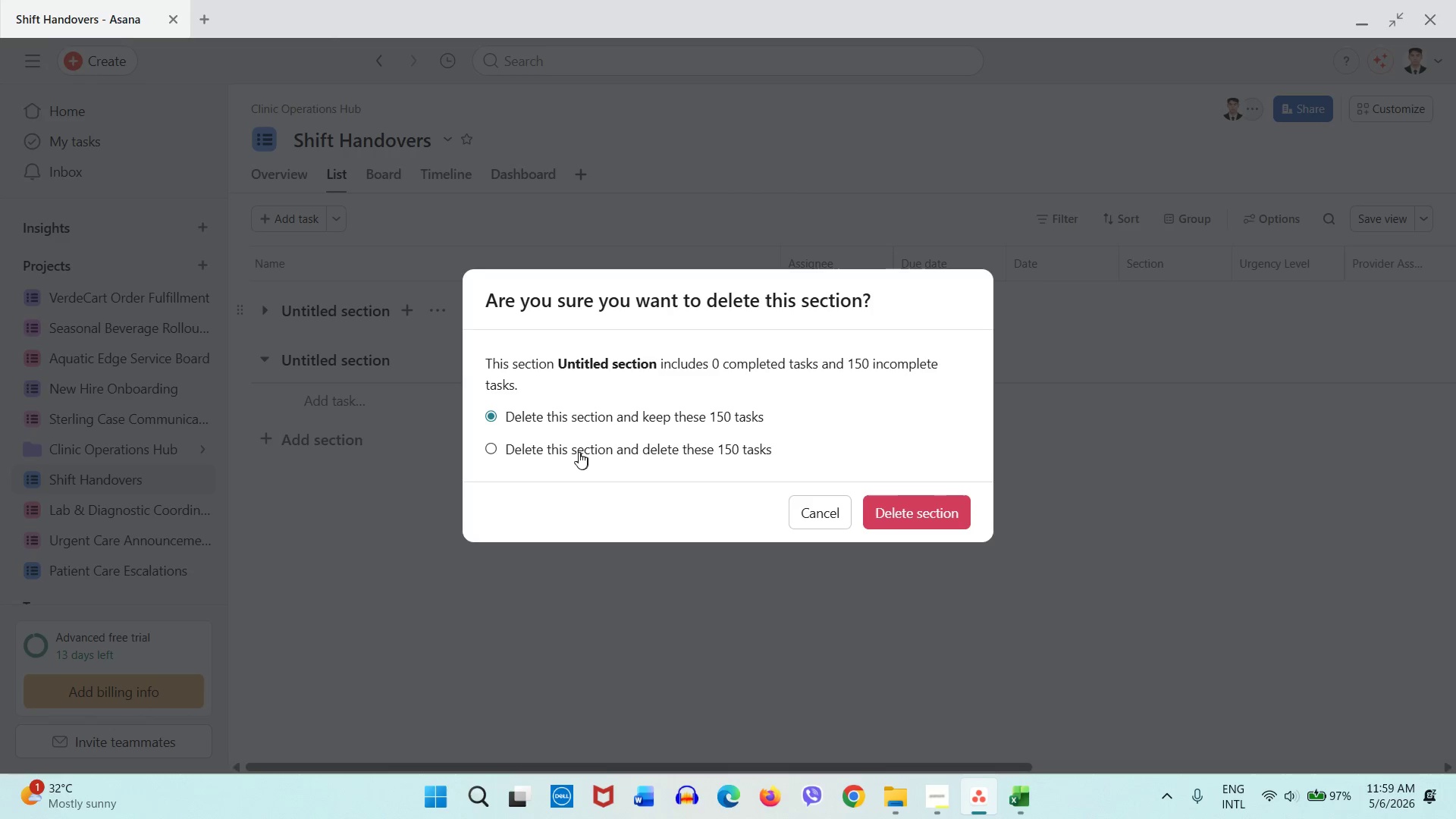 
left_click([578, 452])
 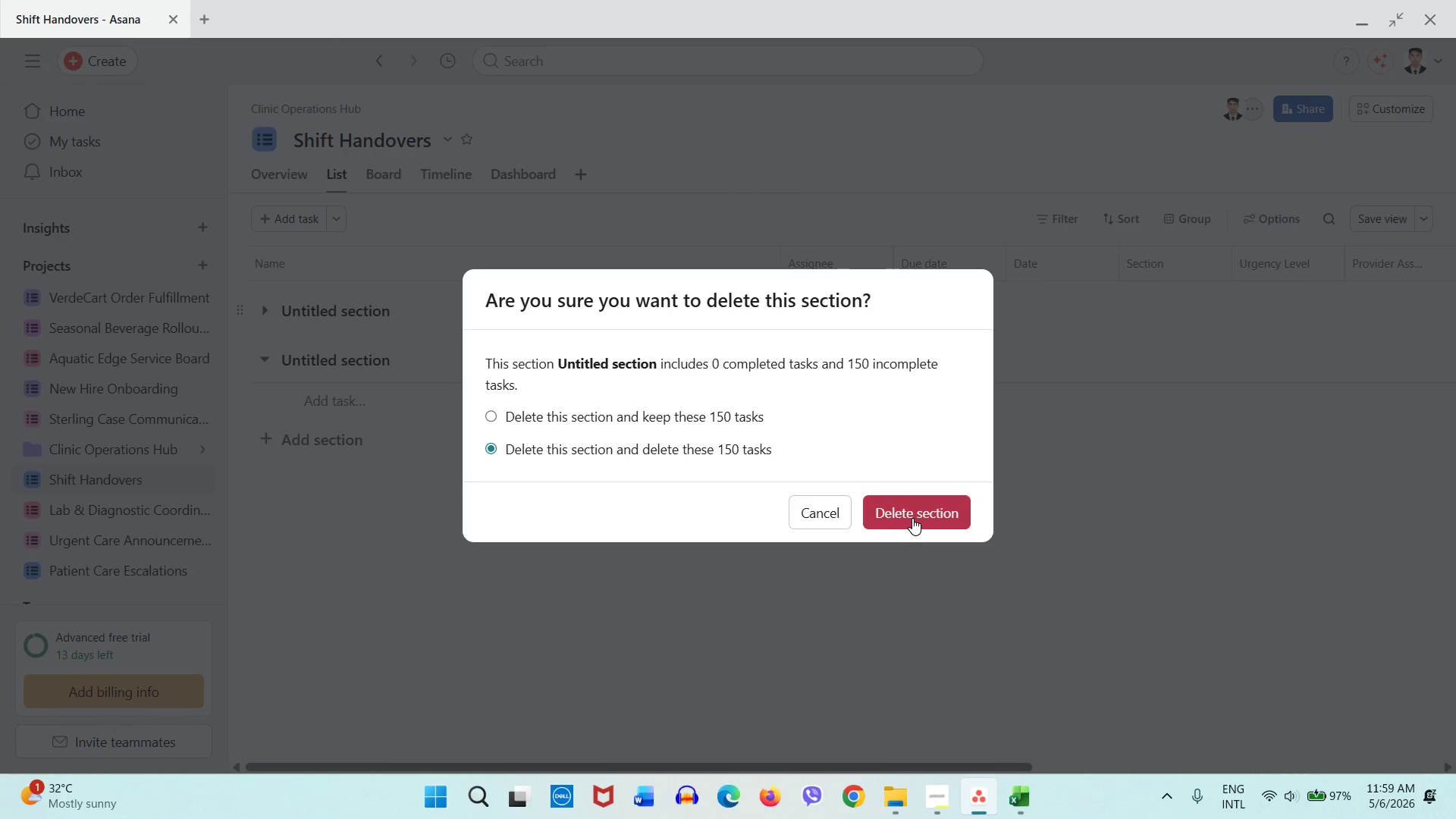 
left_click([912, 518])
 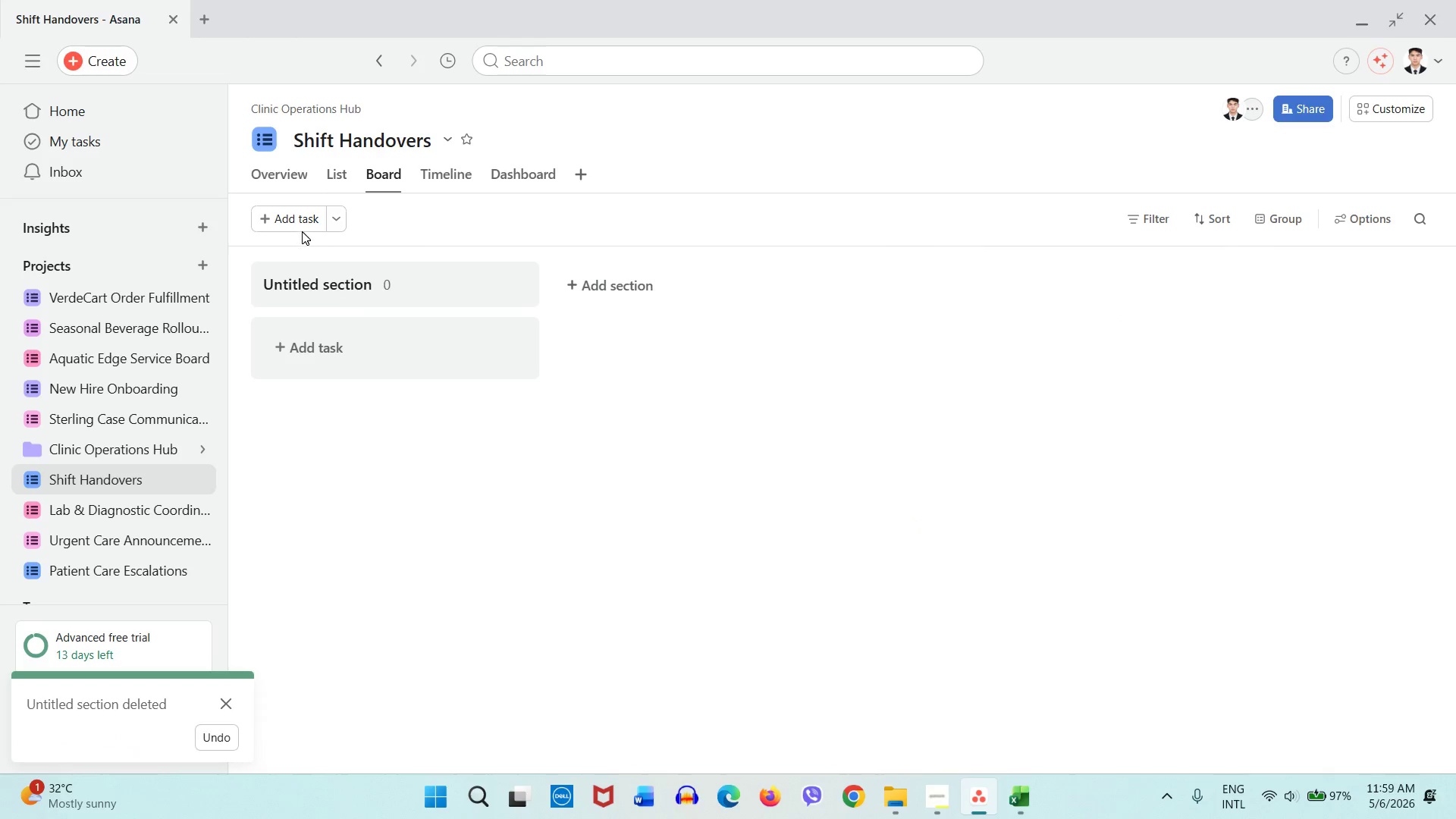 
left_click([445, 143])
 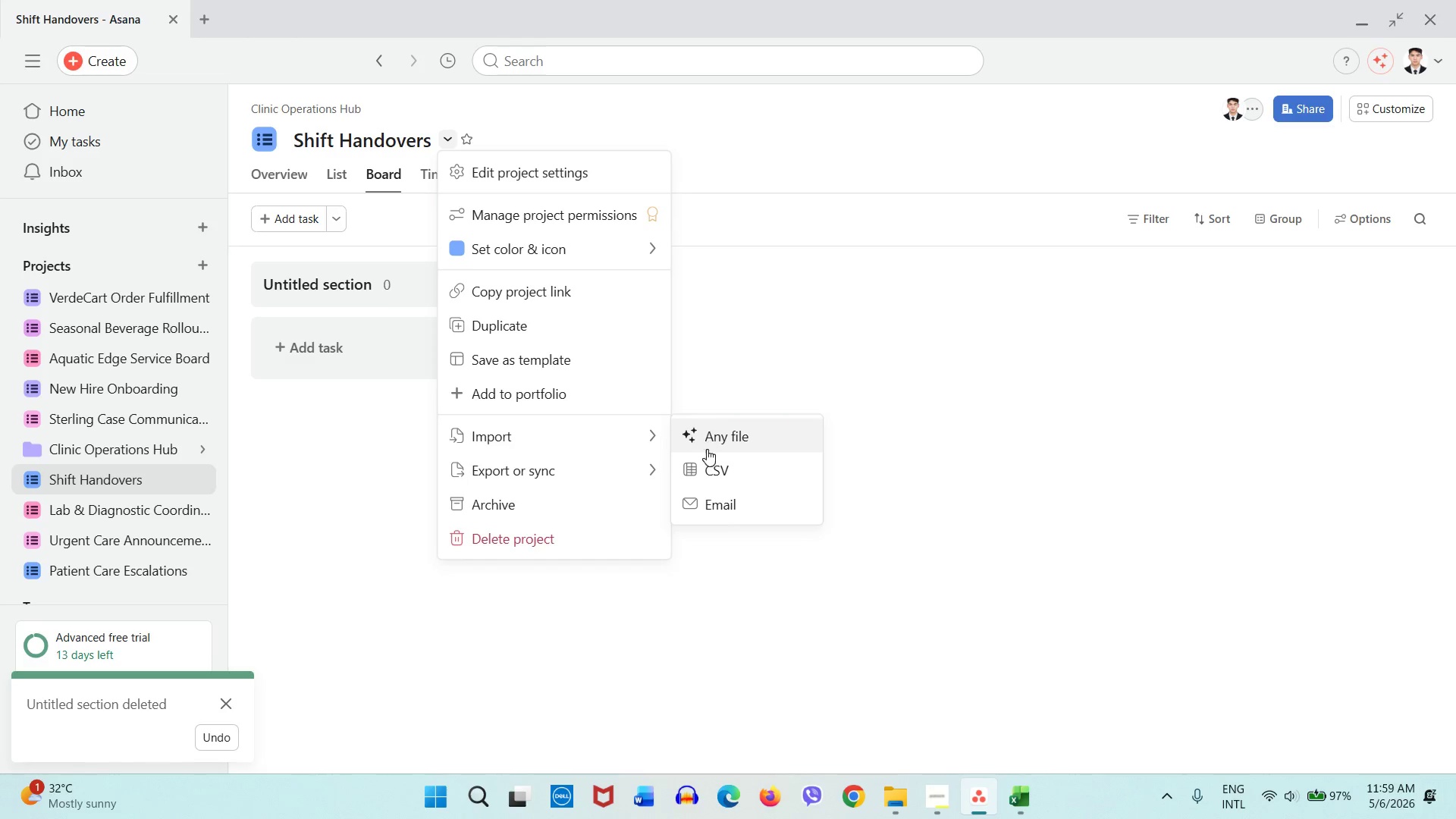 
left_click([712, 469])
 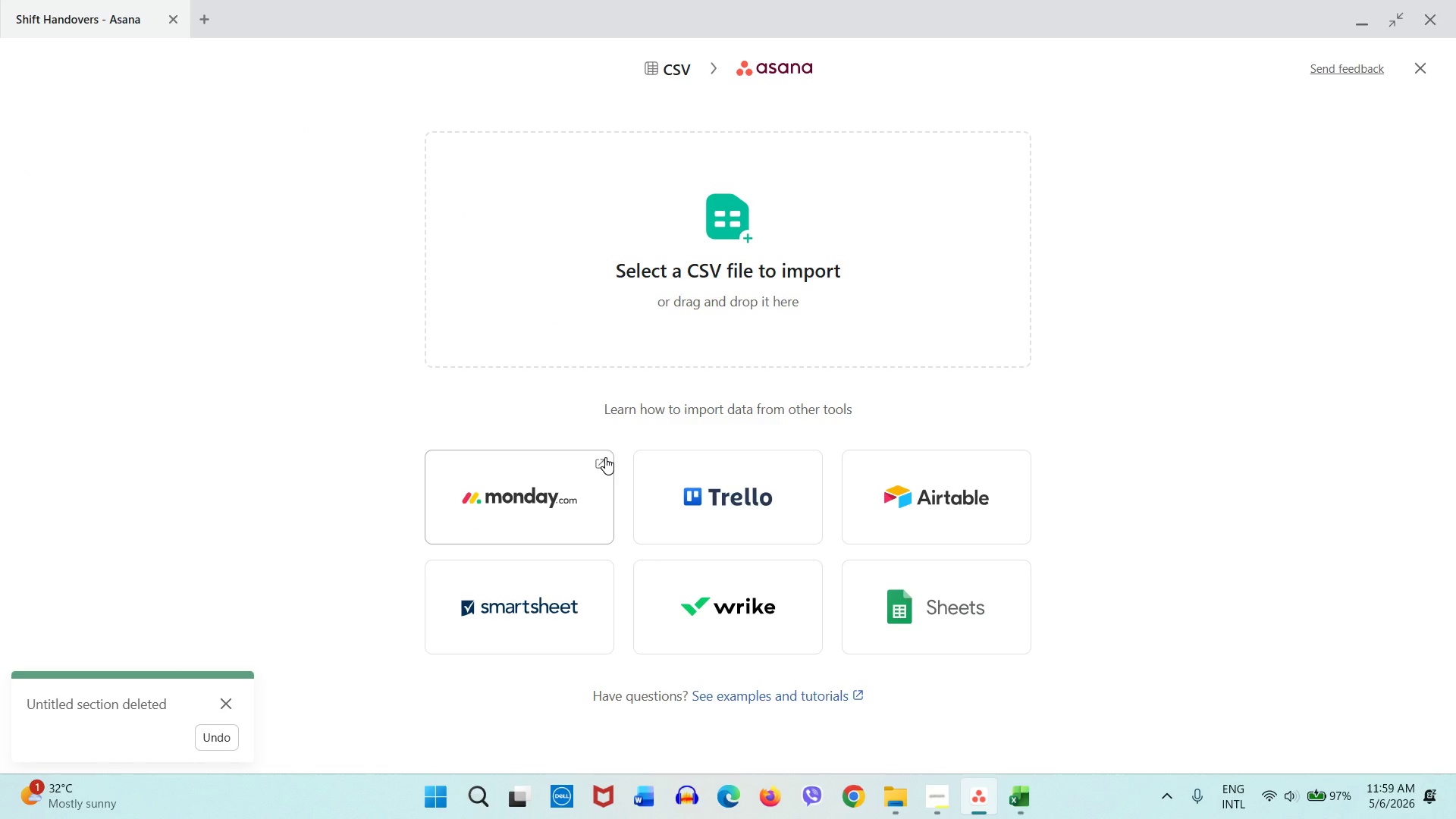 
left_click([739, 347])
 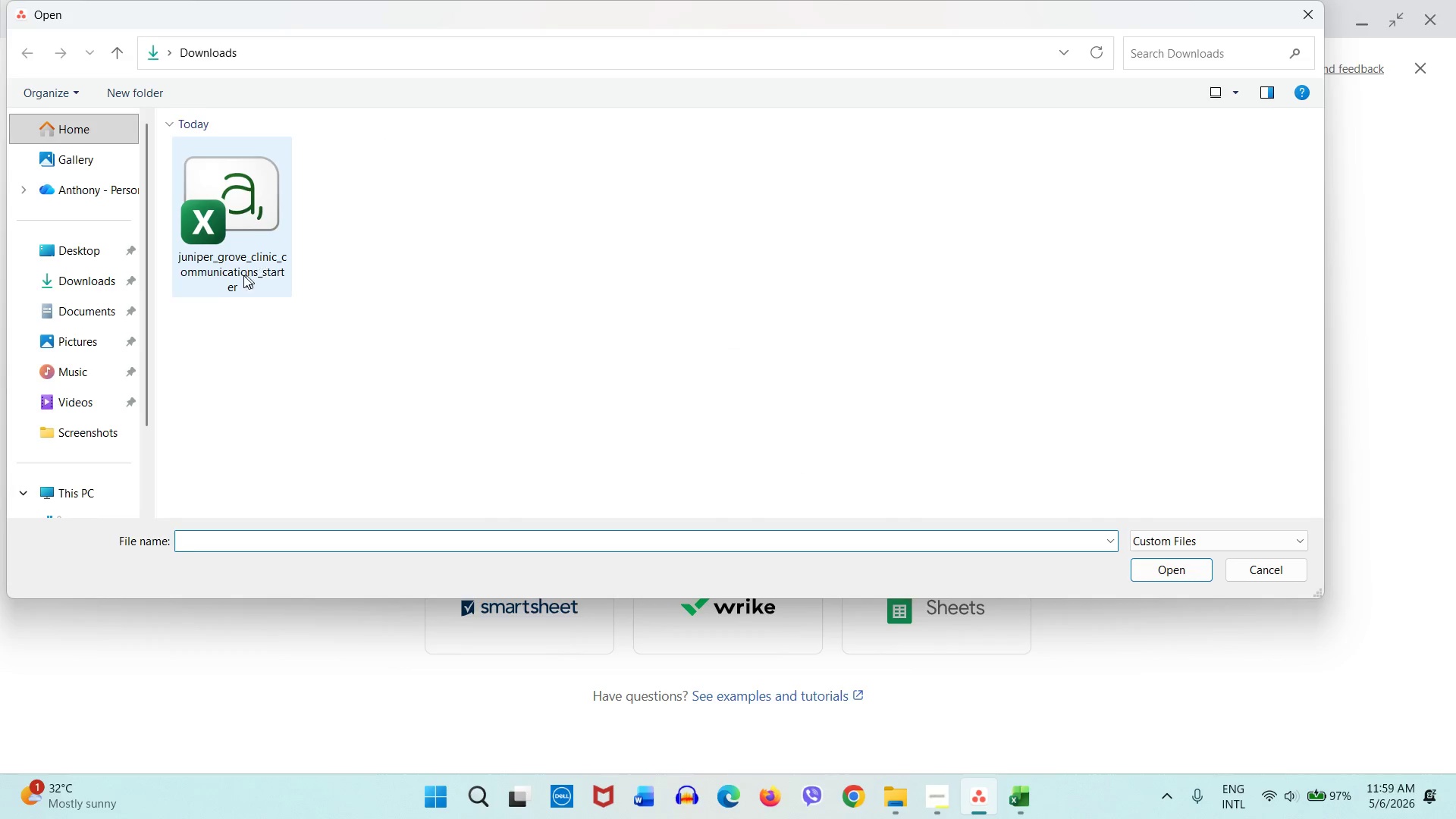 
double_click([210, 259])
 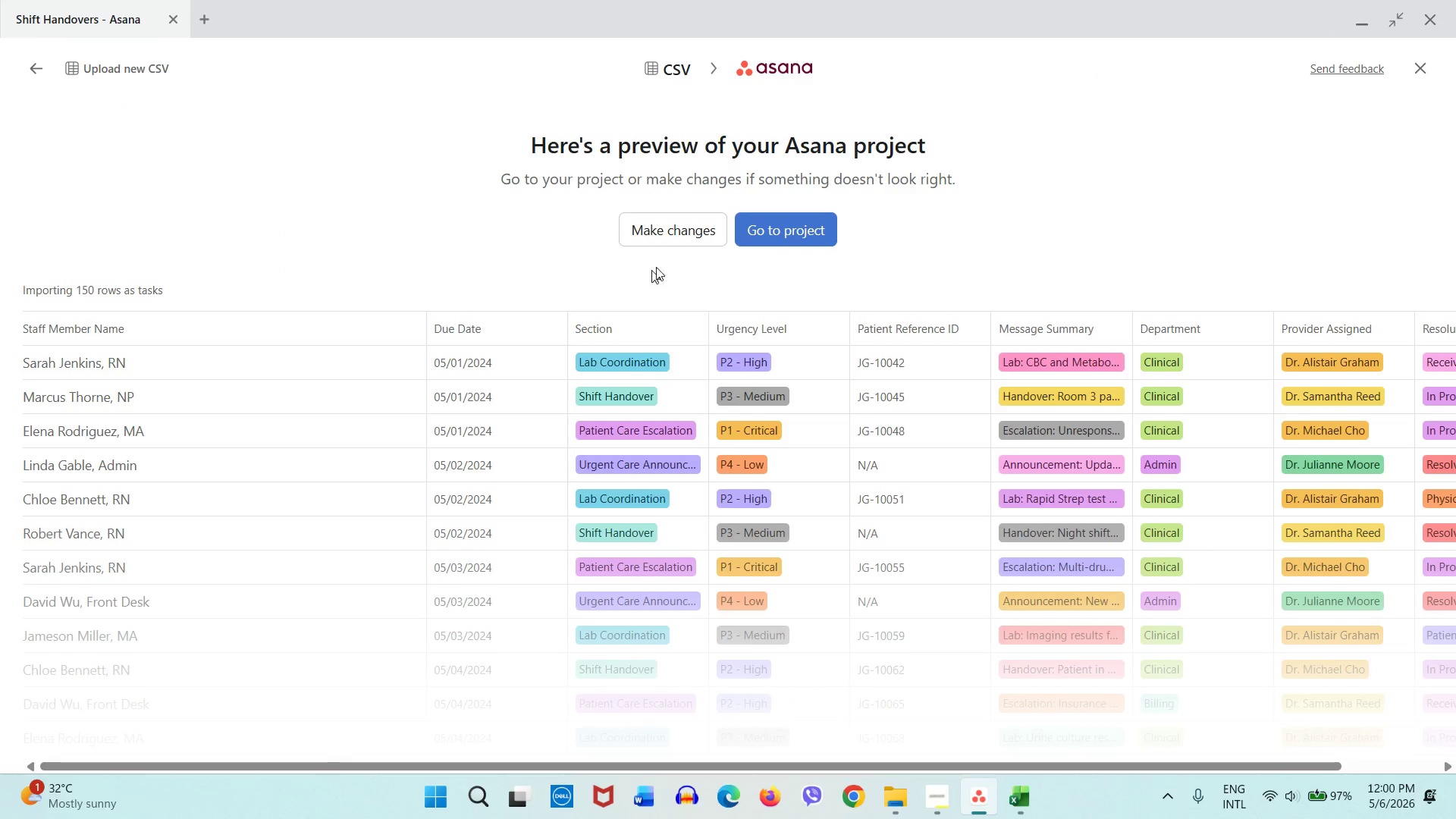 
left_click([665, 232])
 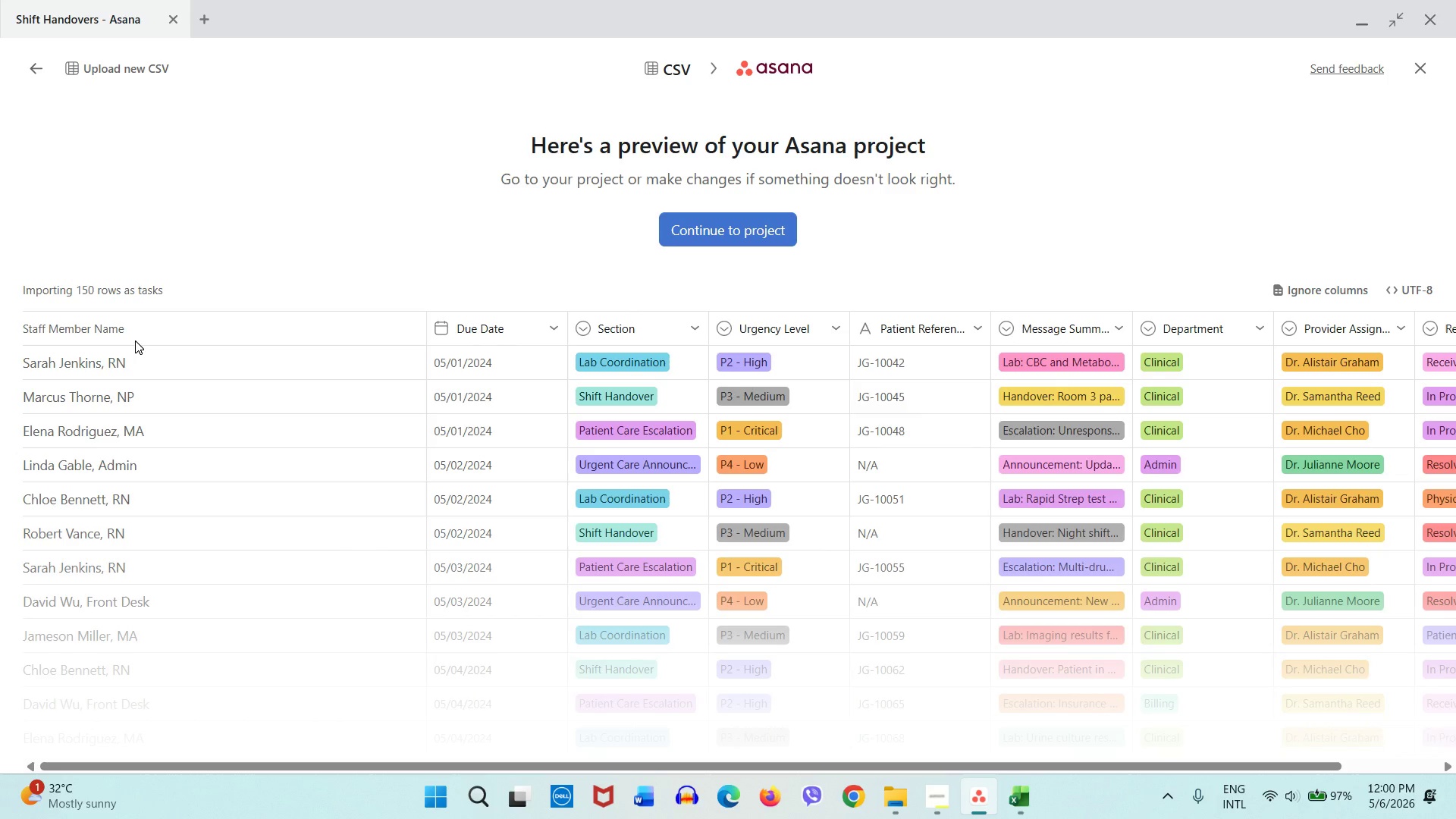 
wait(13.86)
 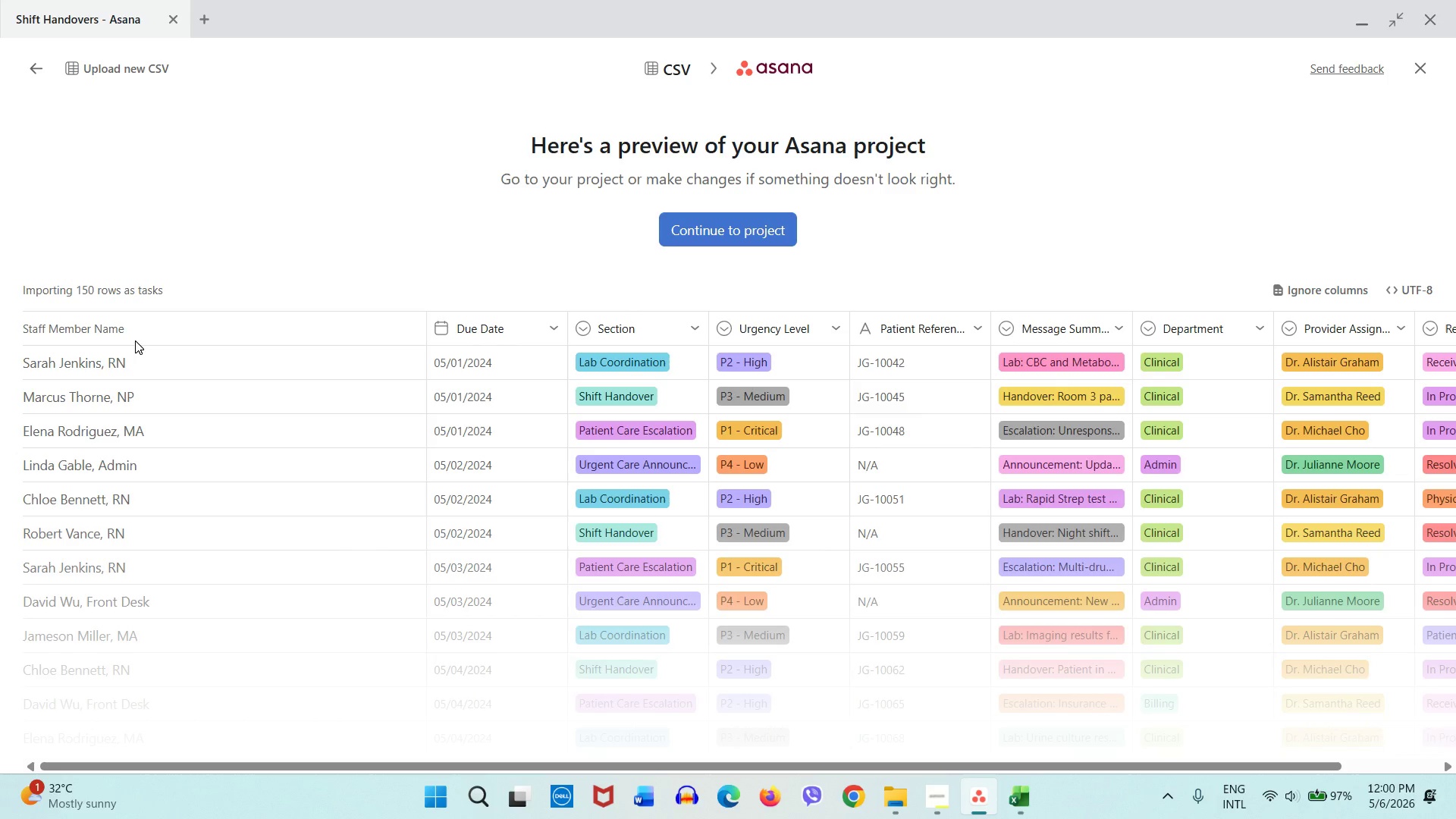 
double_click([78, 333])
 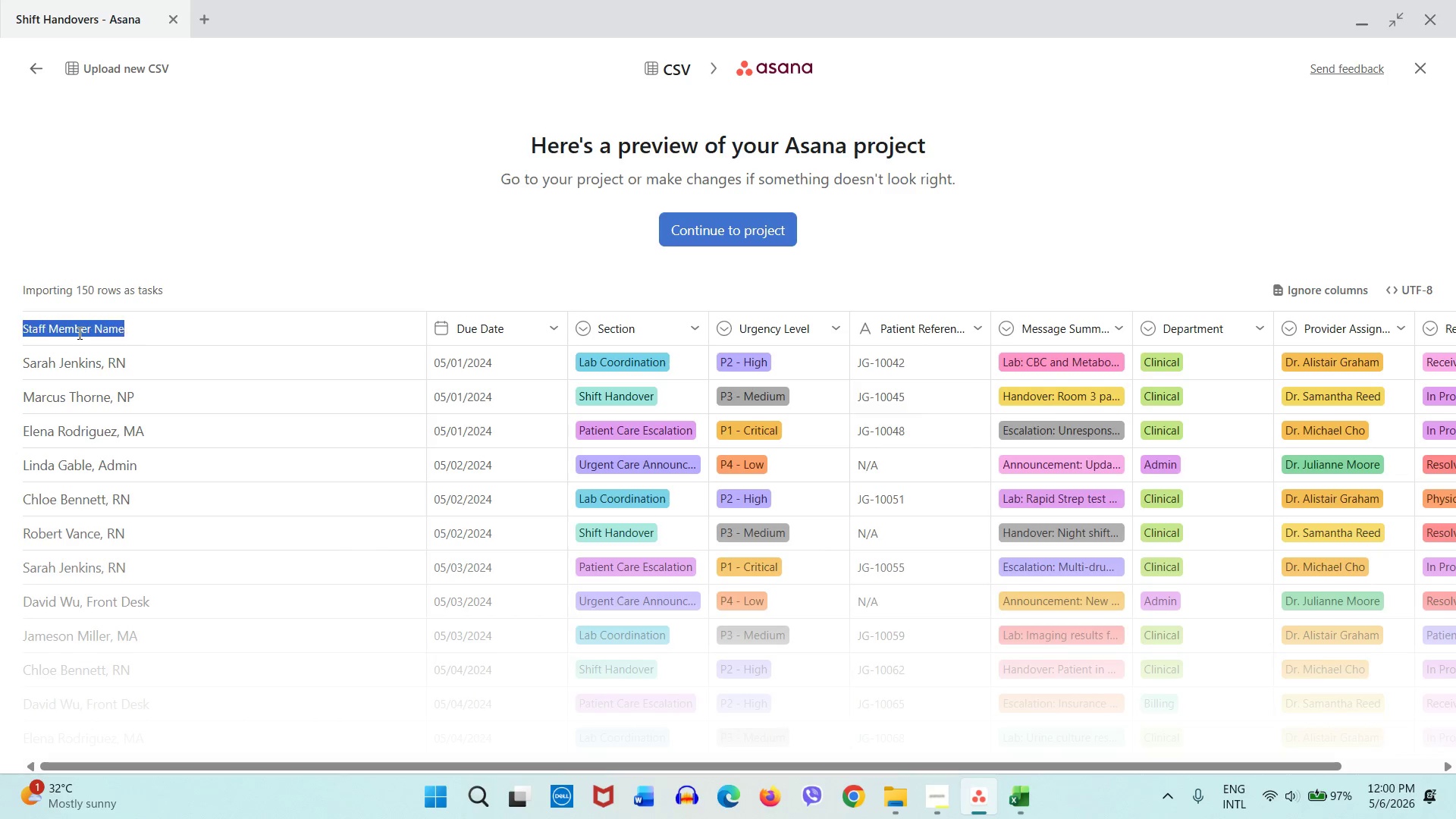 
triple_click([78, 333])
 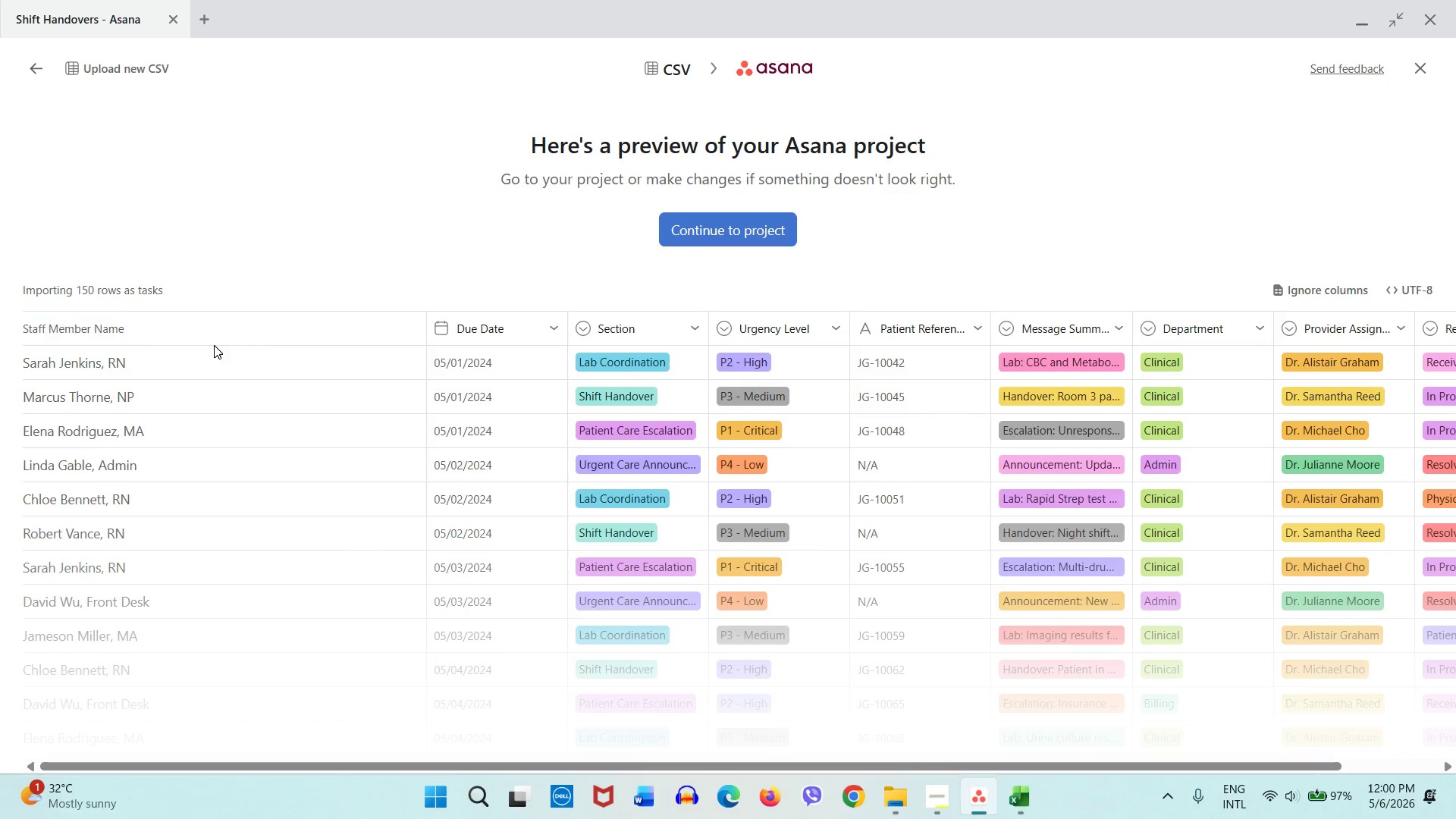 
triple_click([214, 345])
 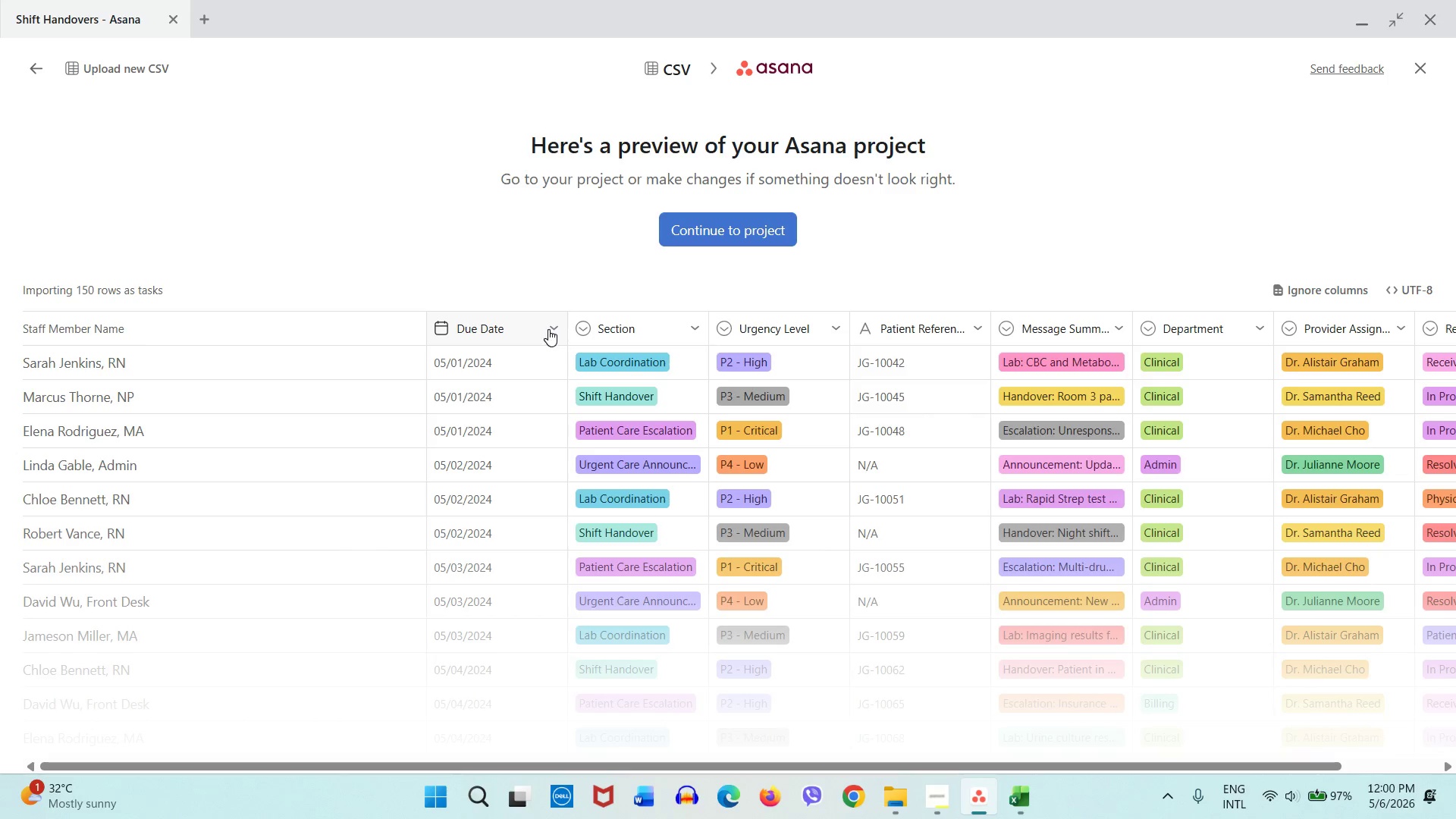 
left_click([541, 329])
 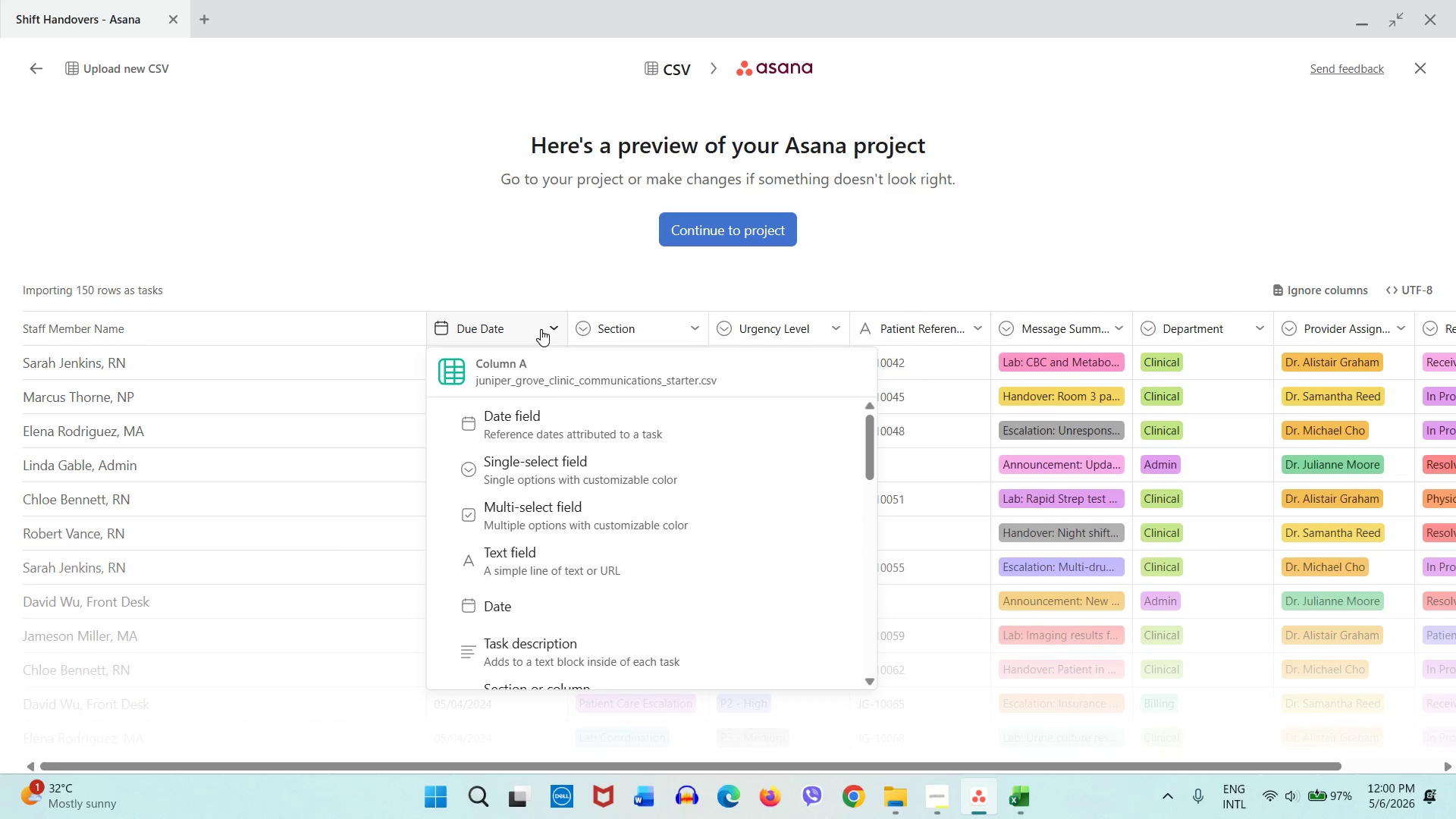 
scroll: coordinate [557, 468], scroll_direction: down, amount: 4.0
 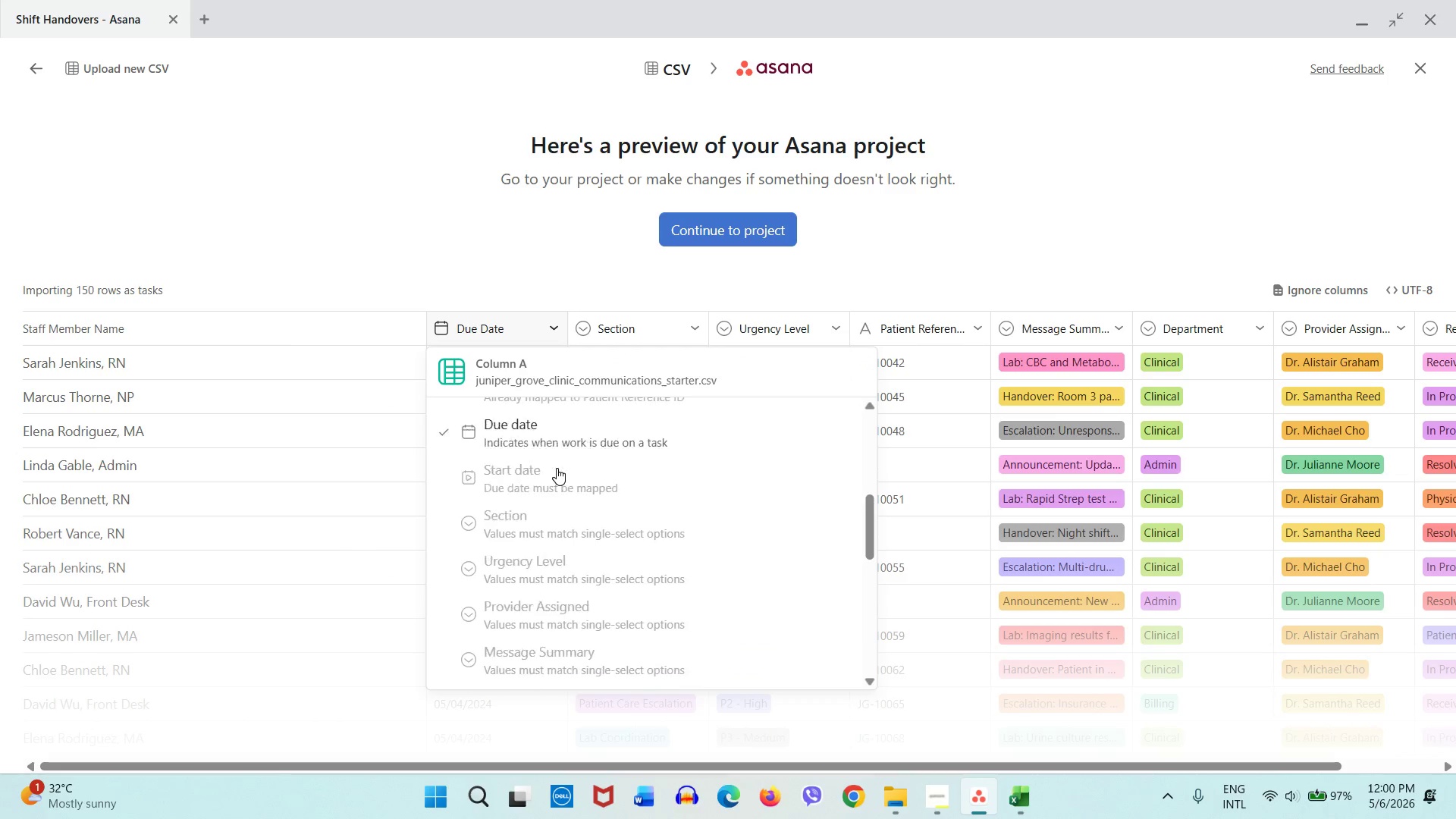 
scroll: coordinate [532, 497], scroll_direction: up, amount: 7.0
 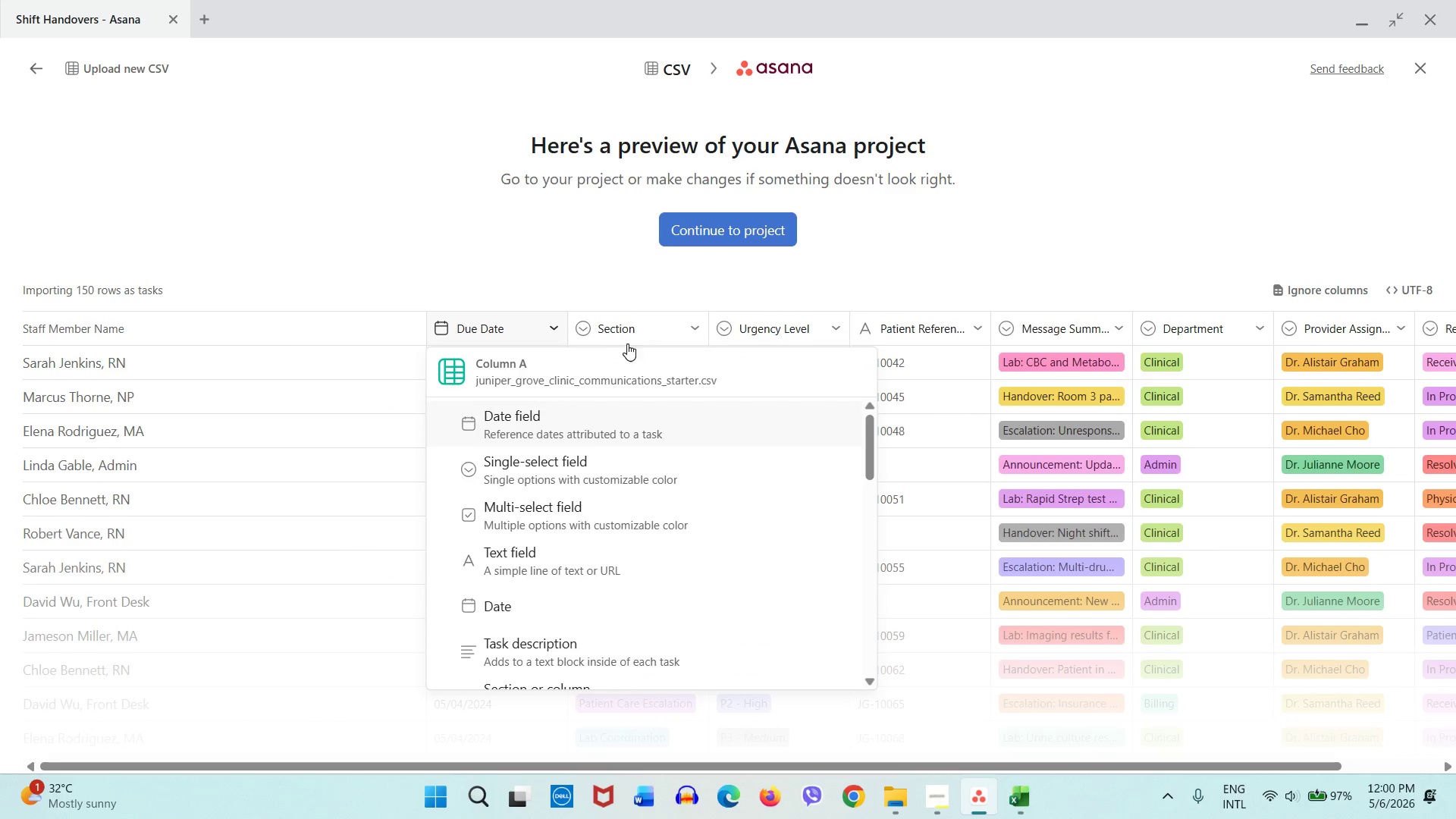 
left_click([632, 334])
 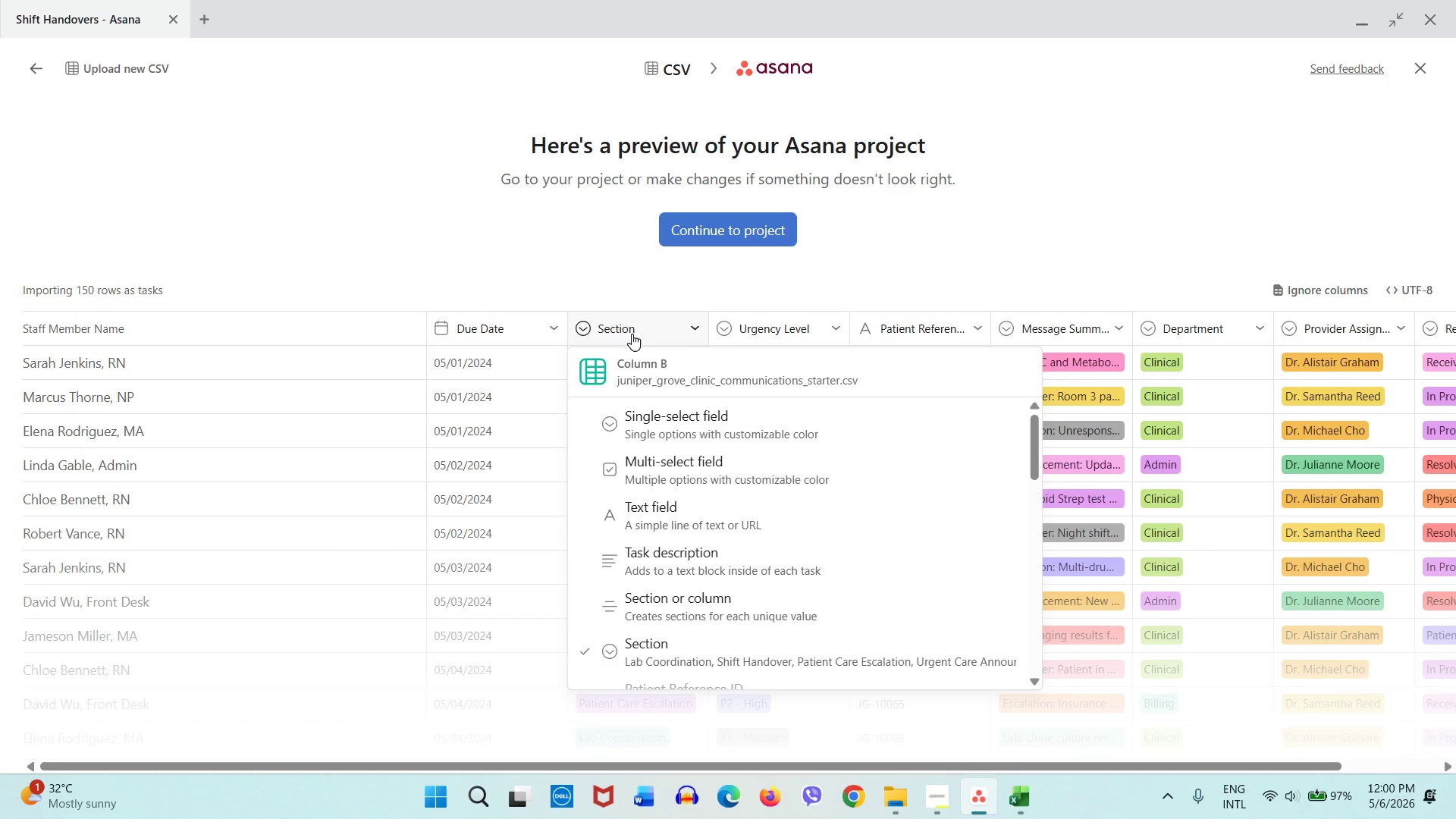 
left_click([632, 334])
 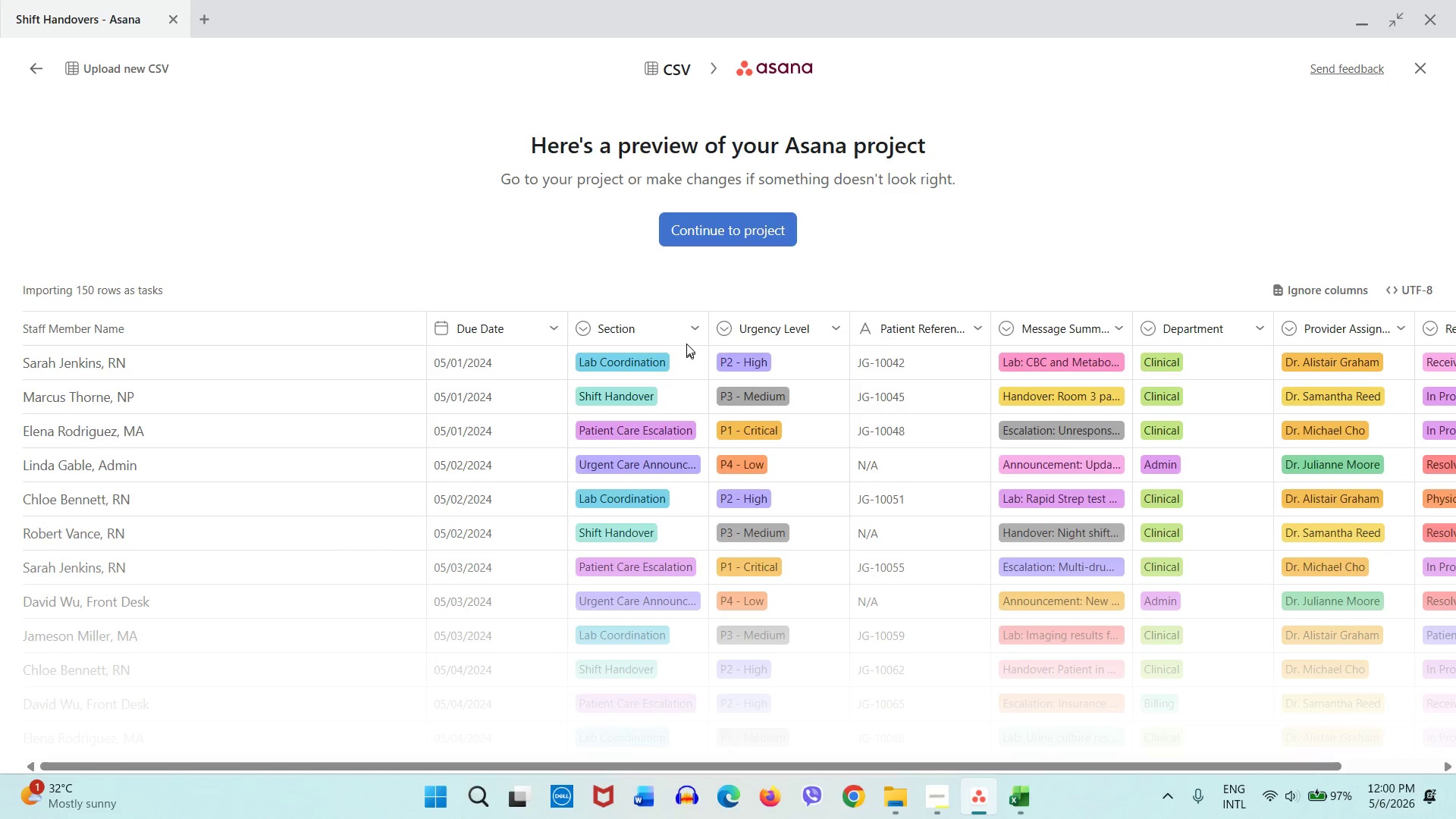 
left_click([686, 336])
 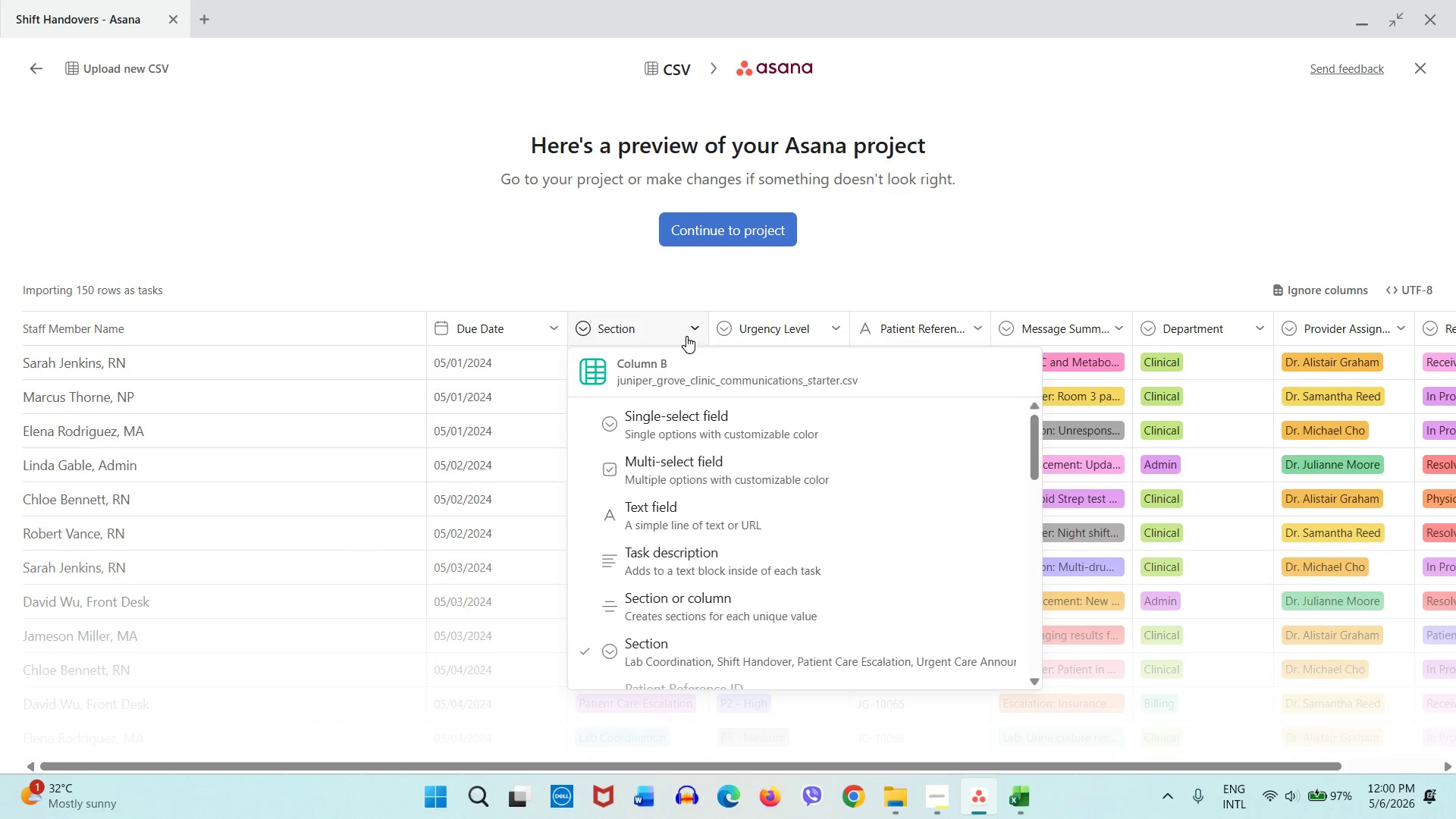 
left_click([673, 421])
 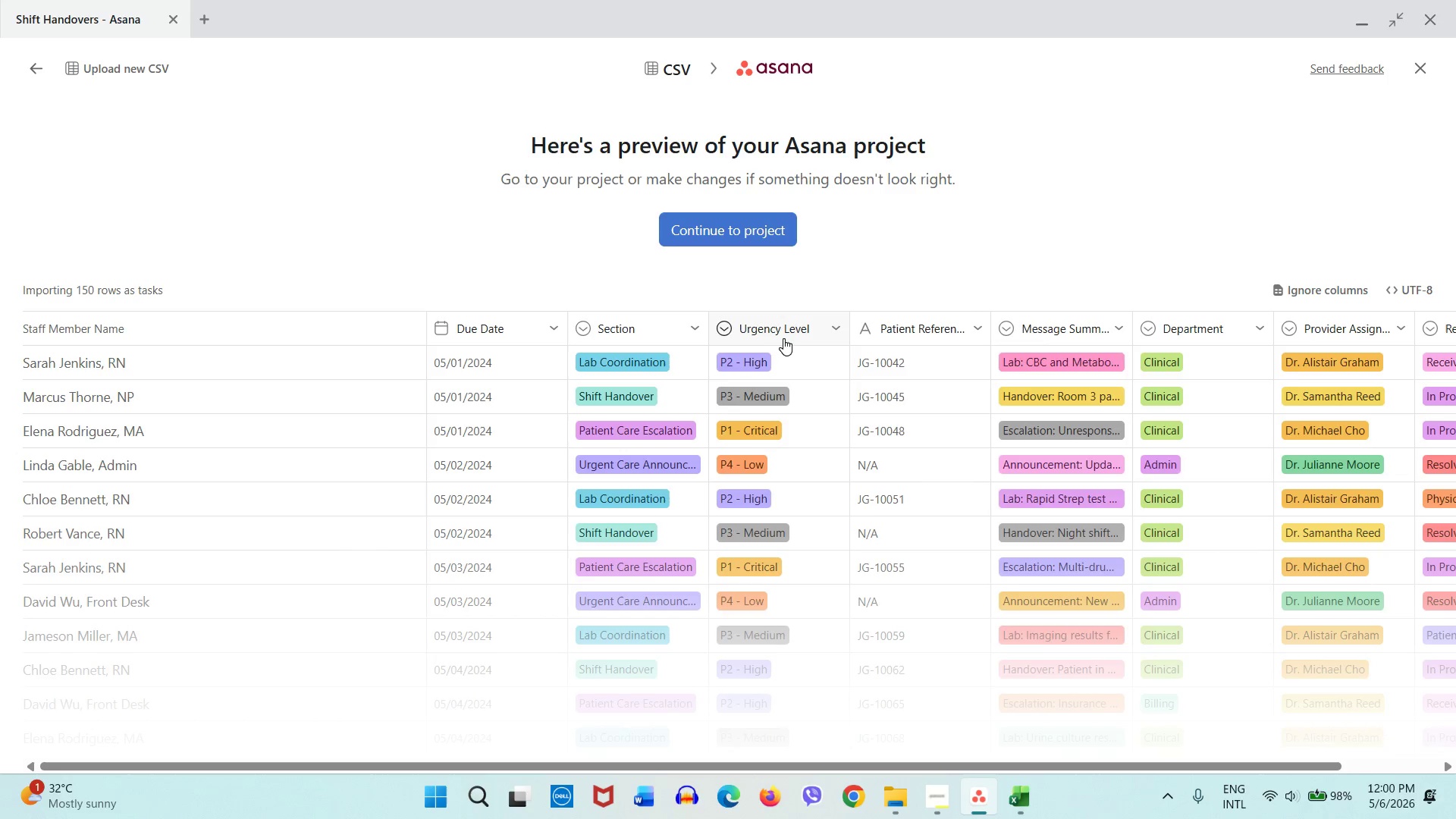 
left_click([785, 337])
 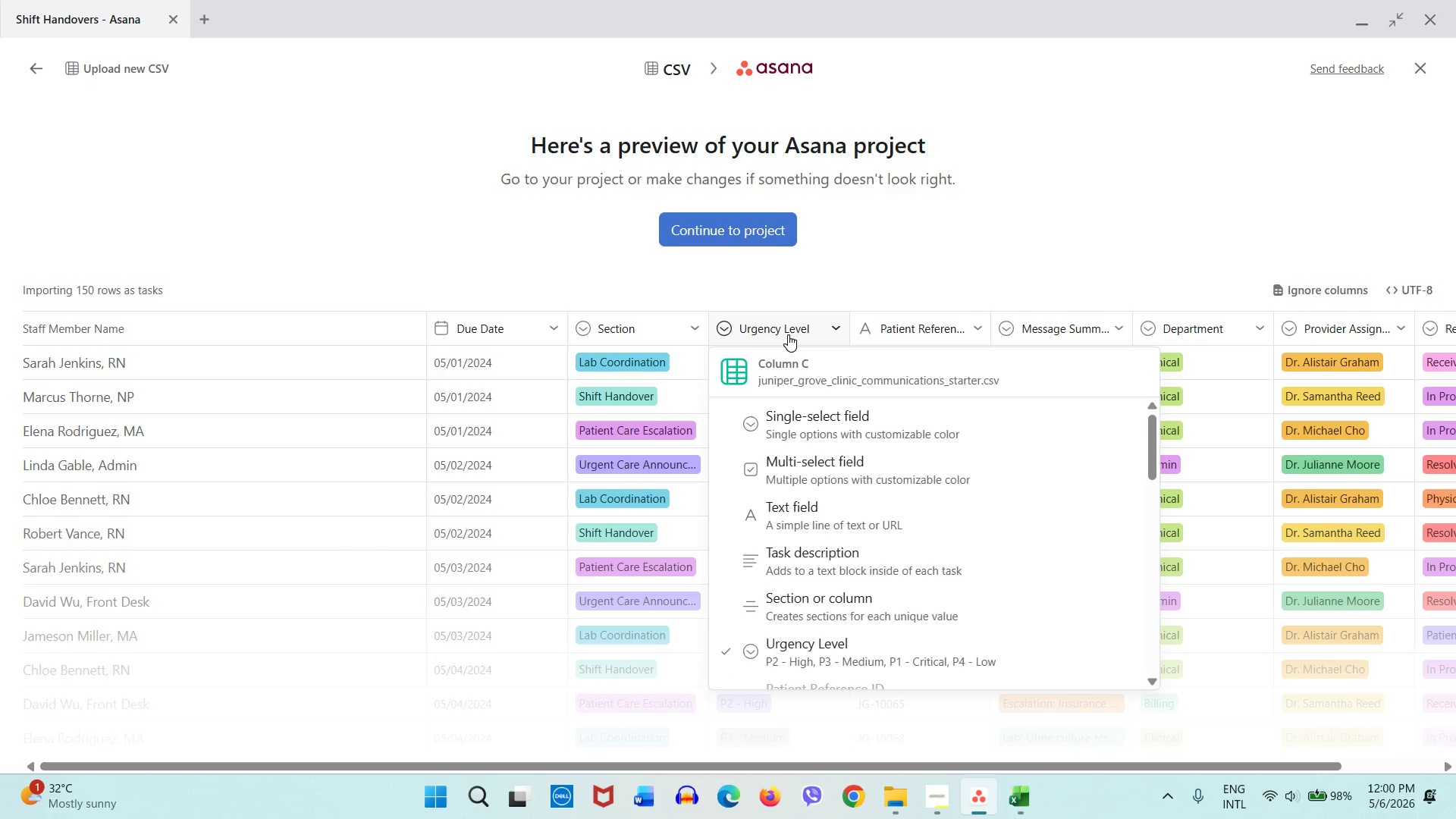 
left_click([788, 334])
 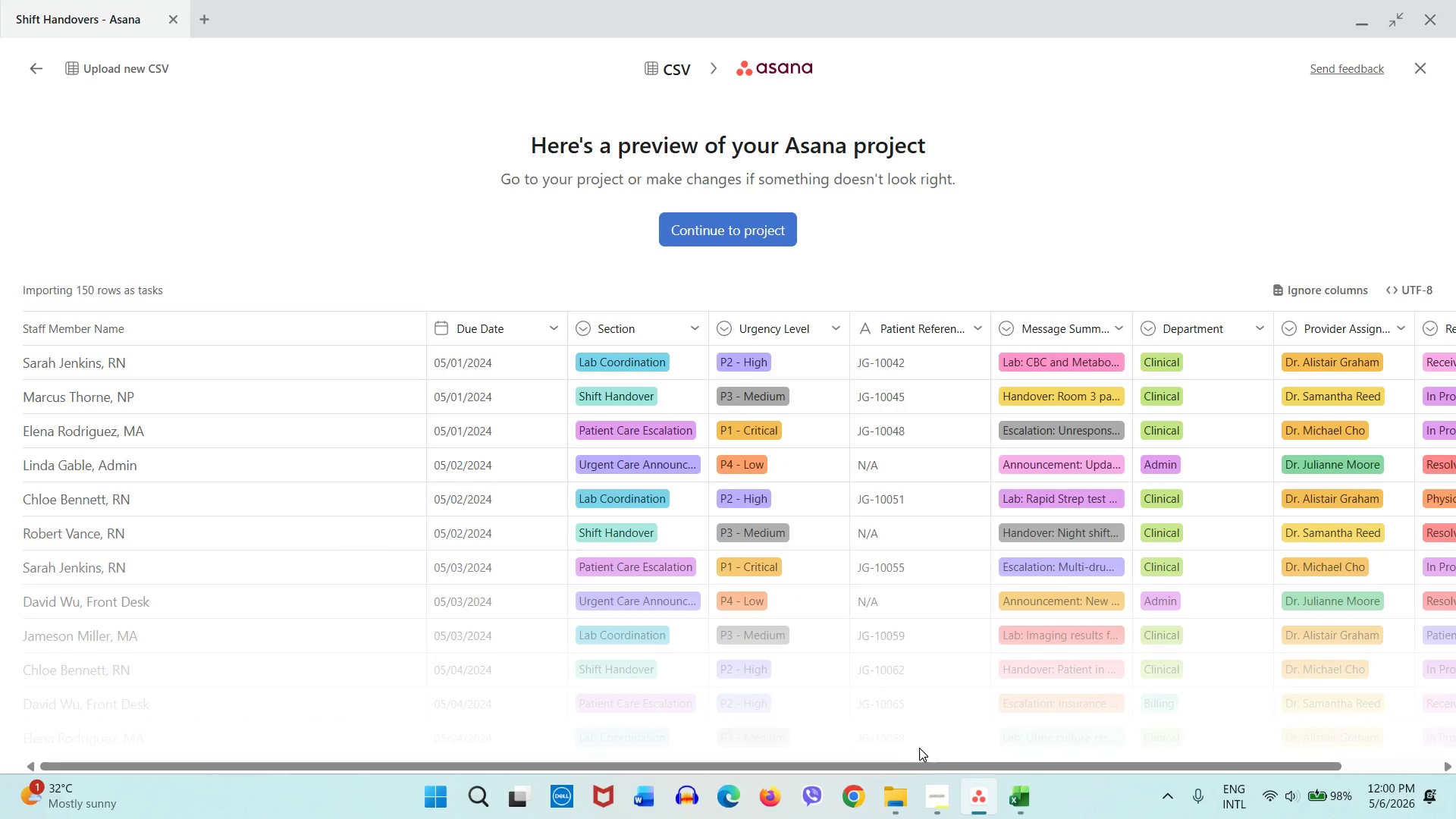 
left_click_drag(start_coordinate=[913, 767], to_coordinate=[1150, 746])
 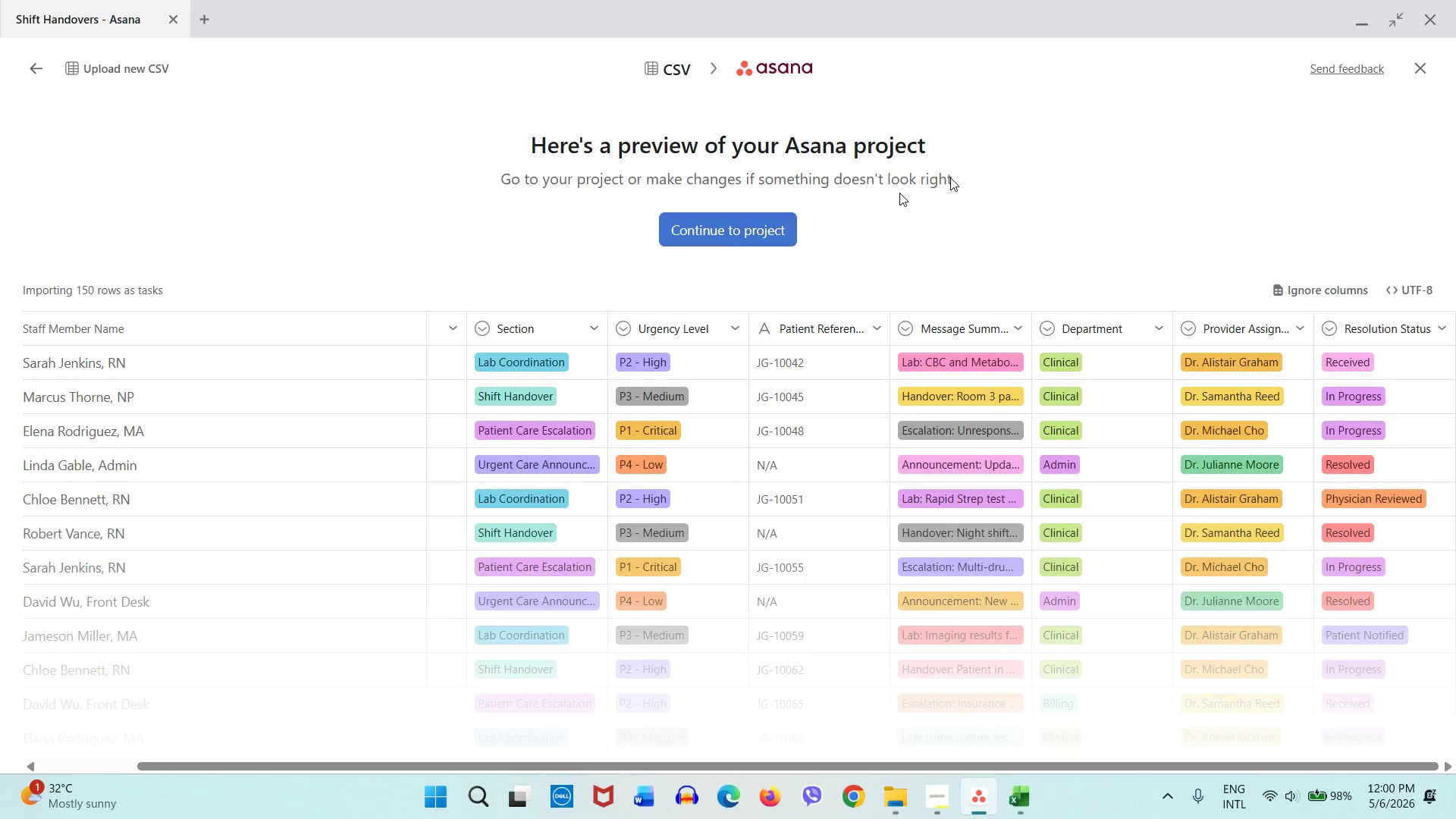 
left_click([719, 240])
 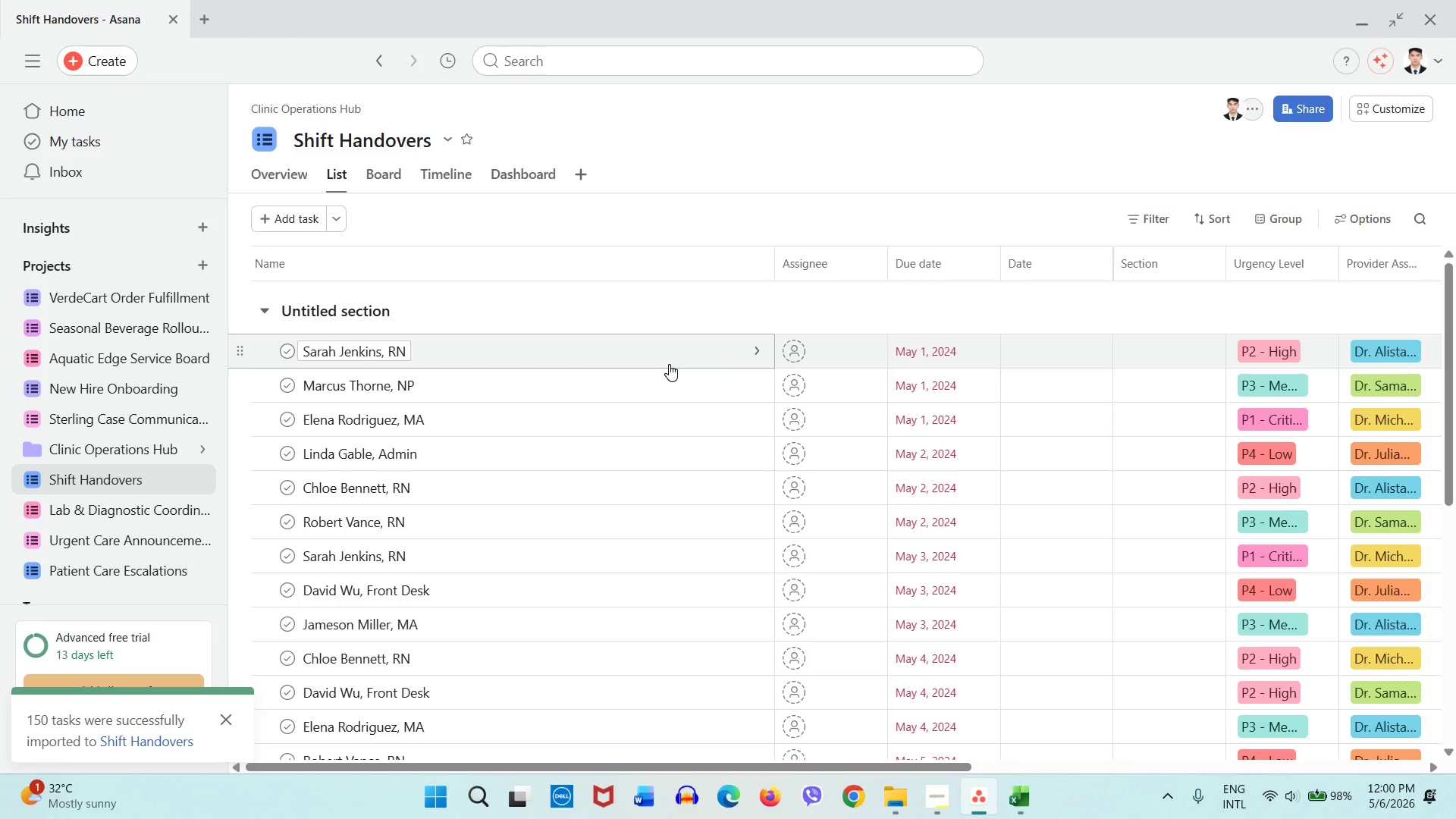 
wait(17.89)
 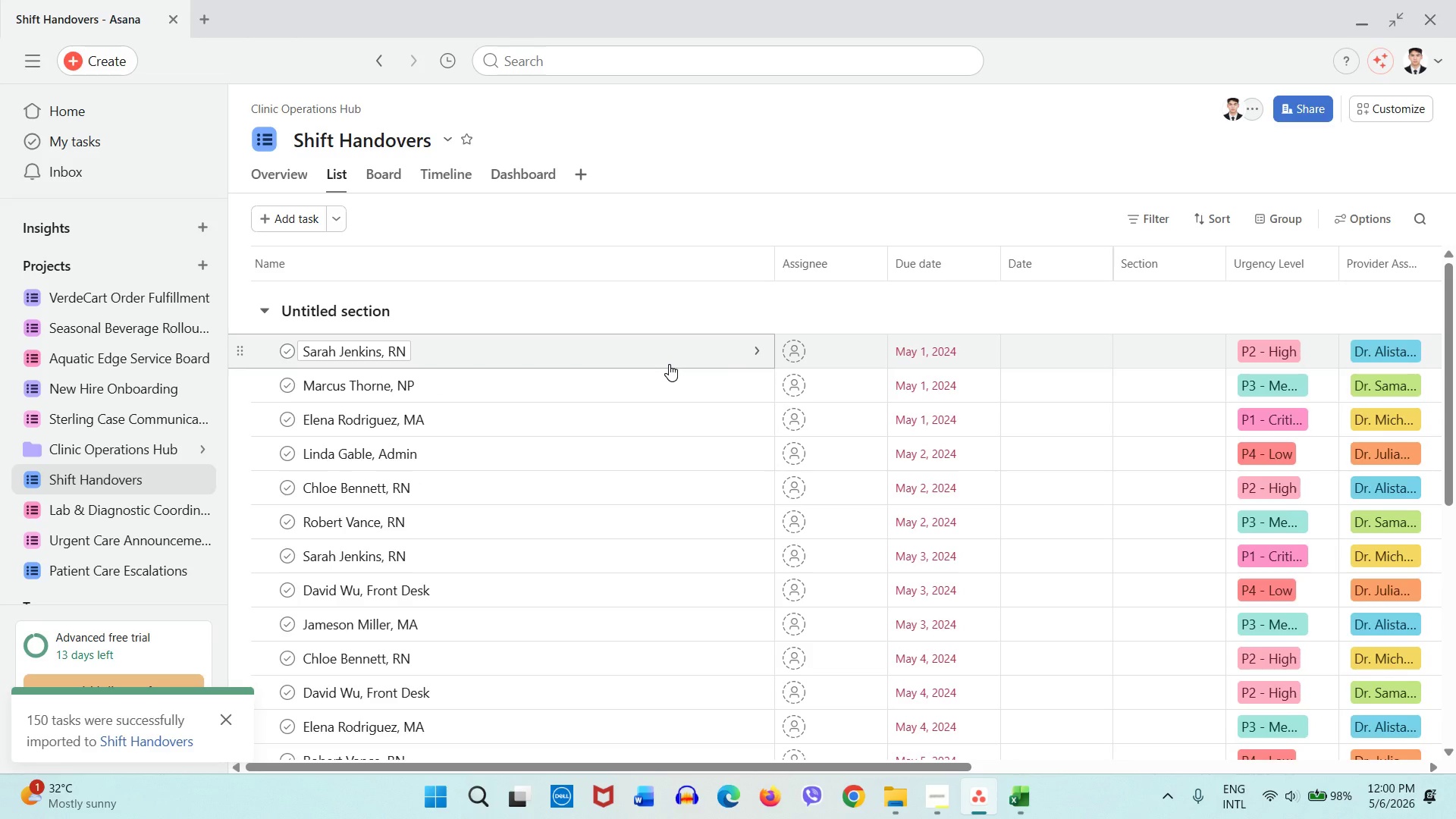 
left_click([267, 352])
 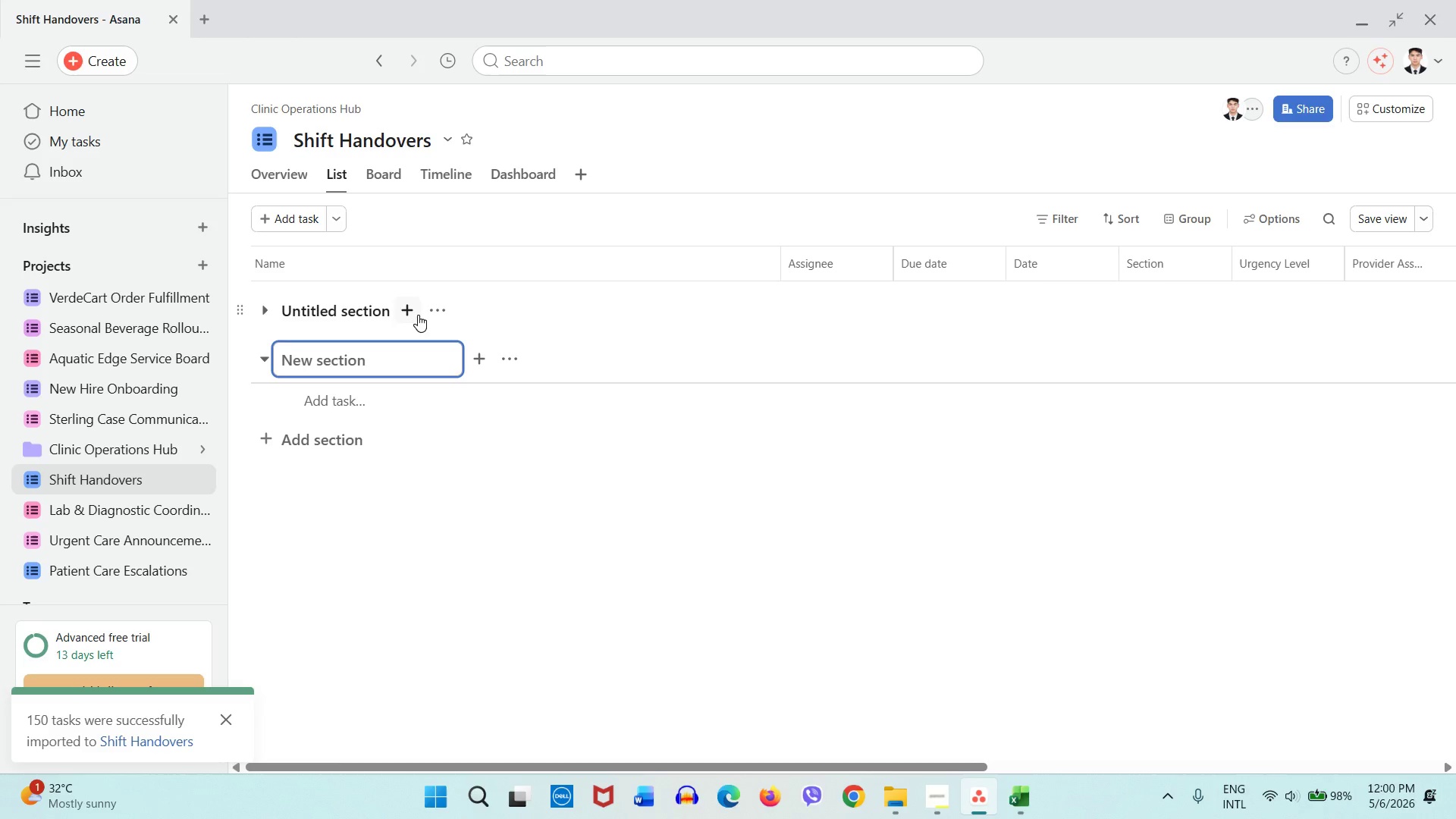 
left_click([428, 315])
 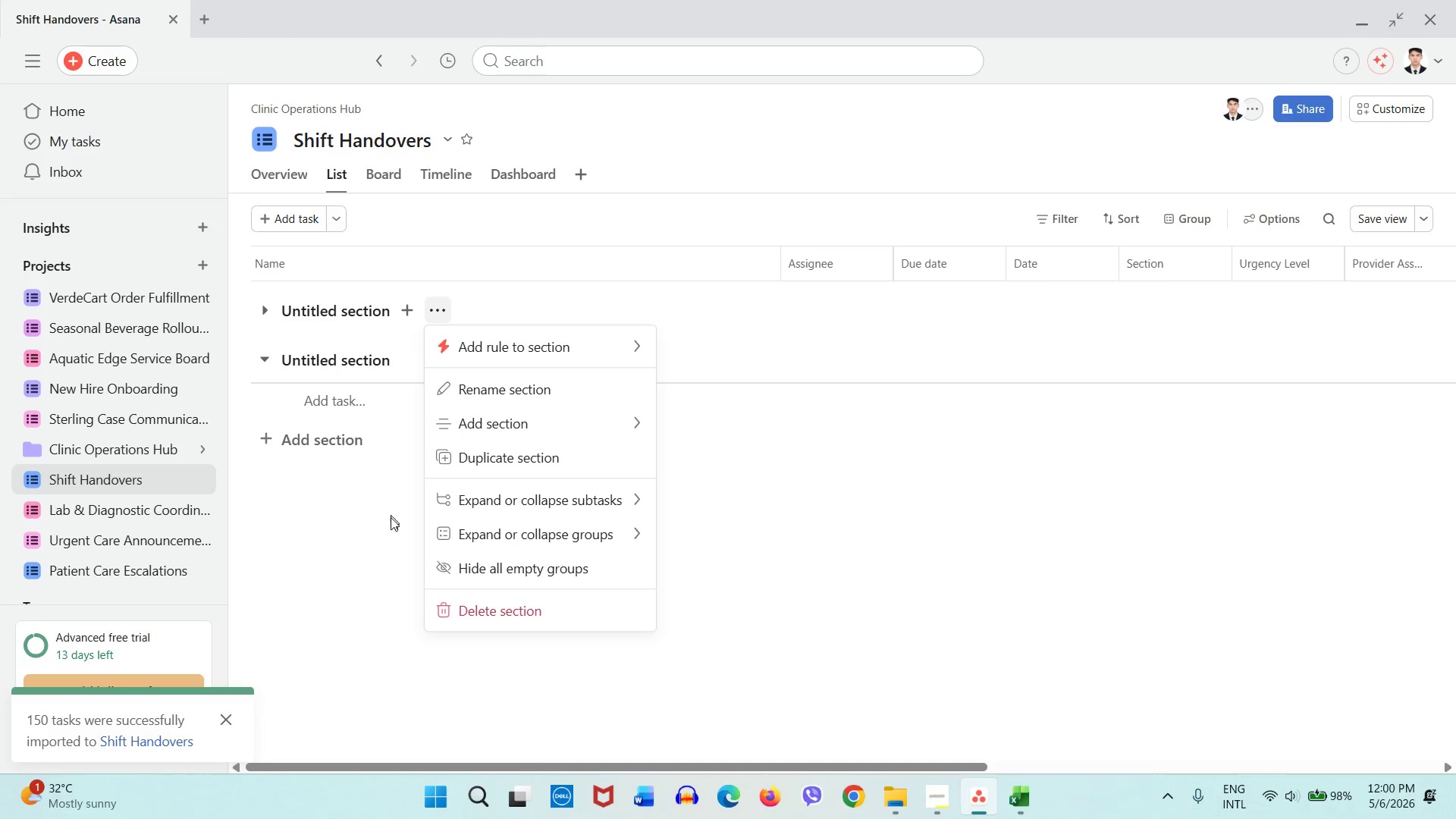 
left_click([390, 522])
 